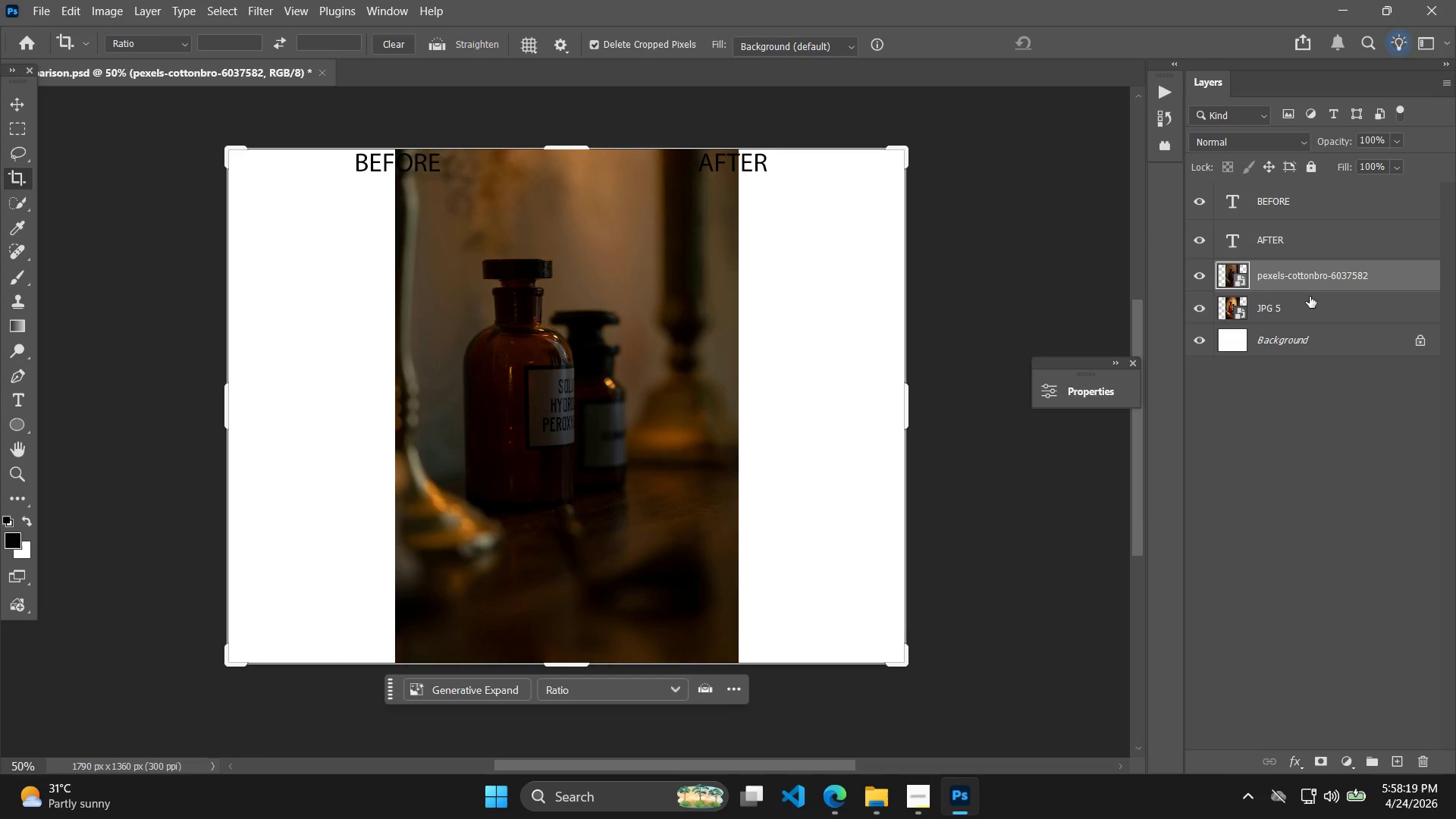 
key(Shift+ShiftLeft)
 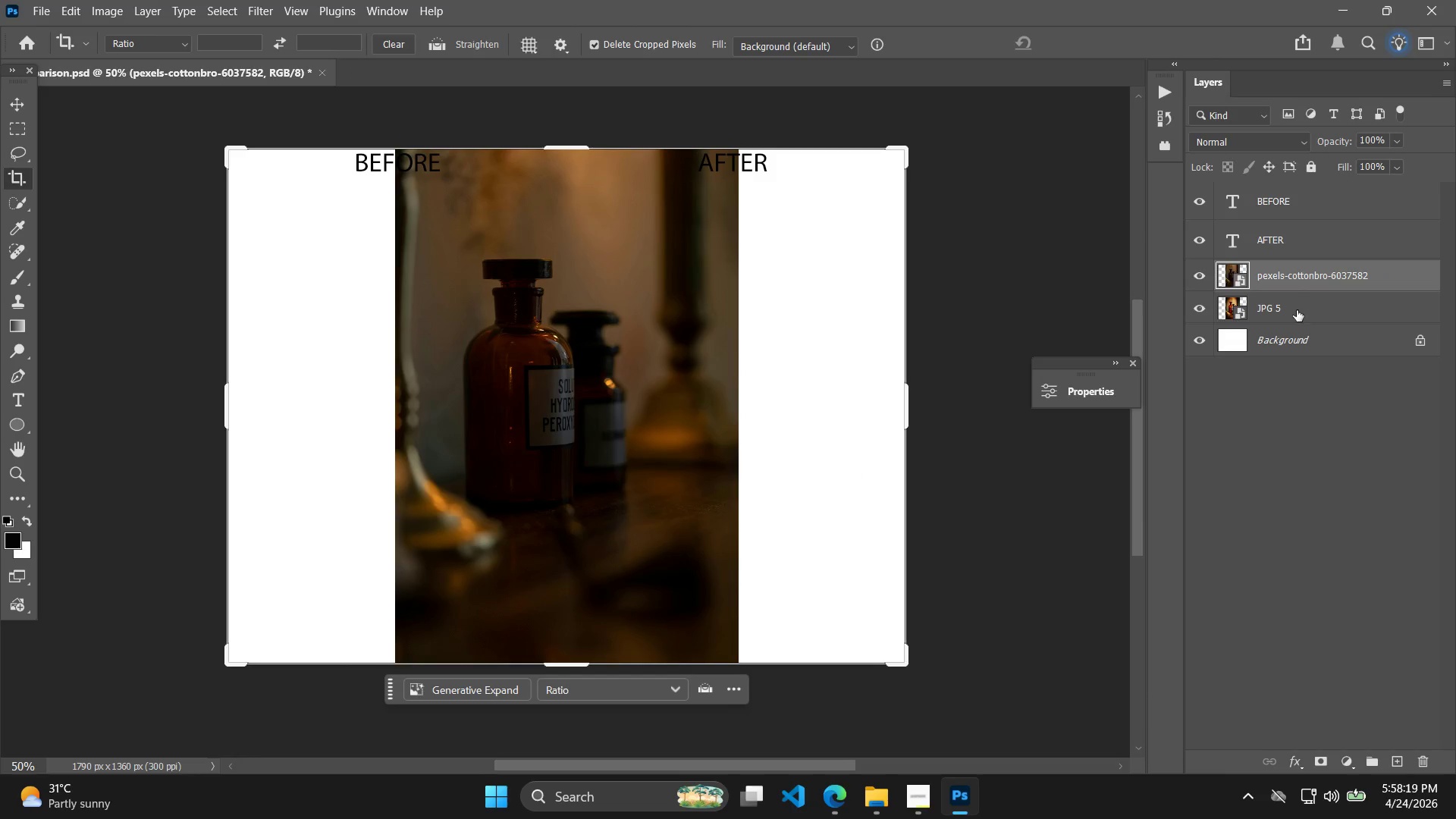 
left_click([1297, 310])
 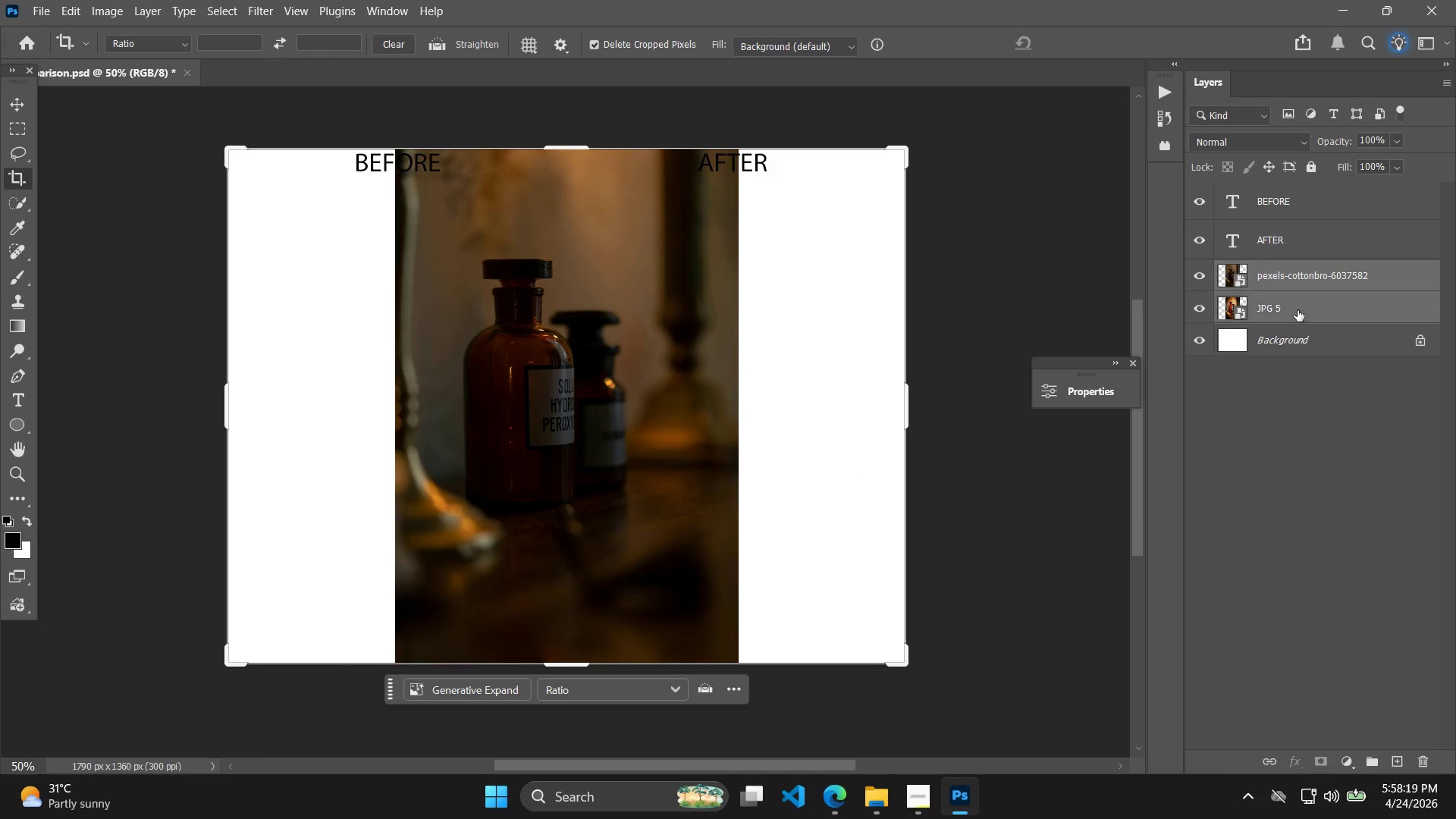 
key(Control+T)
 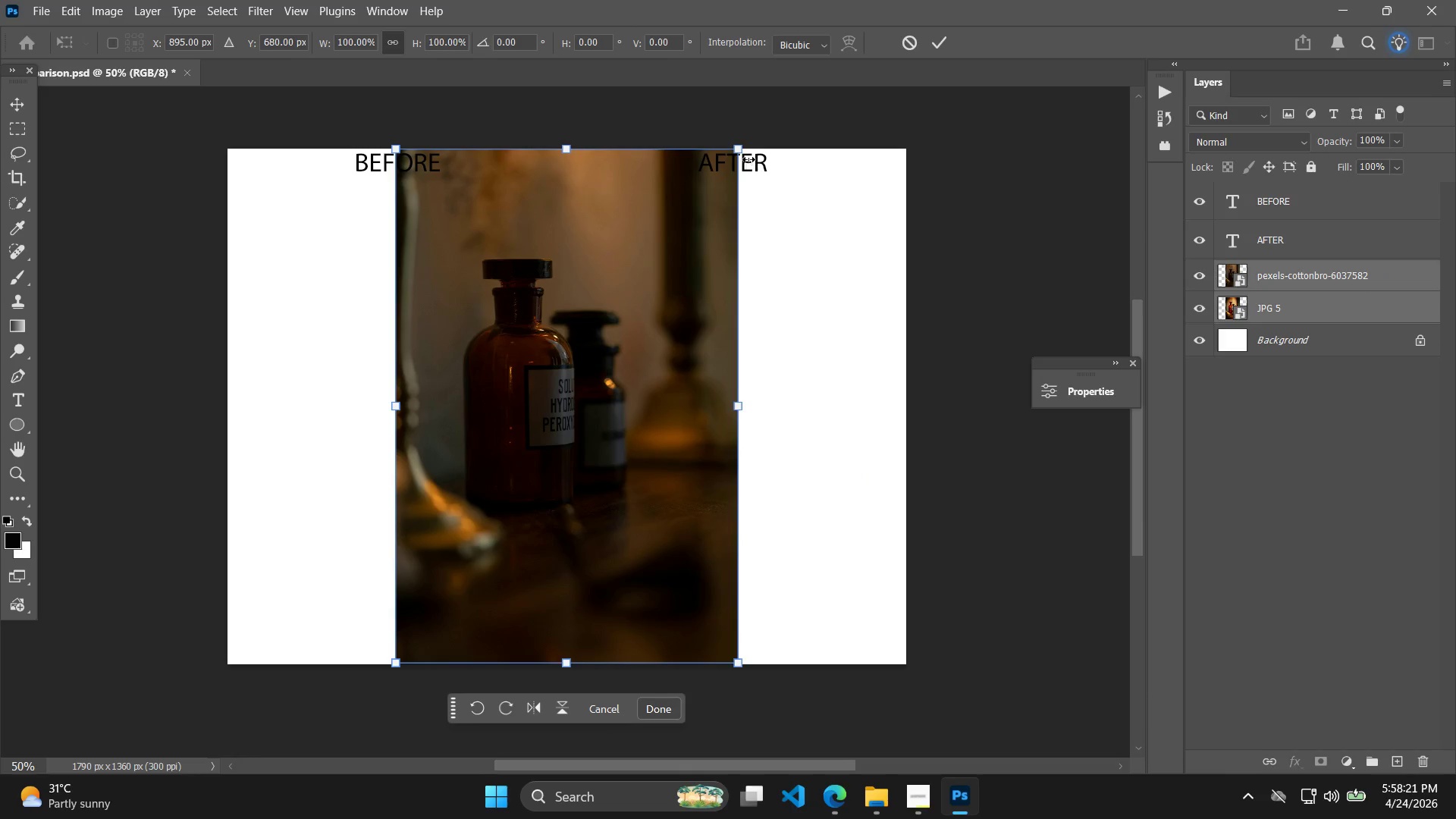 
left_click_drag(start_coordinate=[740, 148], to_coordinate=[634, 230])
 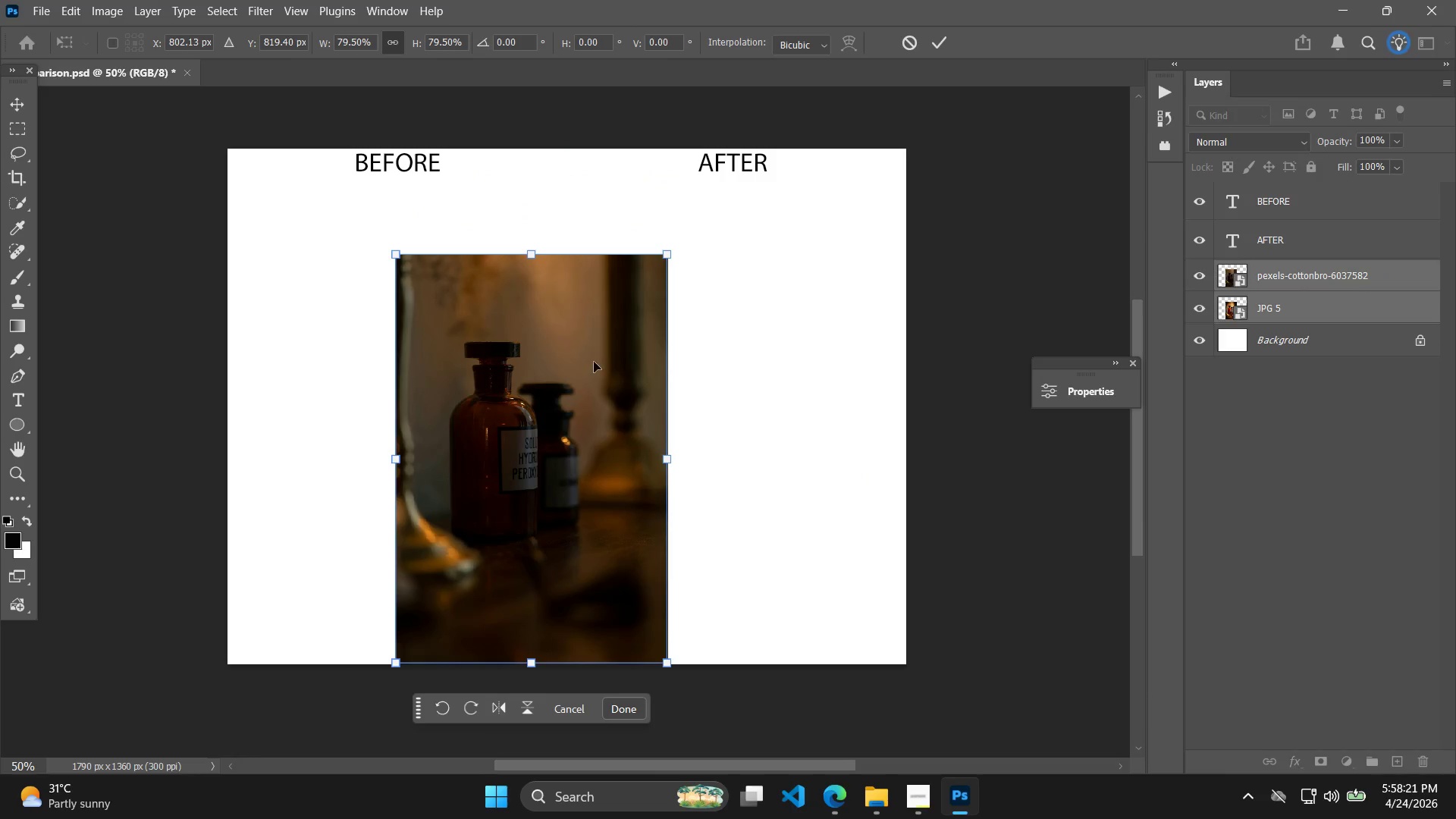 
left_click_drag(start_coordinate=[573, 375], to_coordinate=[441, 318])
 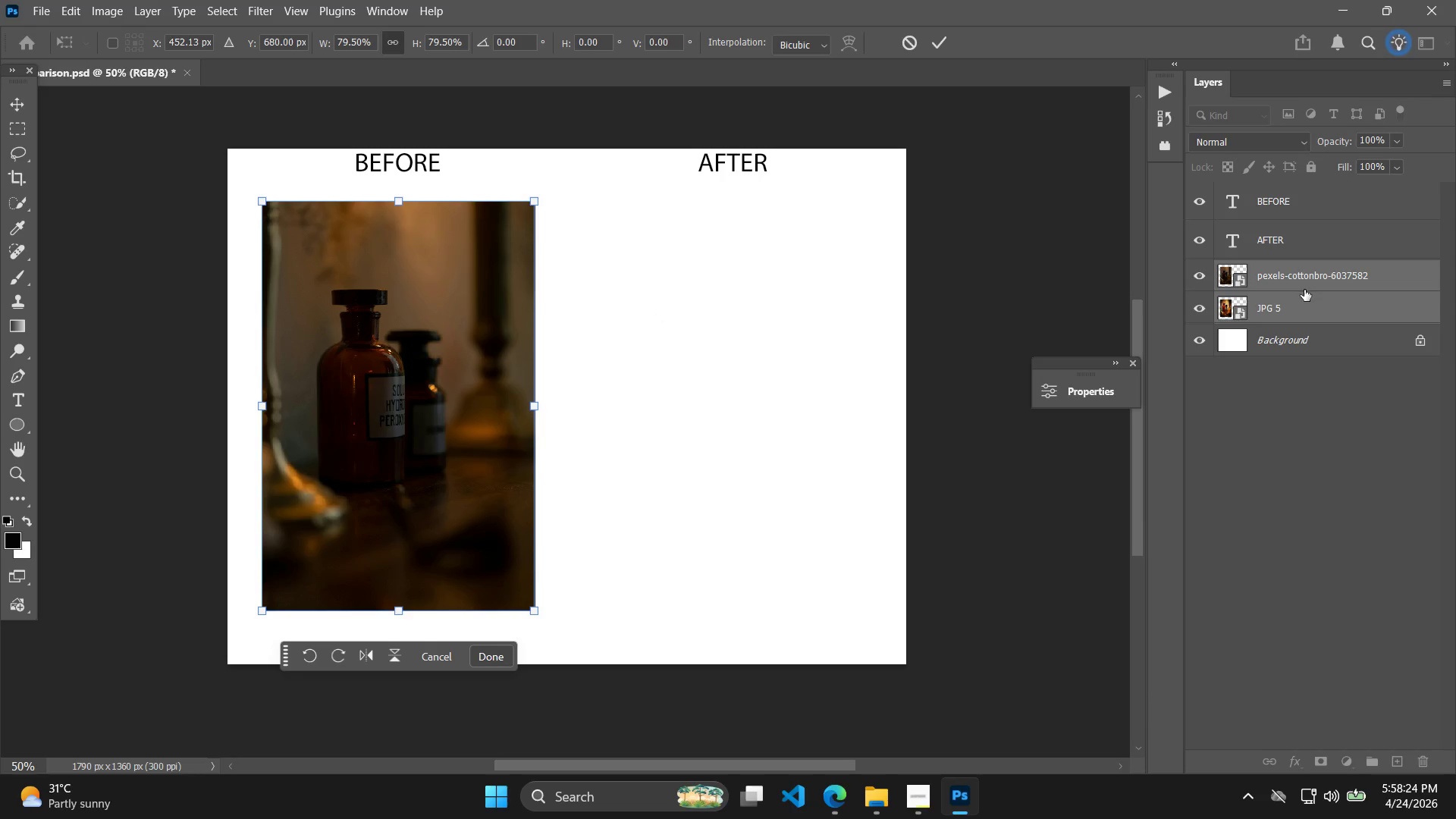 
left_click([1302, 306])
 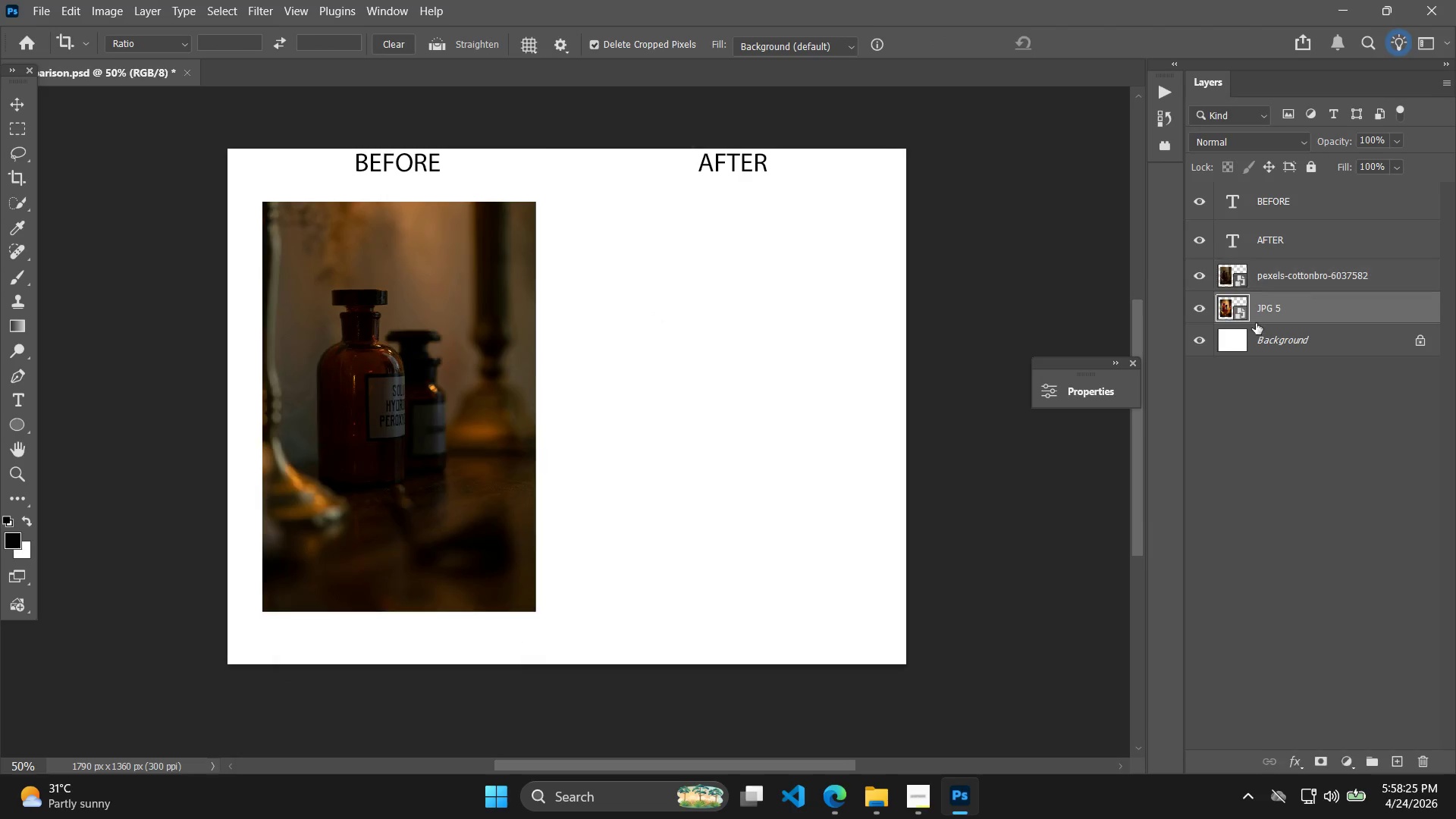 
key(Control+T)
 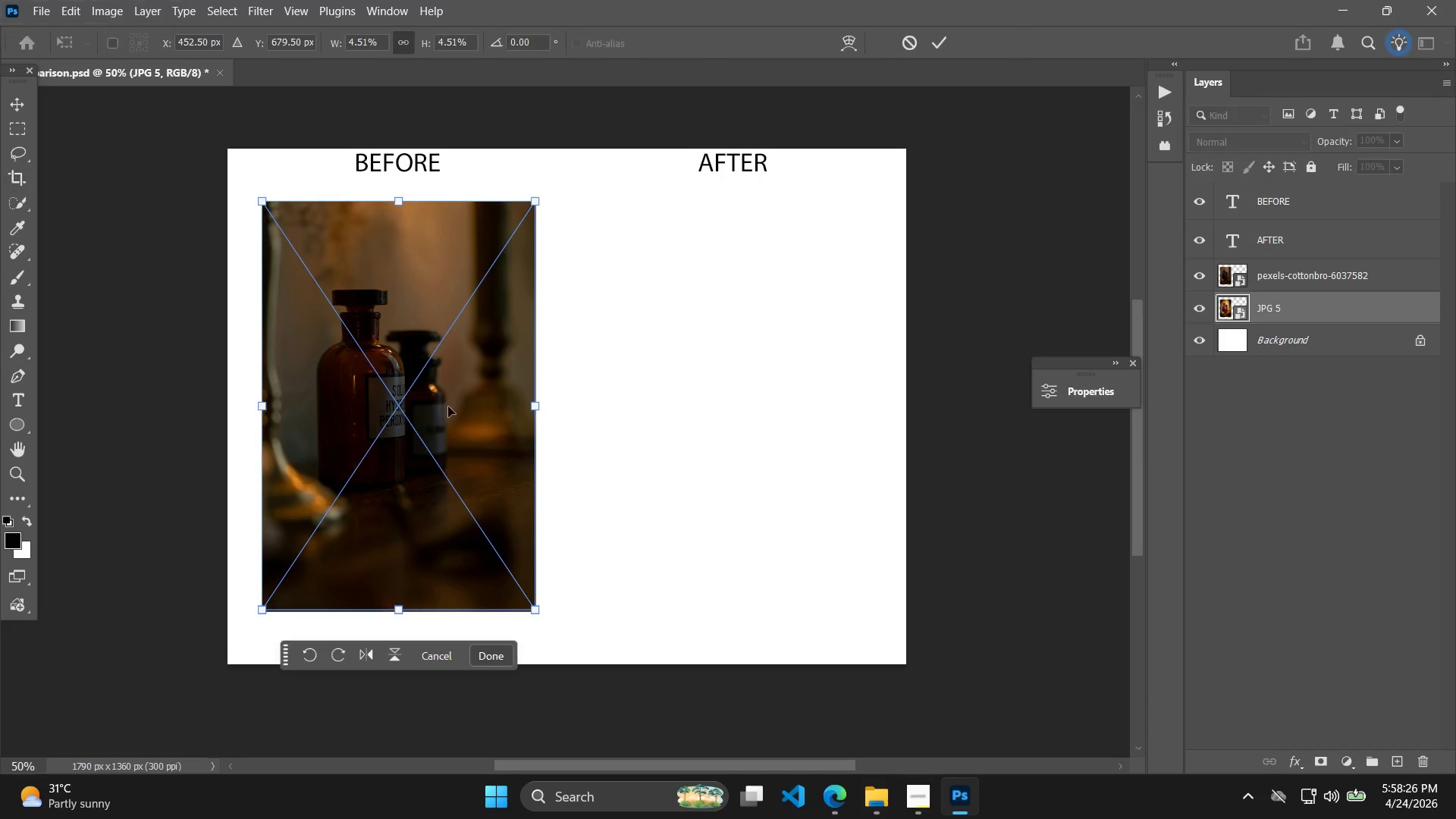 
hold_key(key=ShiftLeft, duration=2.75)
left_click_drag(start_coordinate=[443, 405], to_coordinate=[770, 412])
 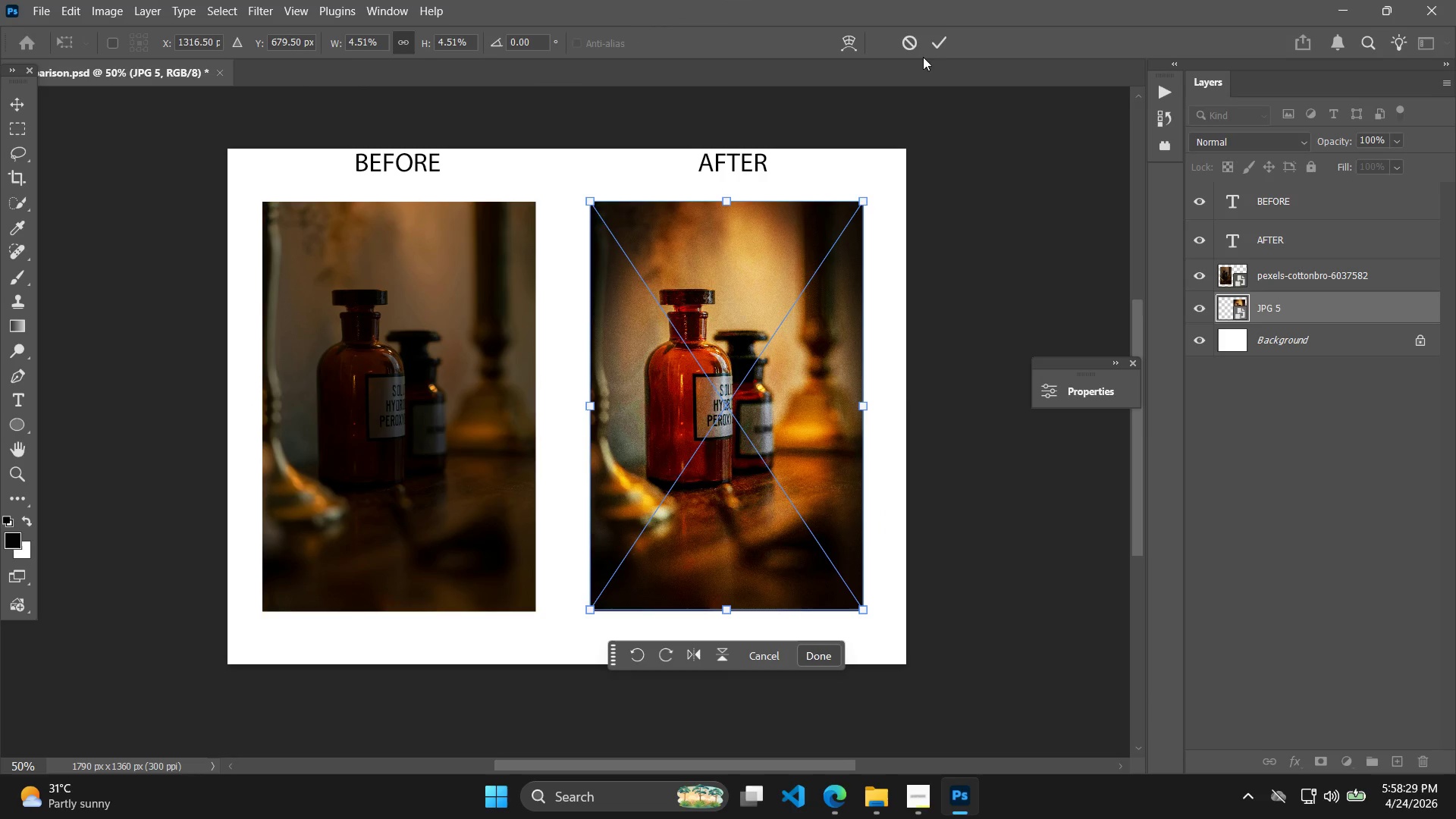 
left_click([936, 49])
 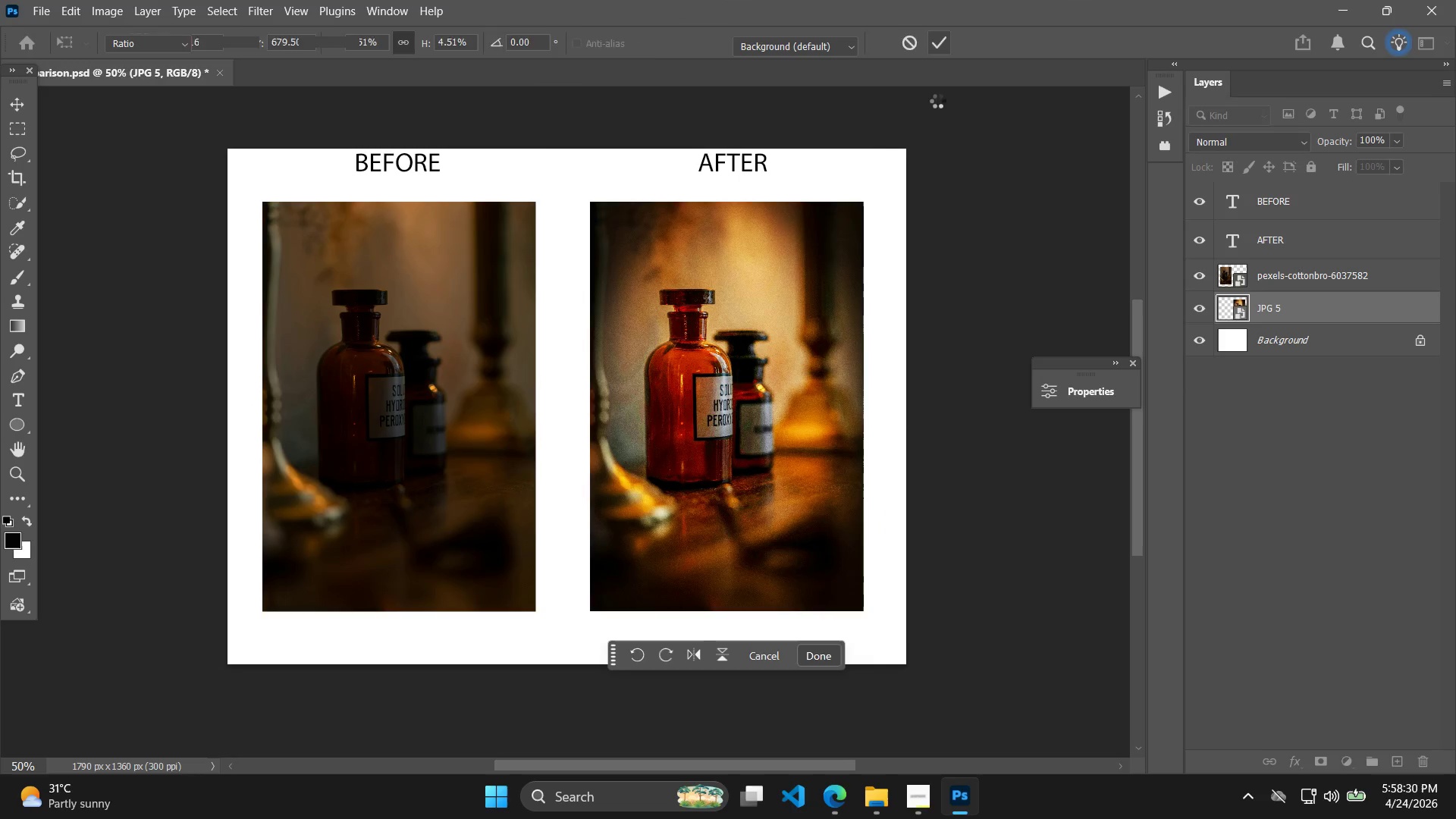 
key(Alt+Control+Shift+W)
 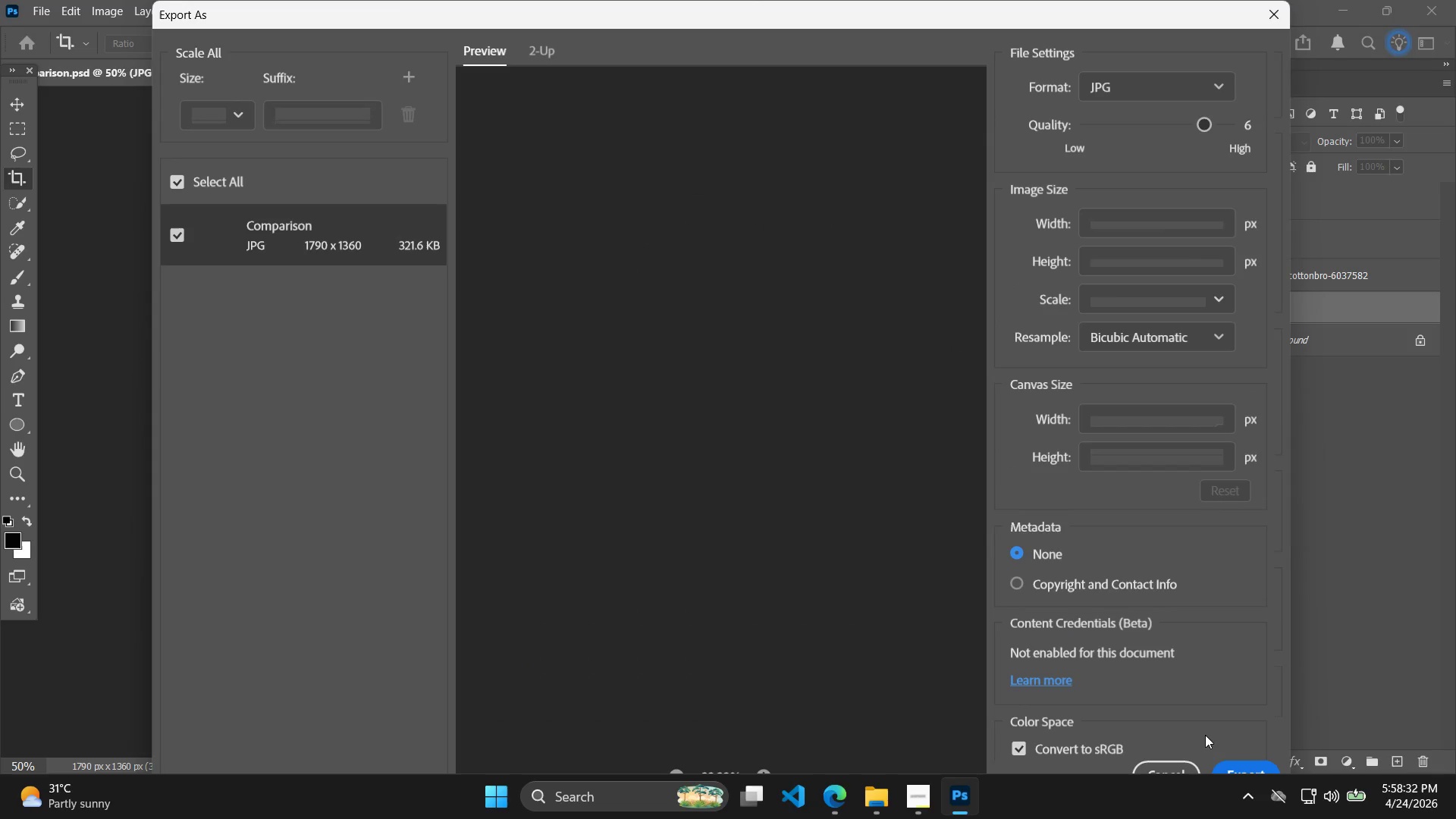 
left_click([1231, 768])
 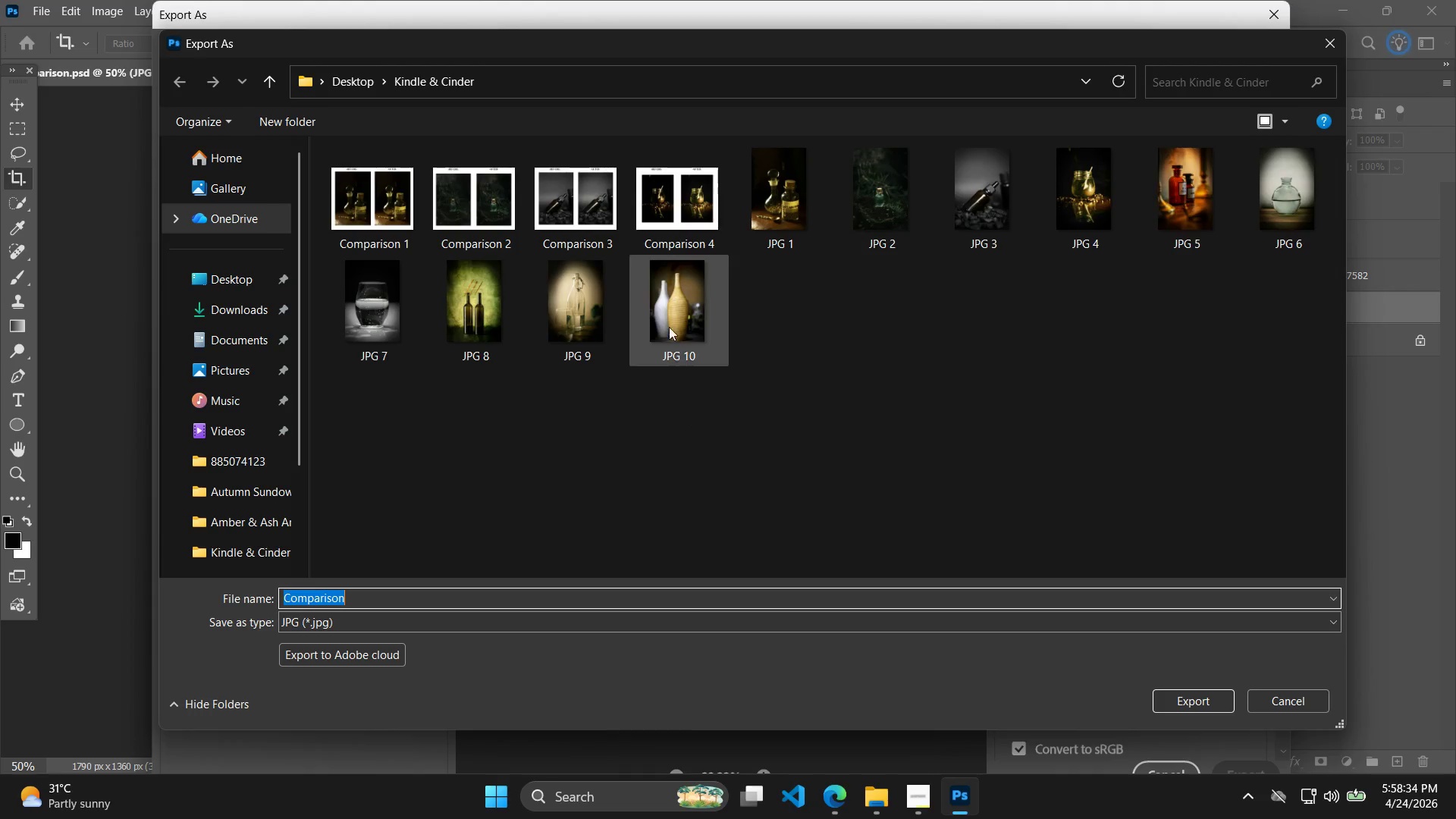 
left_click_drag(start_coordinate=[696, 212], to_coordinate=[696, 219])
 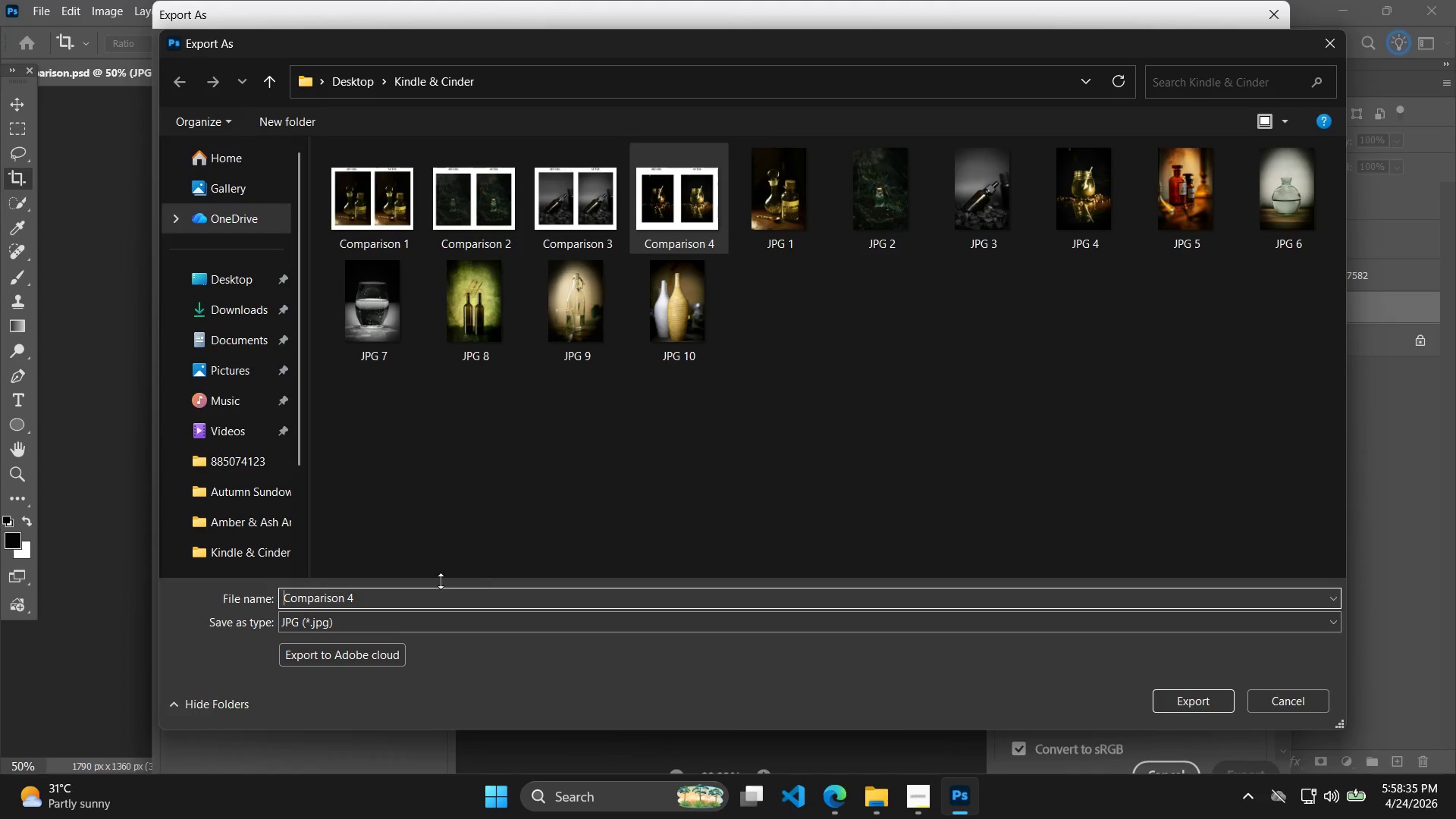 
left_click_drag(start_coordinate=[416, 590], to_coordinate=[413, 594])
 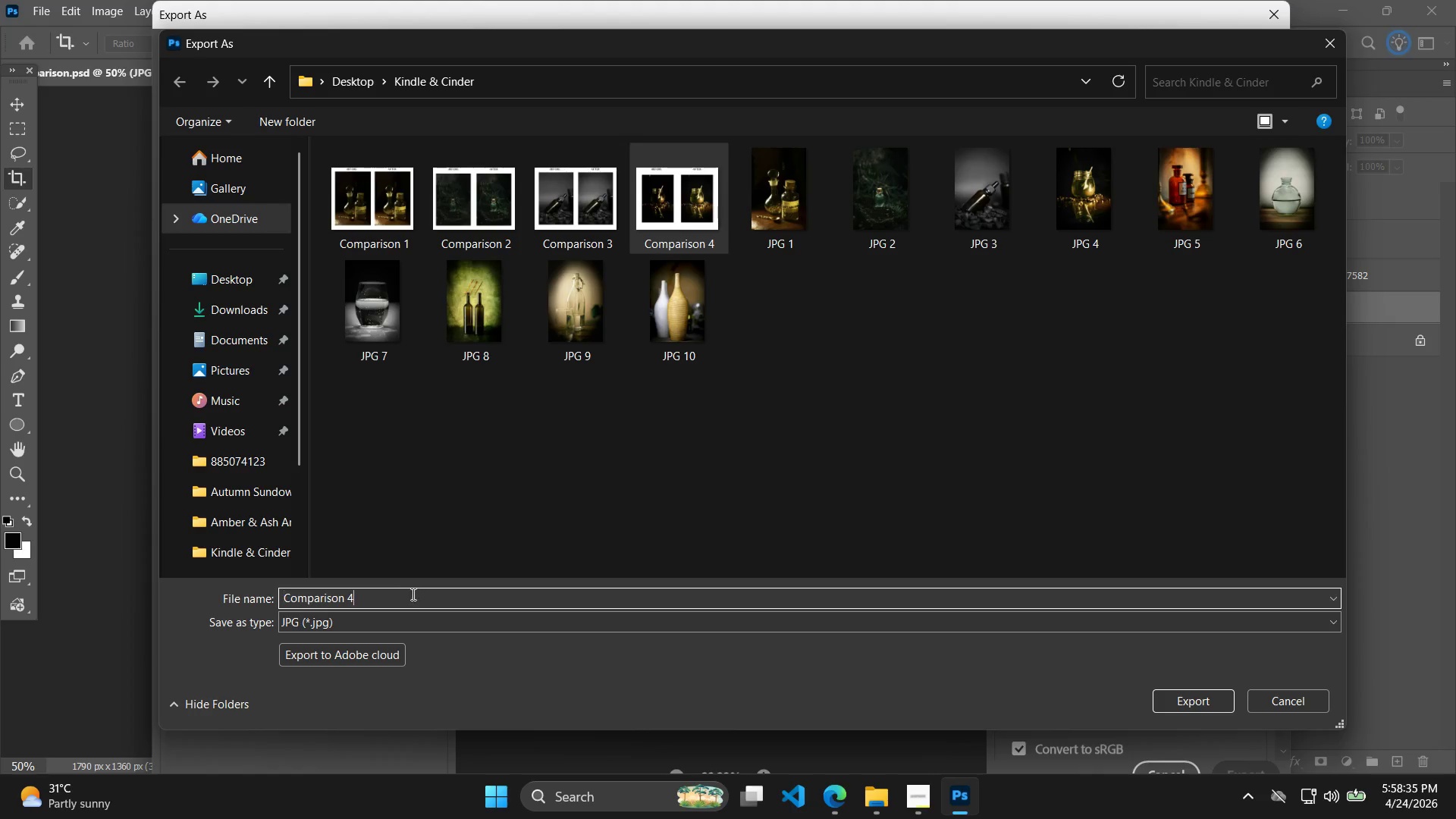 
double_click([412, 594])
 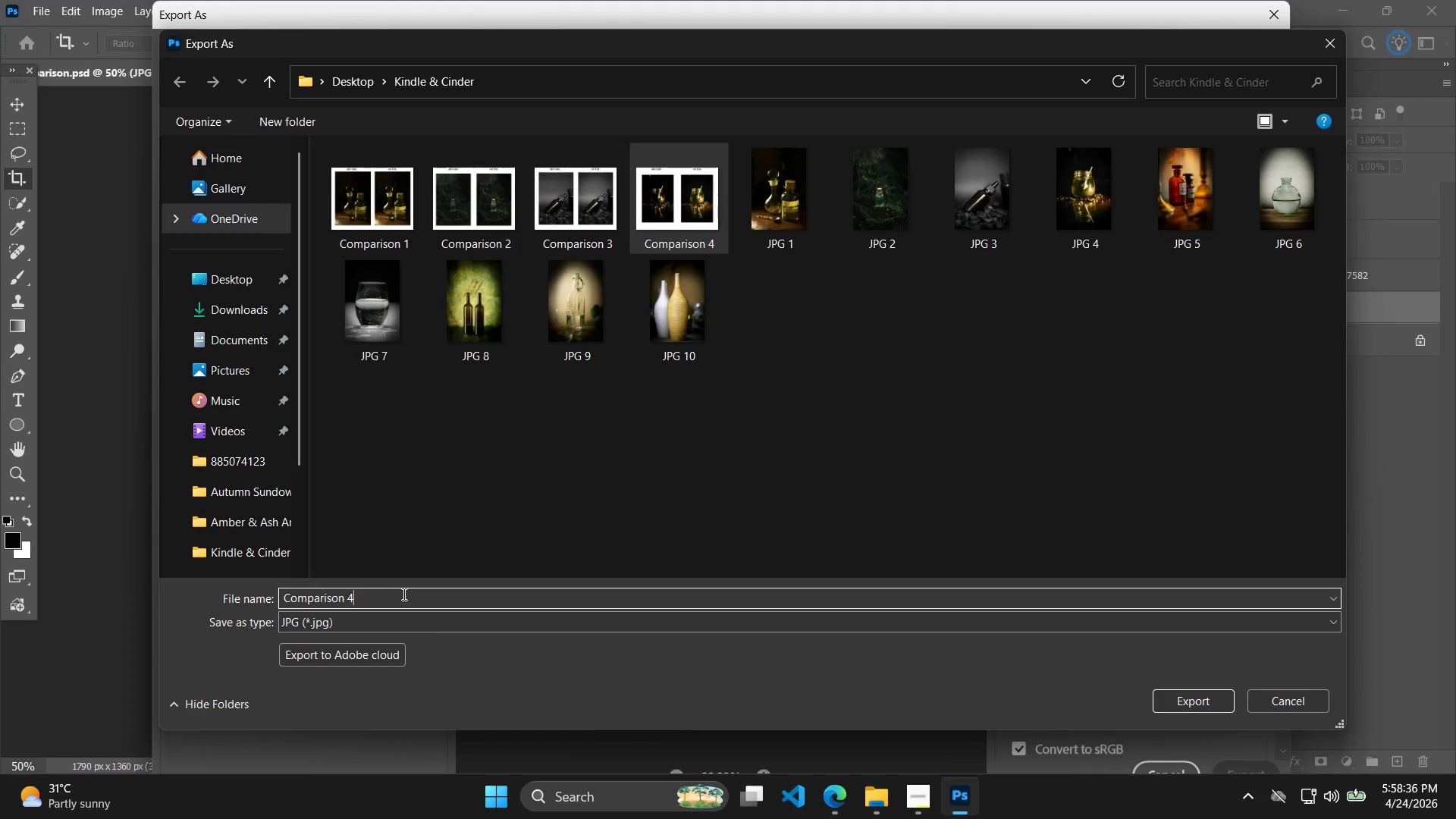 
left_click_drag(start_coordinate=[389, 594], to_coordinate=[346, 598])
 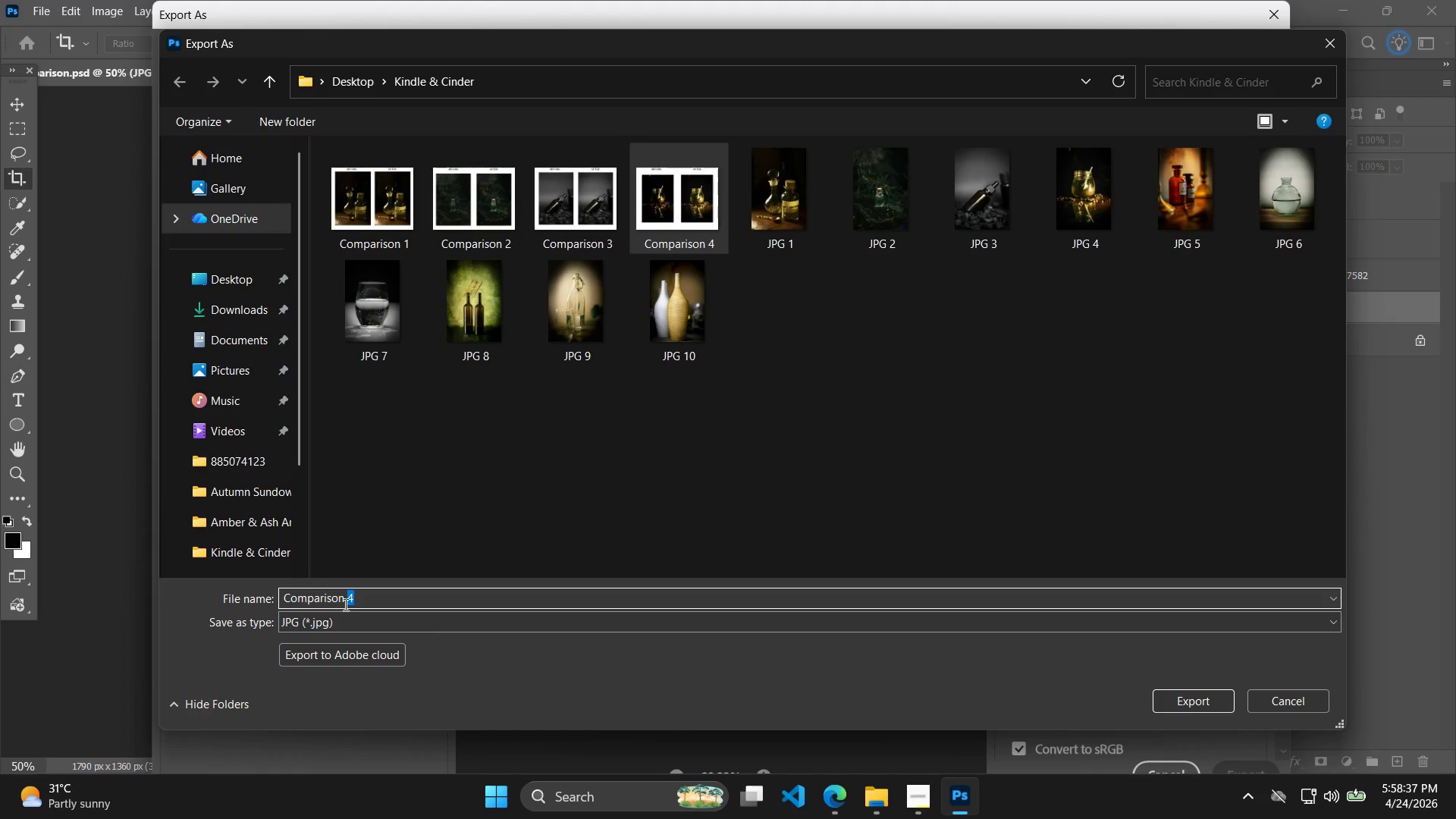 
key(5)
 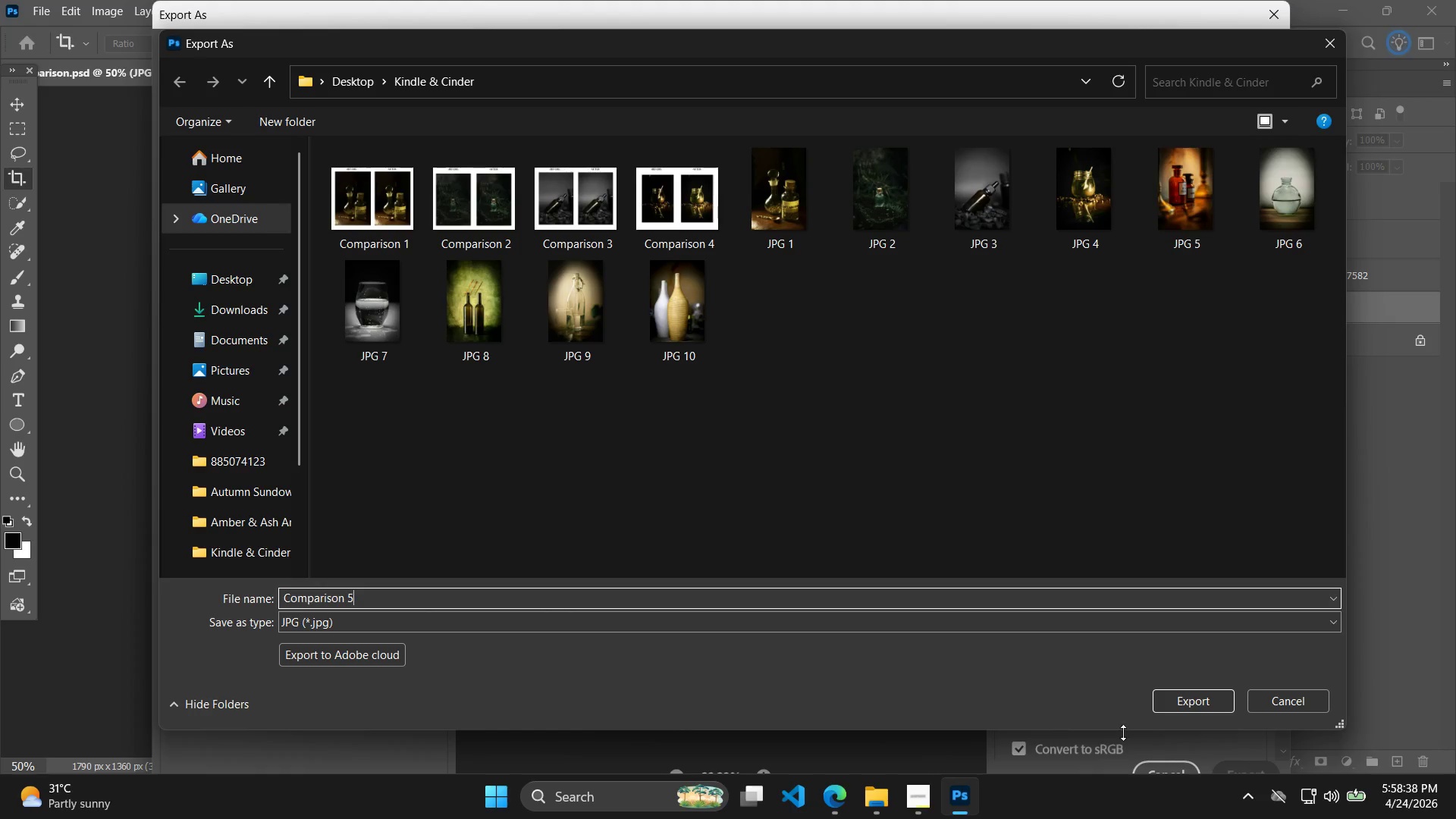 
left_click_drag(start_coordinate=[1189, 706], to_coordinate=[1188, 710])
 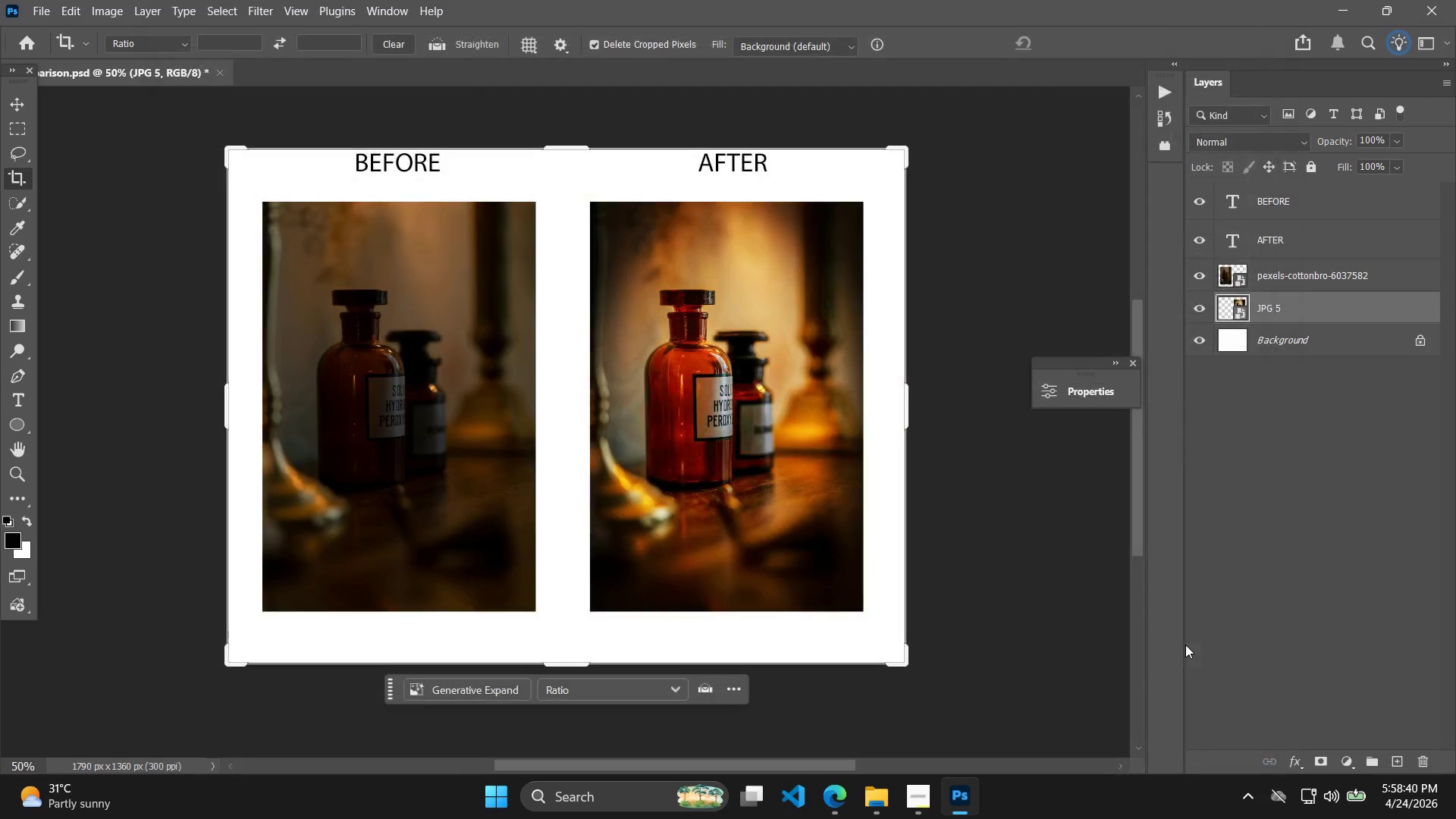 
key(Alt+Tab)
 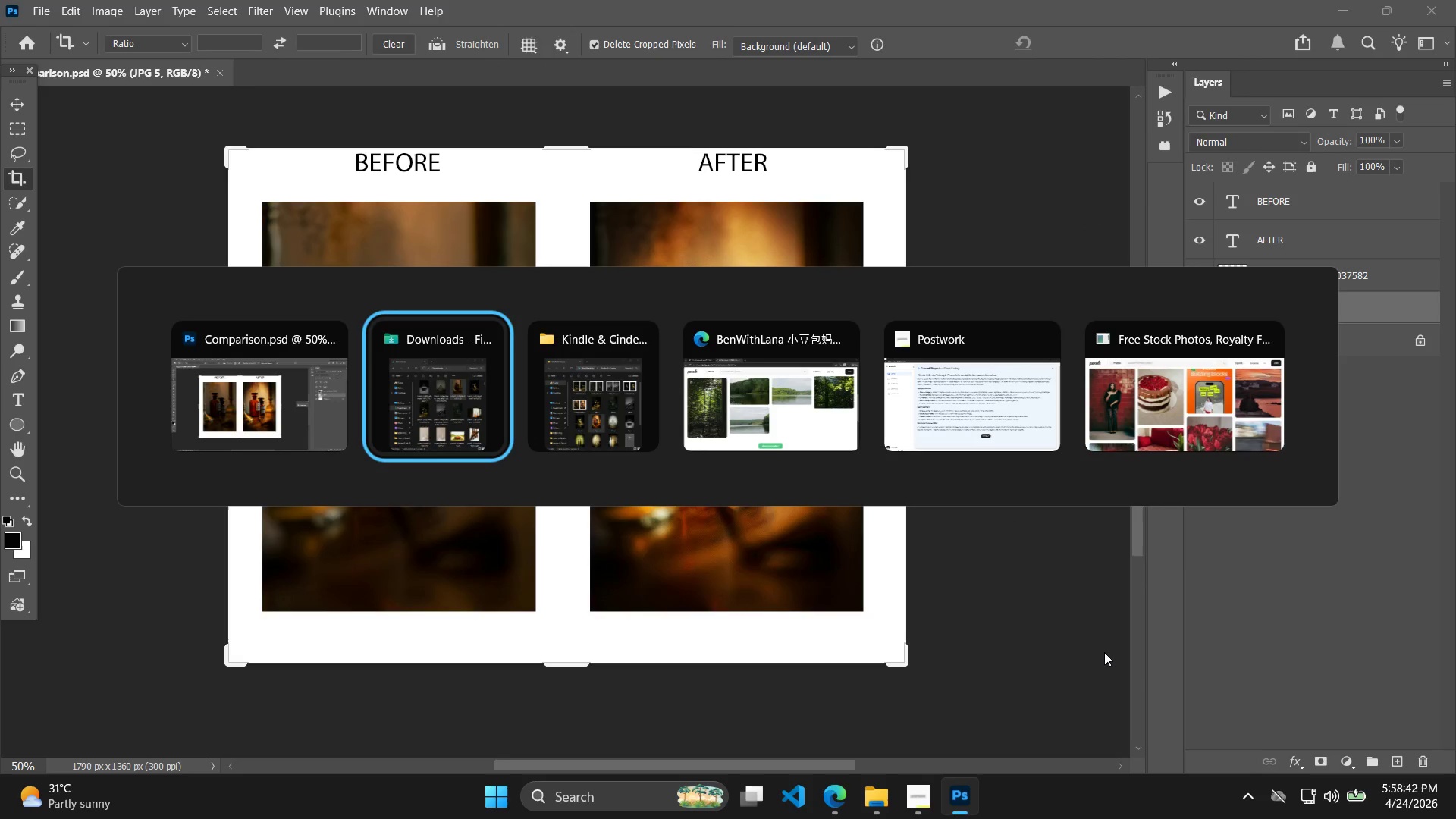 
key(Alt+Tab)
 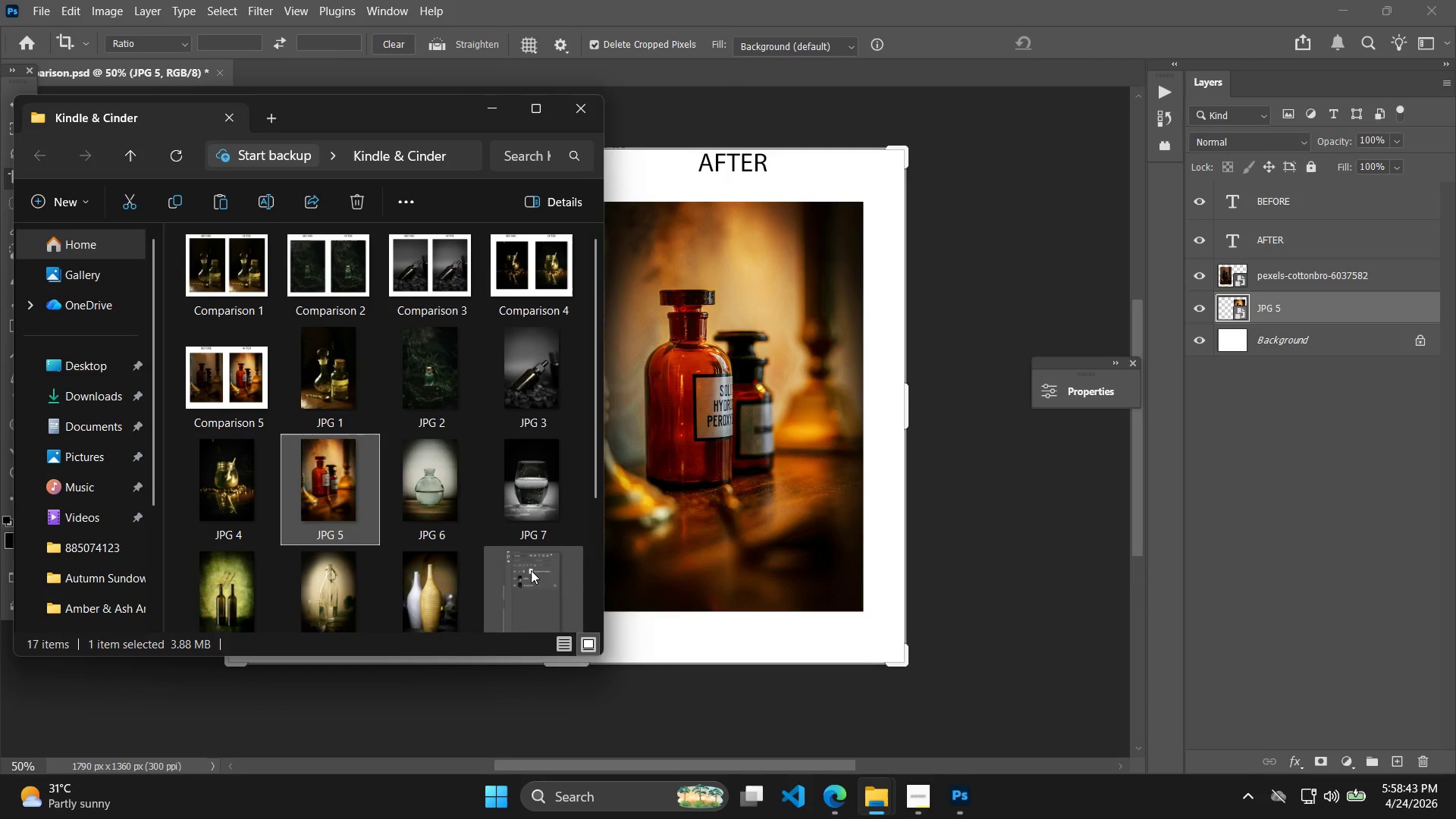 
left_click([459, 510])
 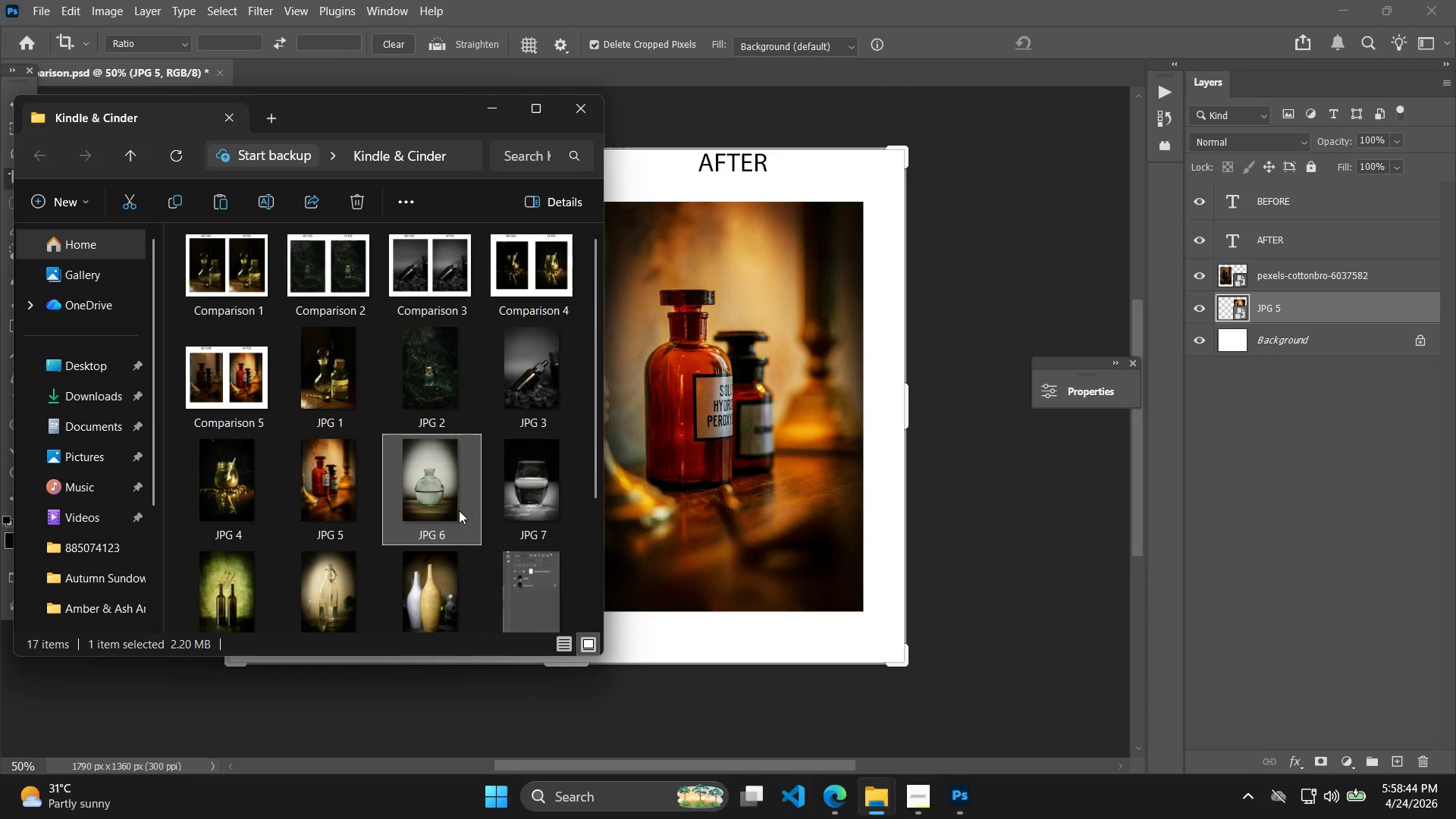 
left_click_drag(start_coordinate=[457, 507], to_coordinate=[797, 544])
 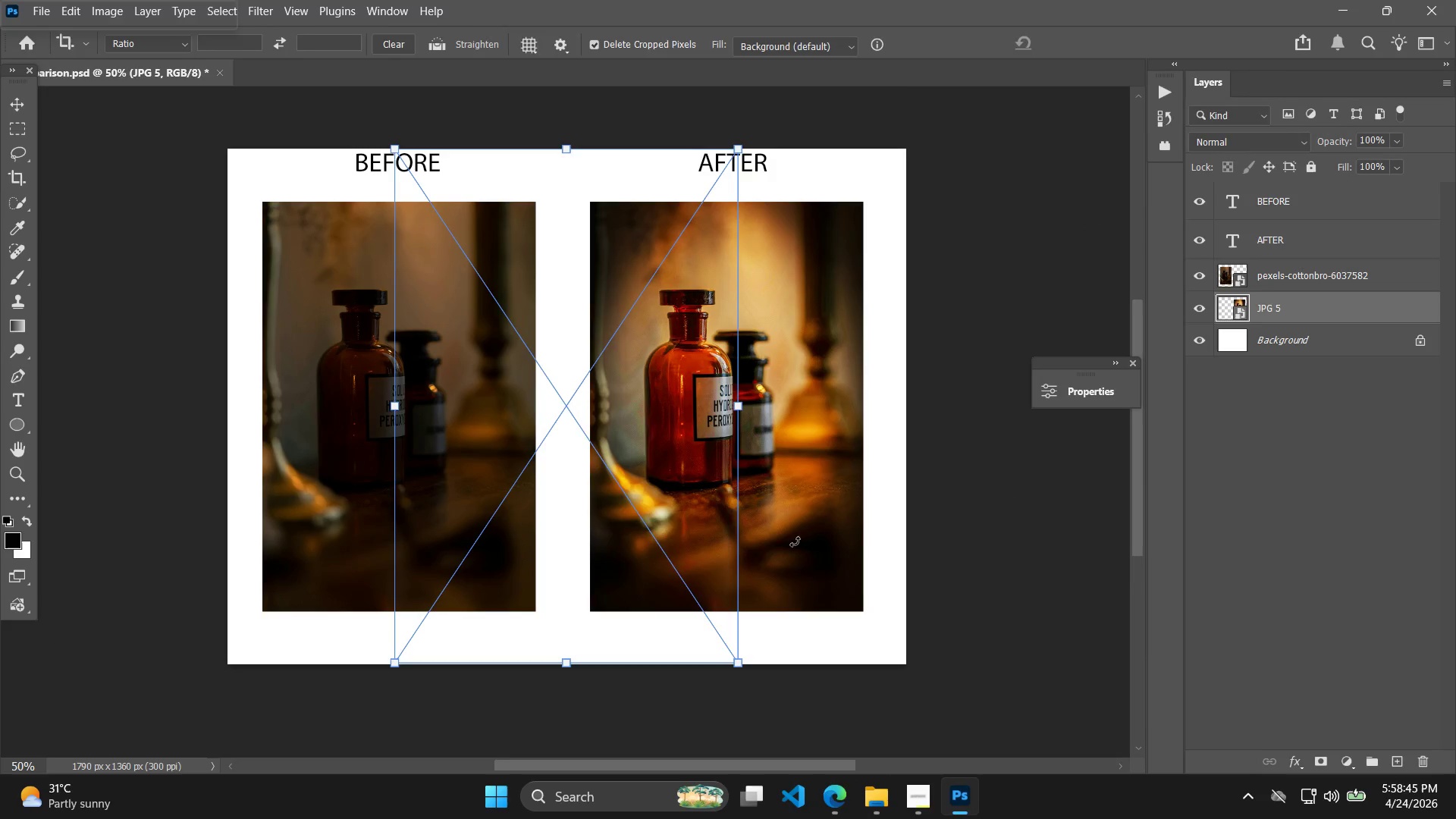 
key(Enter)
 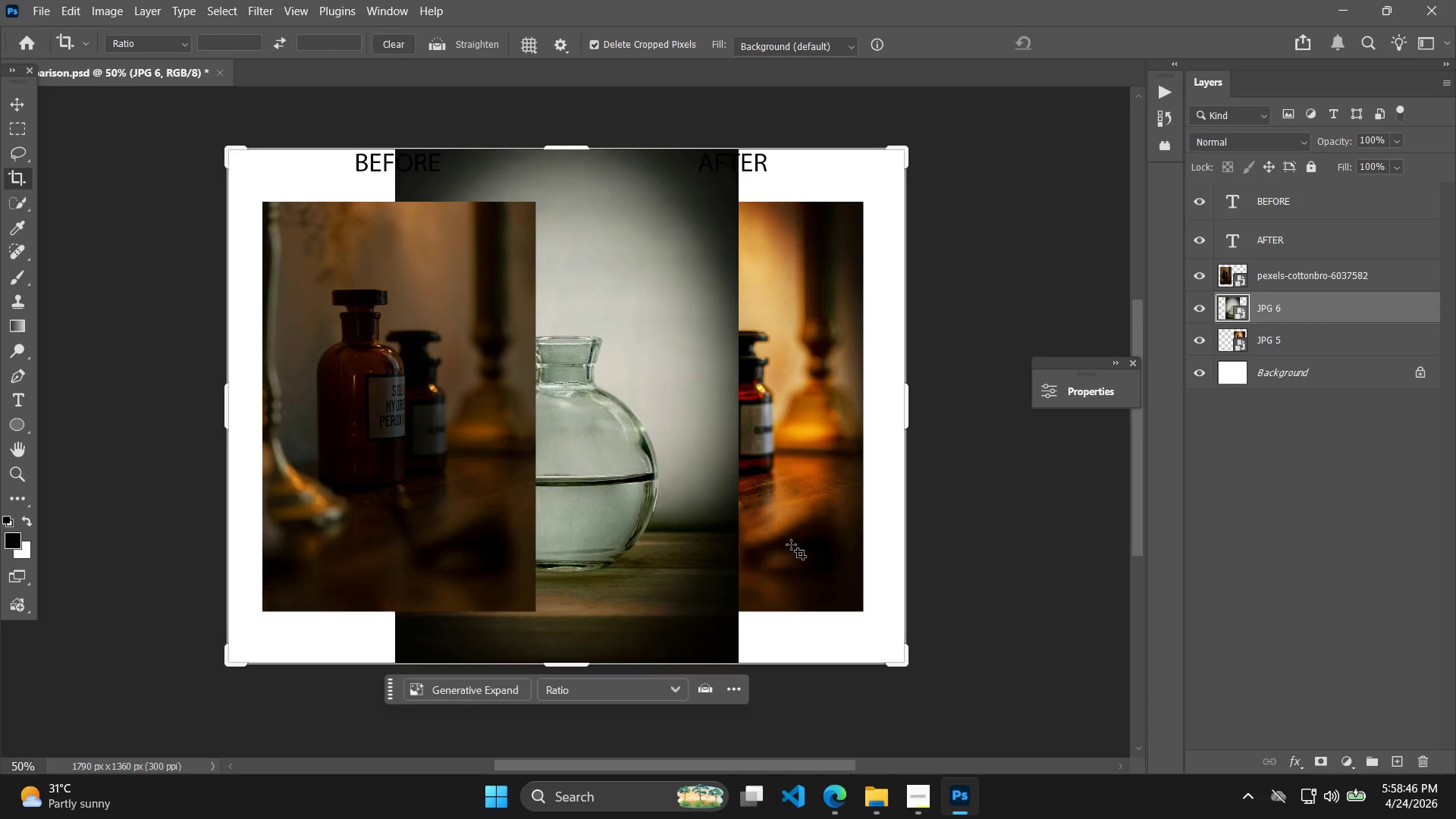 
key(Alt+Tab)
 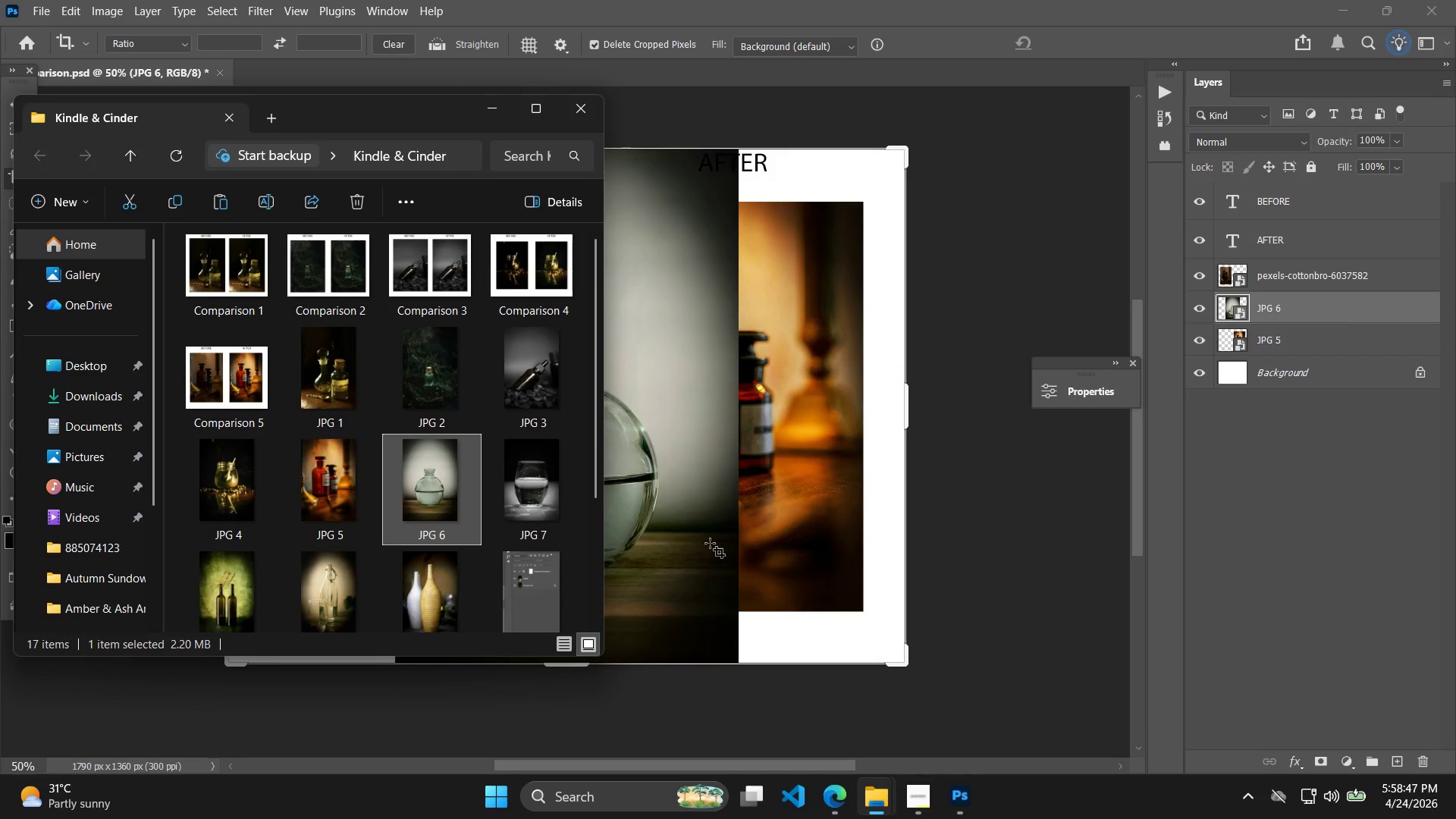 
key(Alt+Tab)
 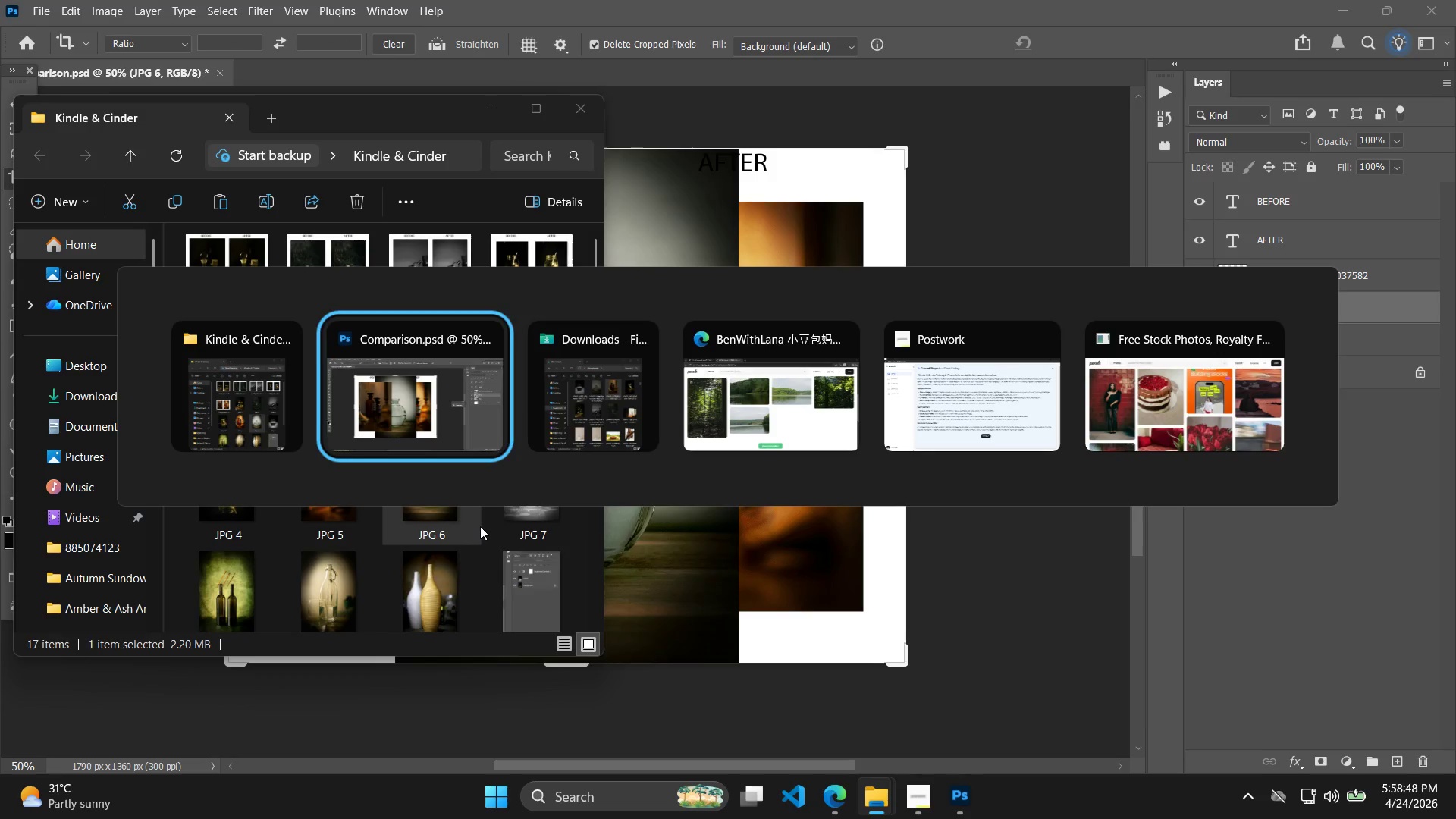 
key(Alt+Tab)
 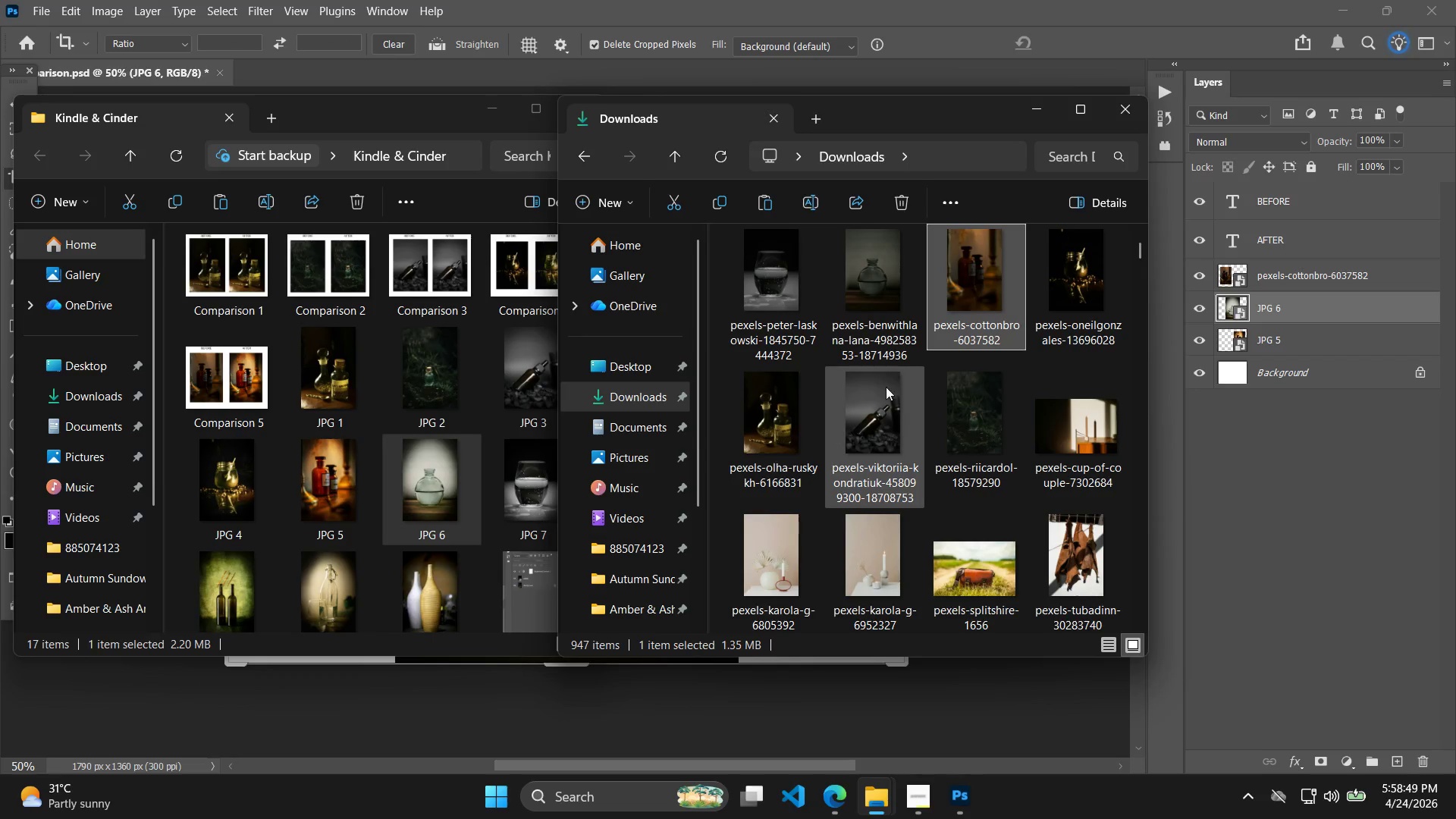 
left_click([872, 326])
 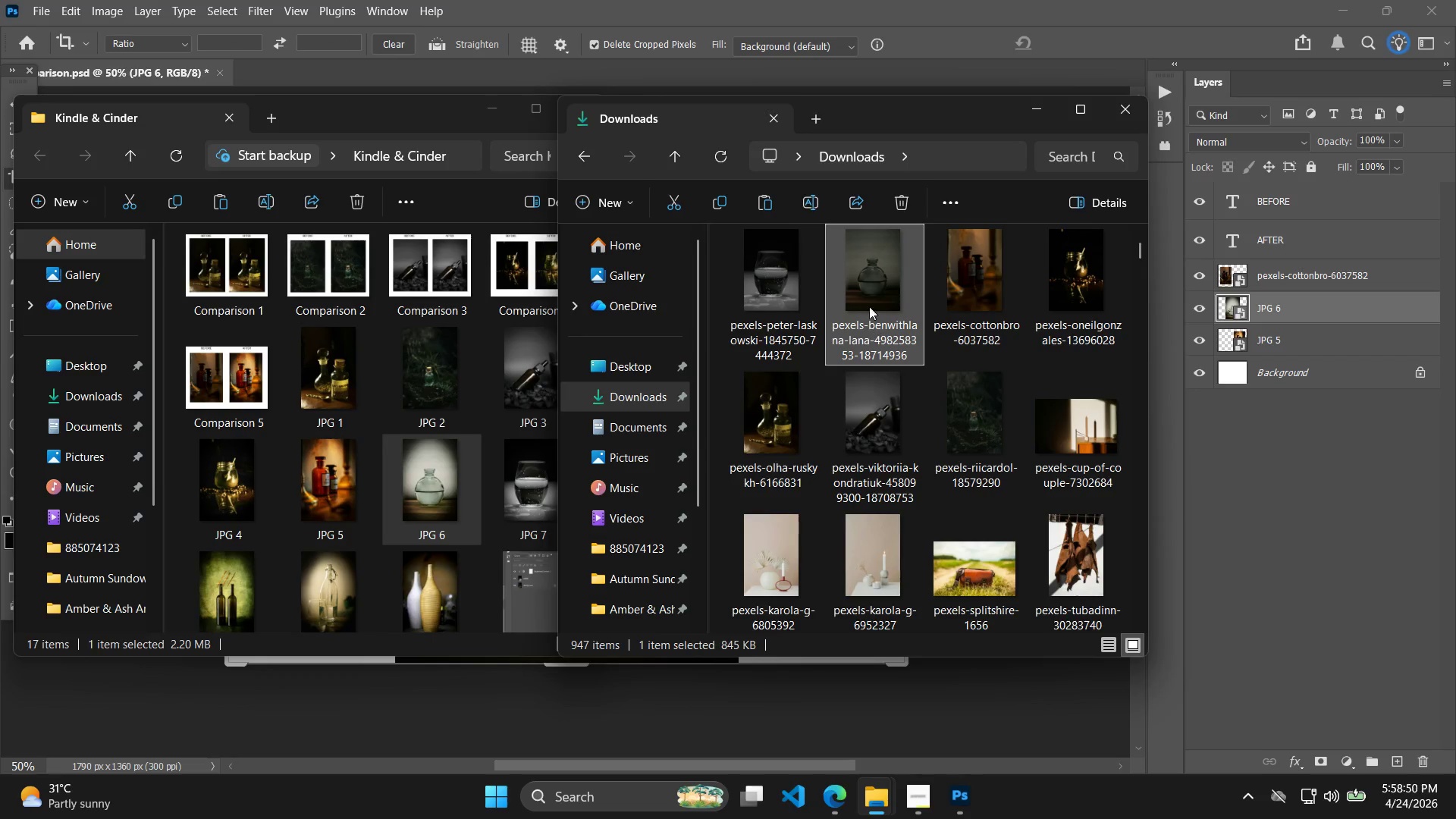 
left_click_drag(start_coordinate=[855, 309], to_coordinate=[747, 730])
 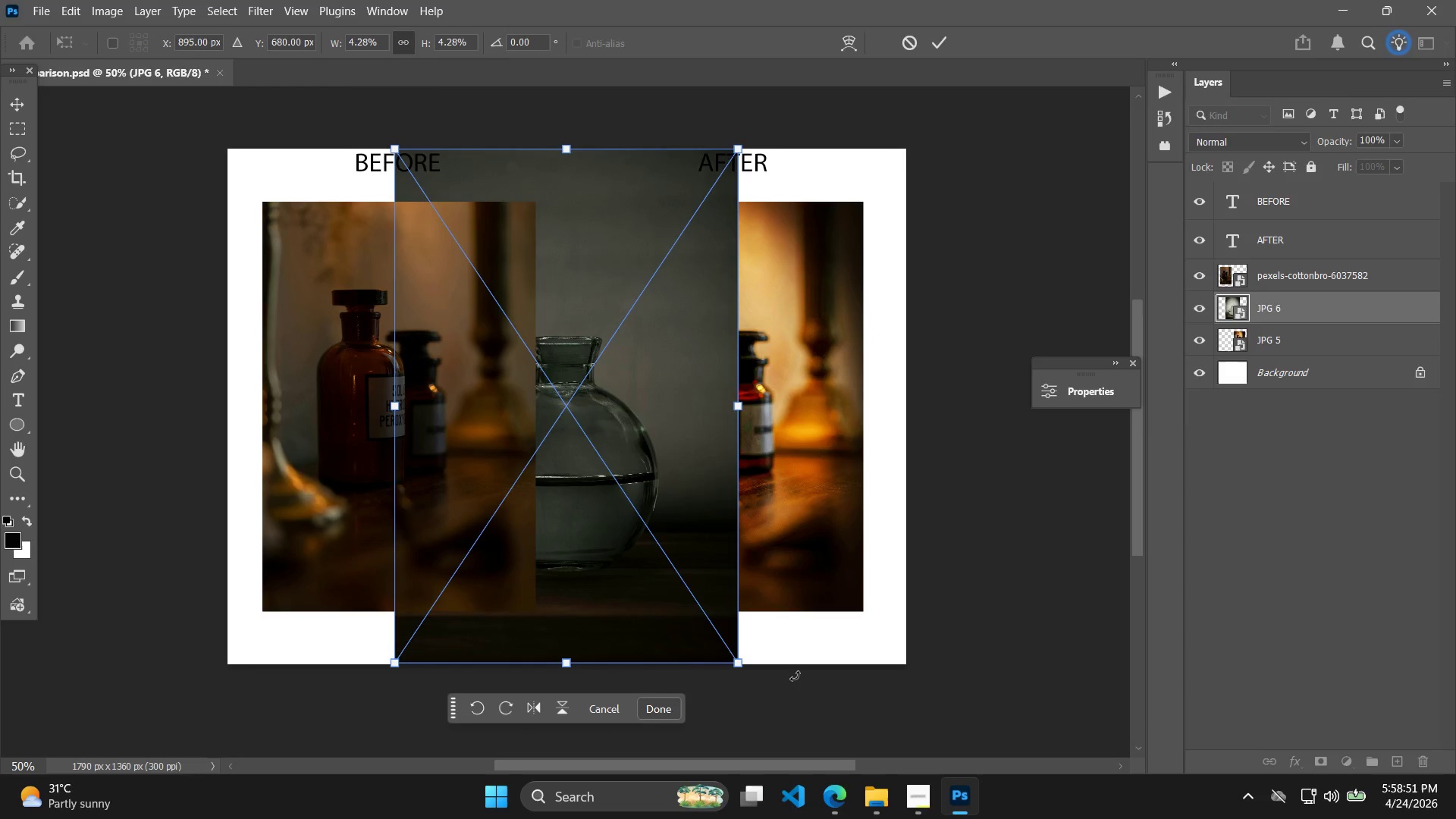 
key(Enter)
 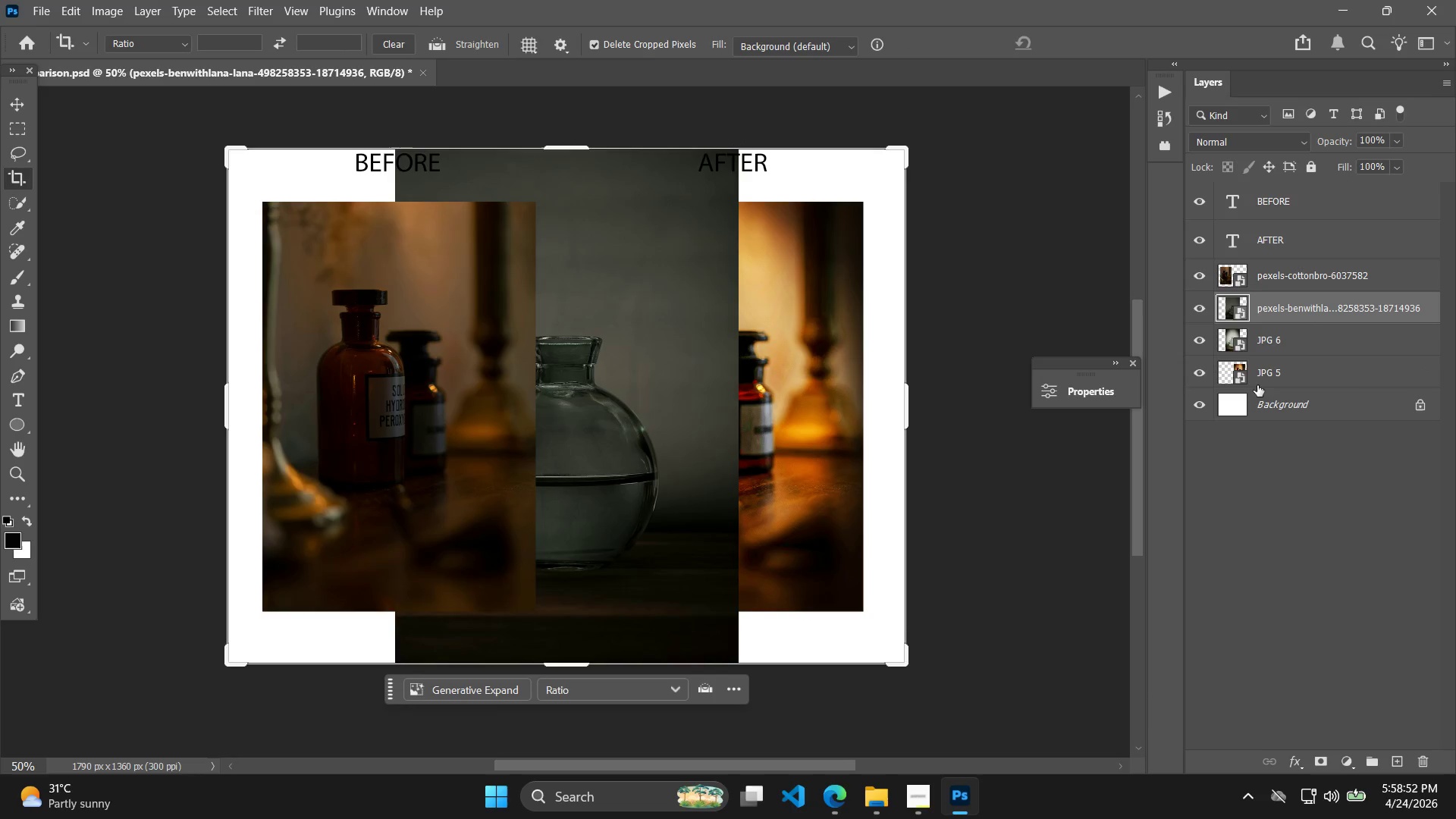 
left_click([1278, 364])
 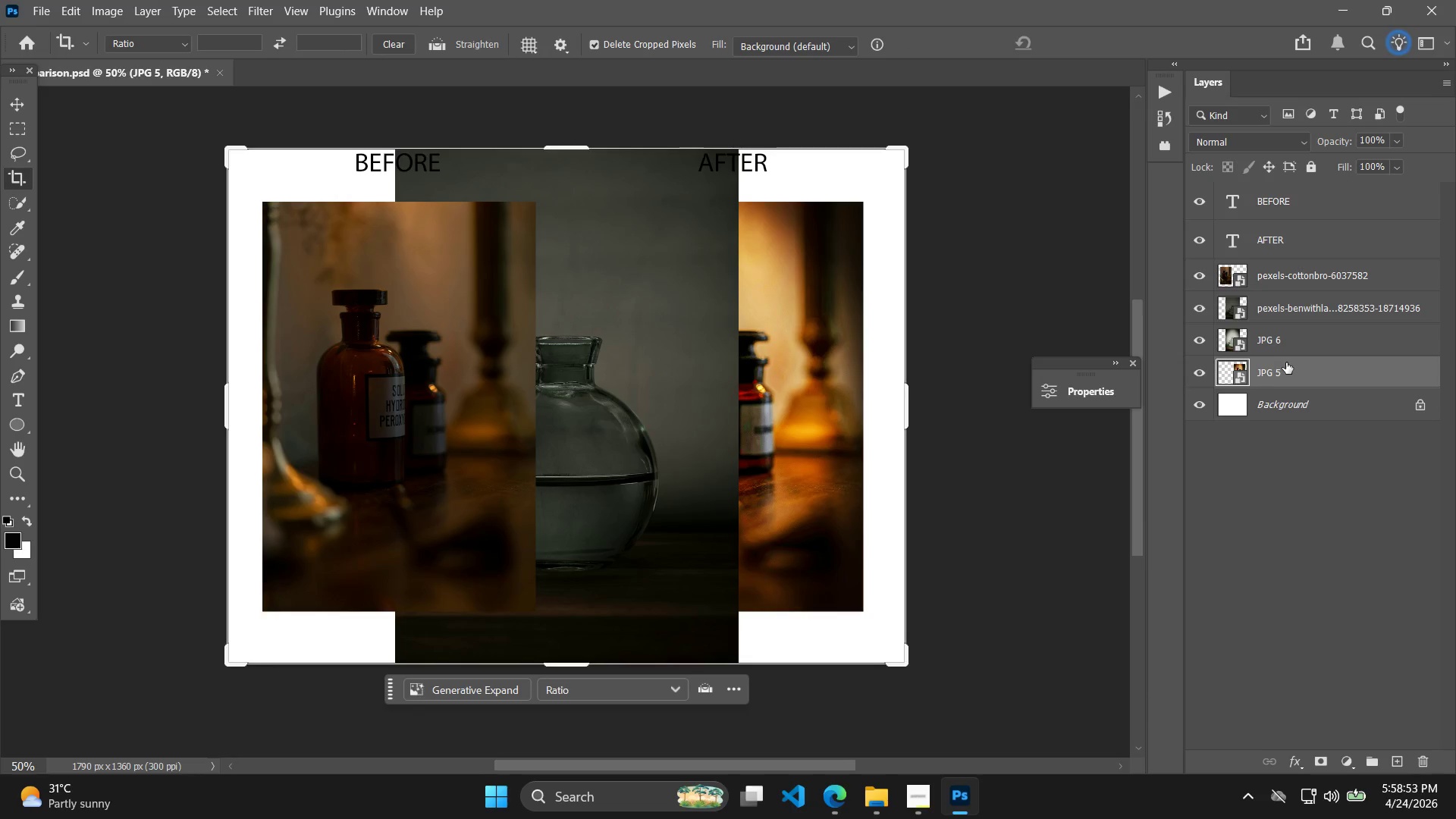 
key(Delete)
 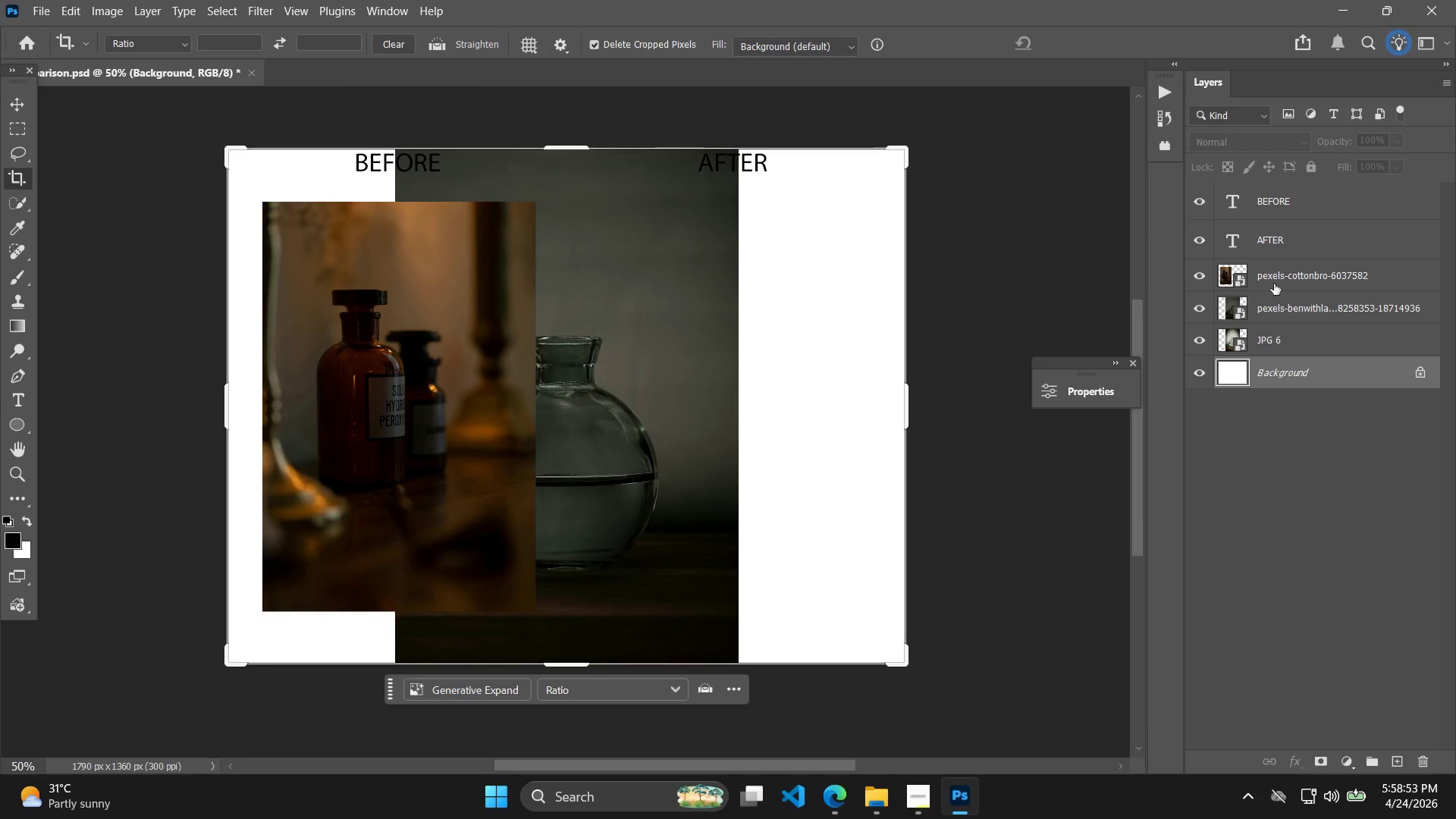 
left_click([1270, 268])
 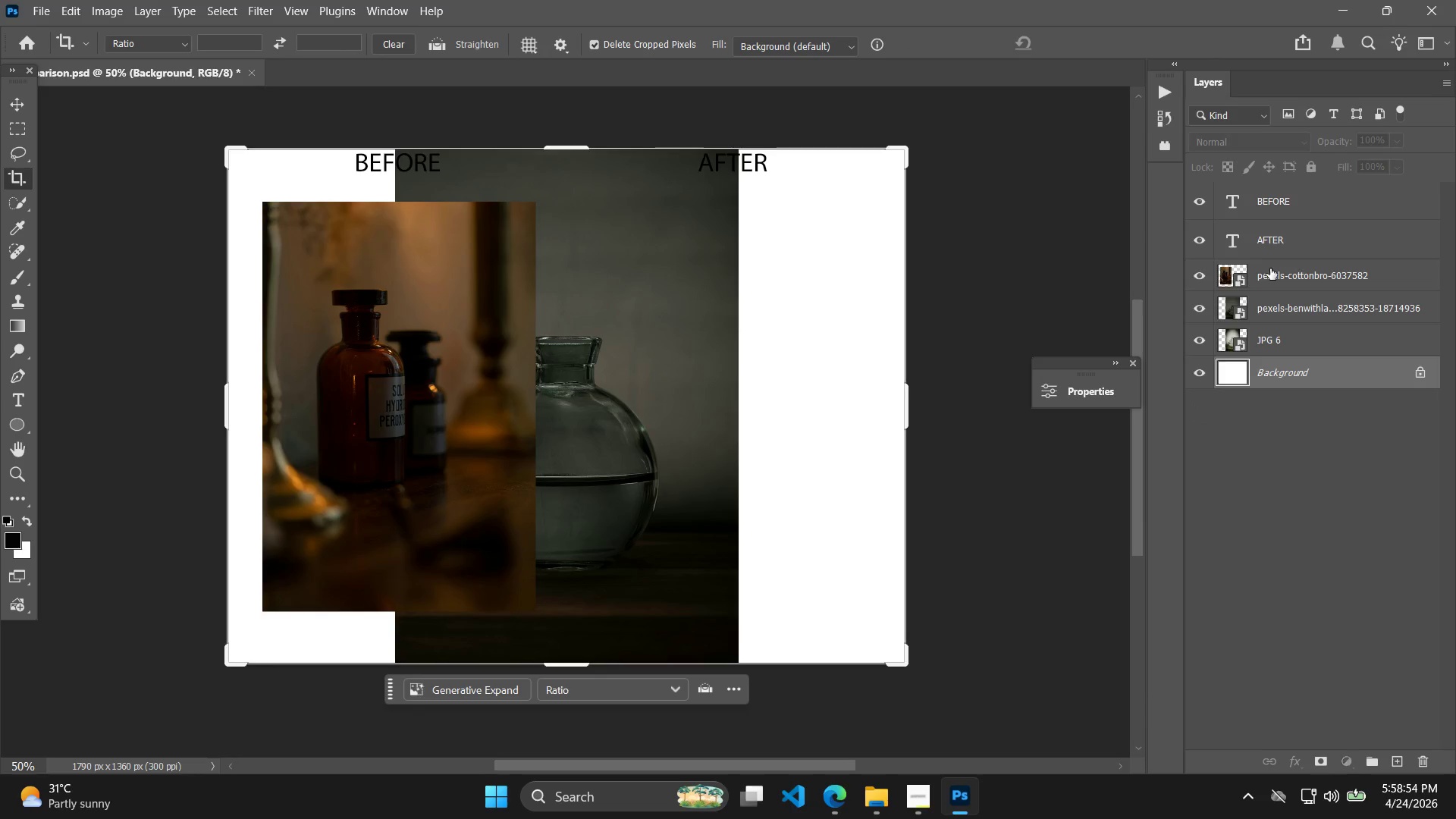 
key(Delete)
 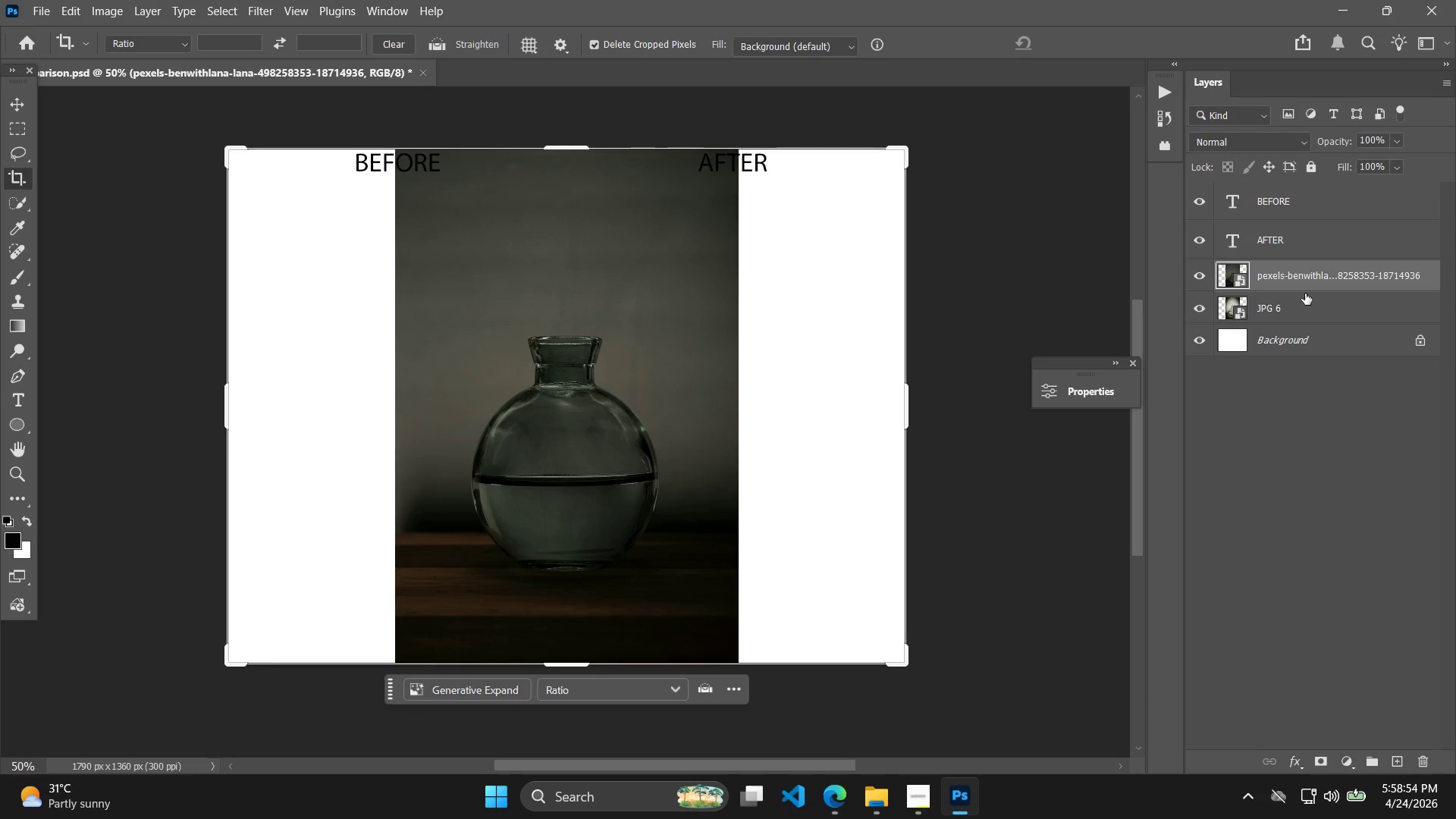 
hold_key(key=ShiftLeft, duration=0.41)
left_click([1298, 308])
 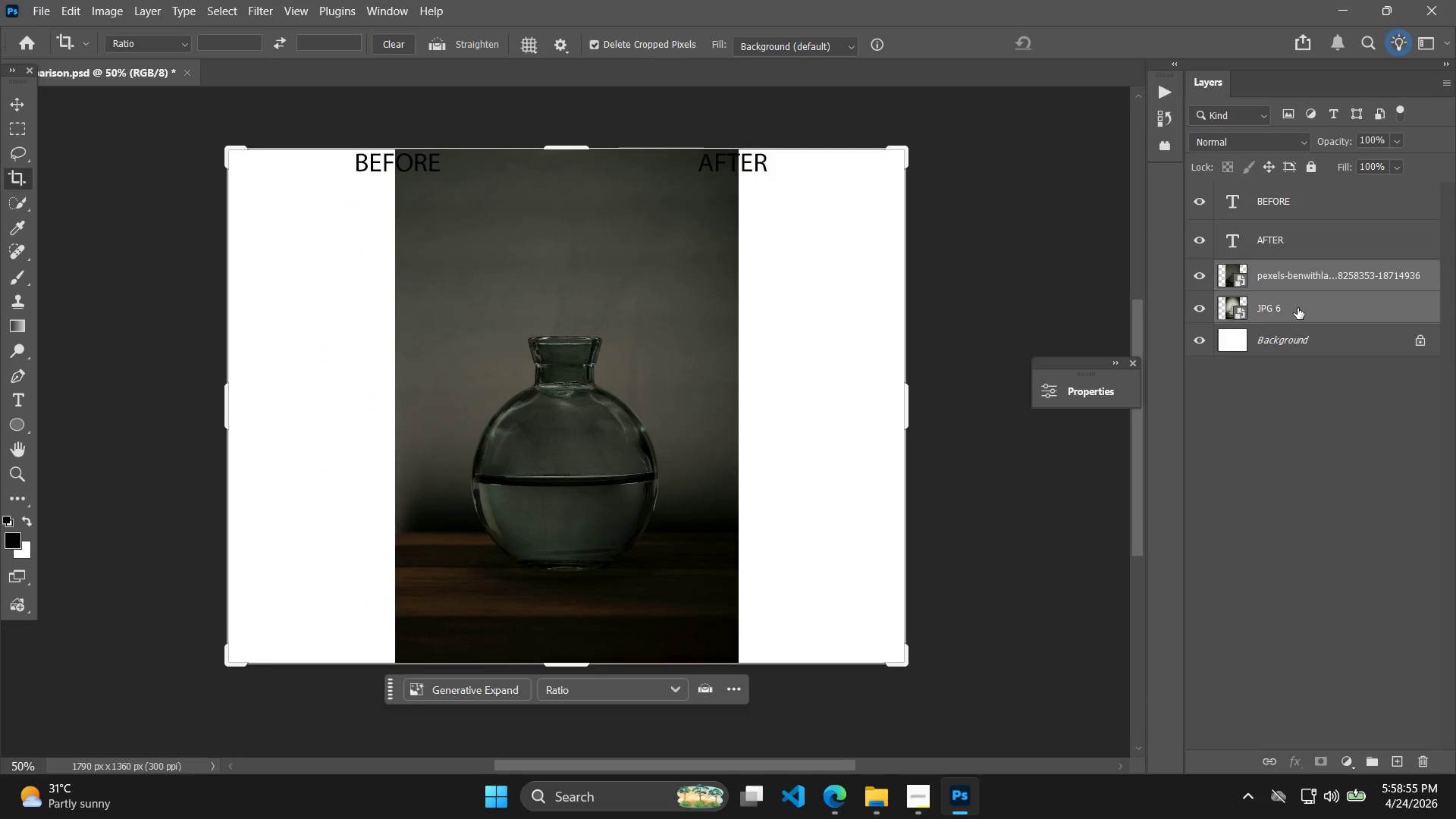 
key(Control+T)
 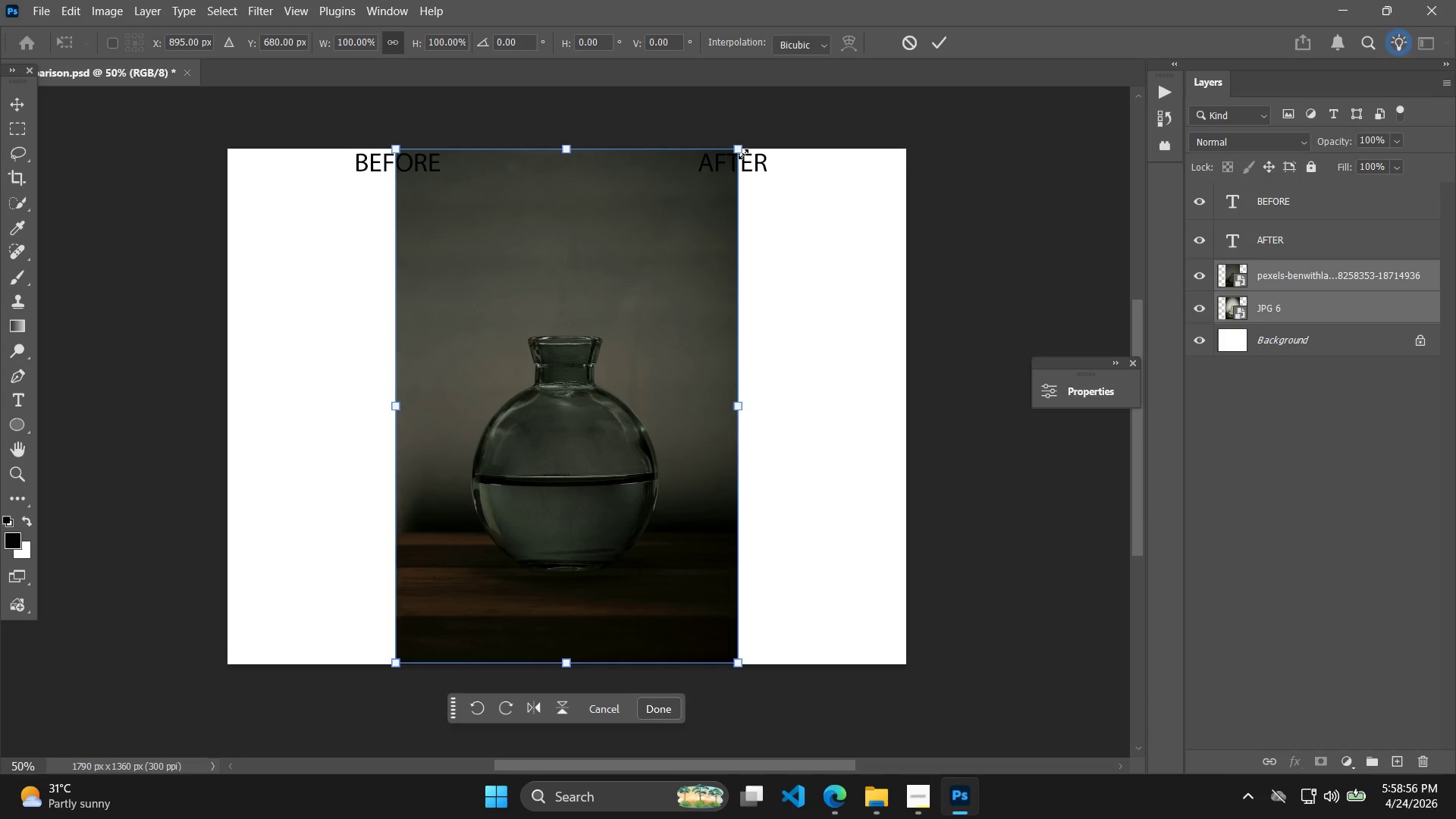 
left_click_drag(start_coordinate=[739, 147], to_coordinate=[658, 231])
 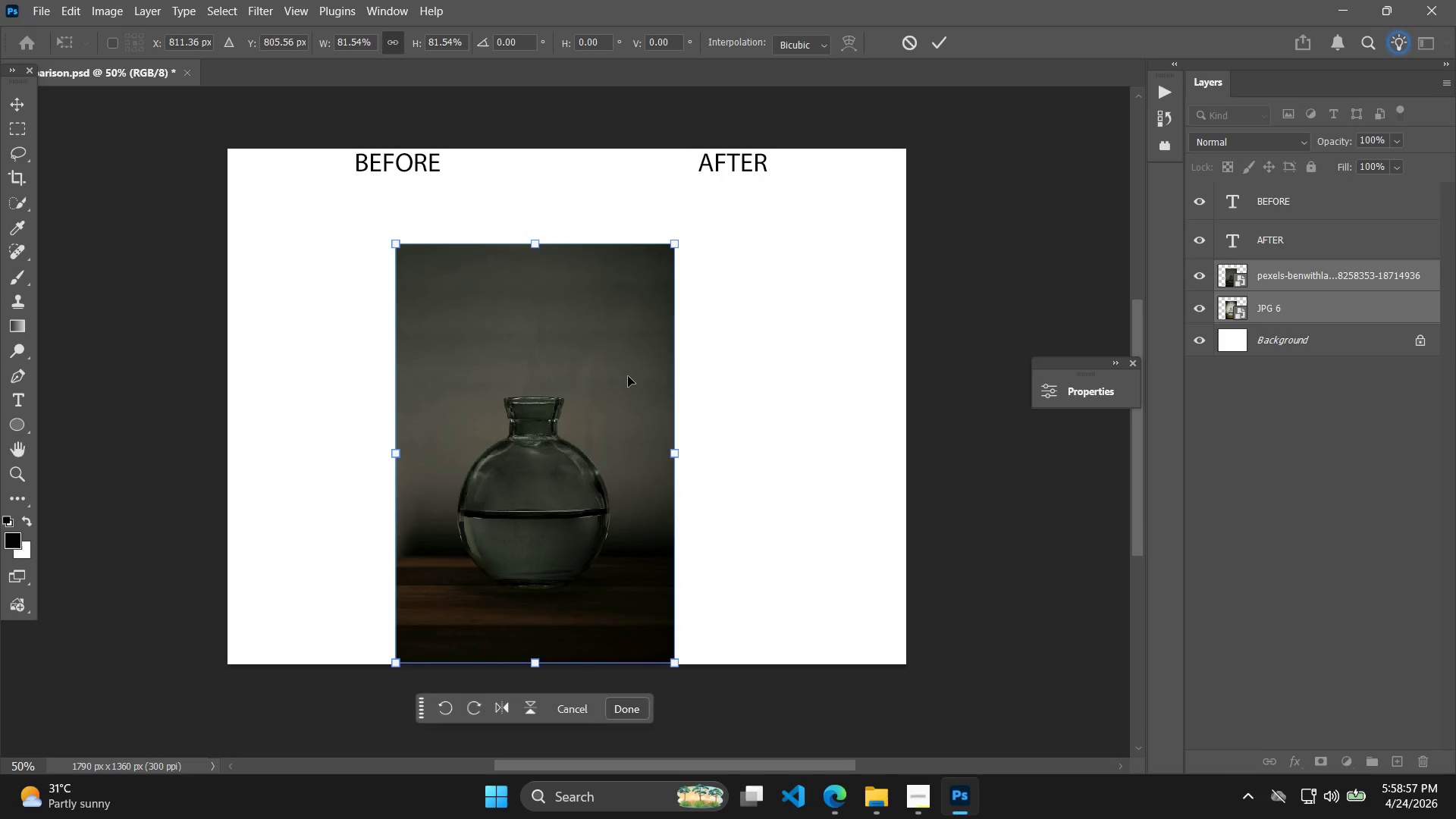 
left_click_drag(start_coordinate=[626, 377], to_coordinate=[507, 334])
 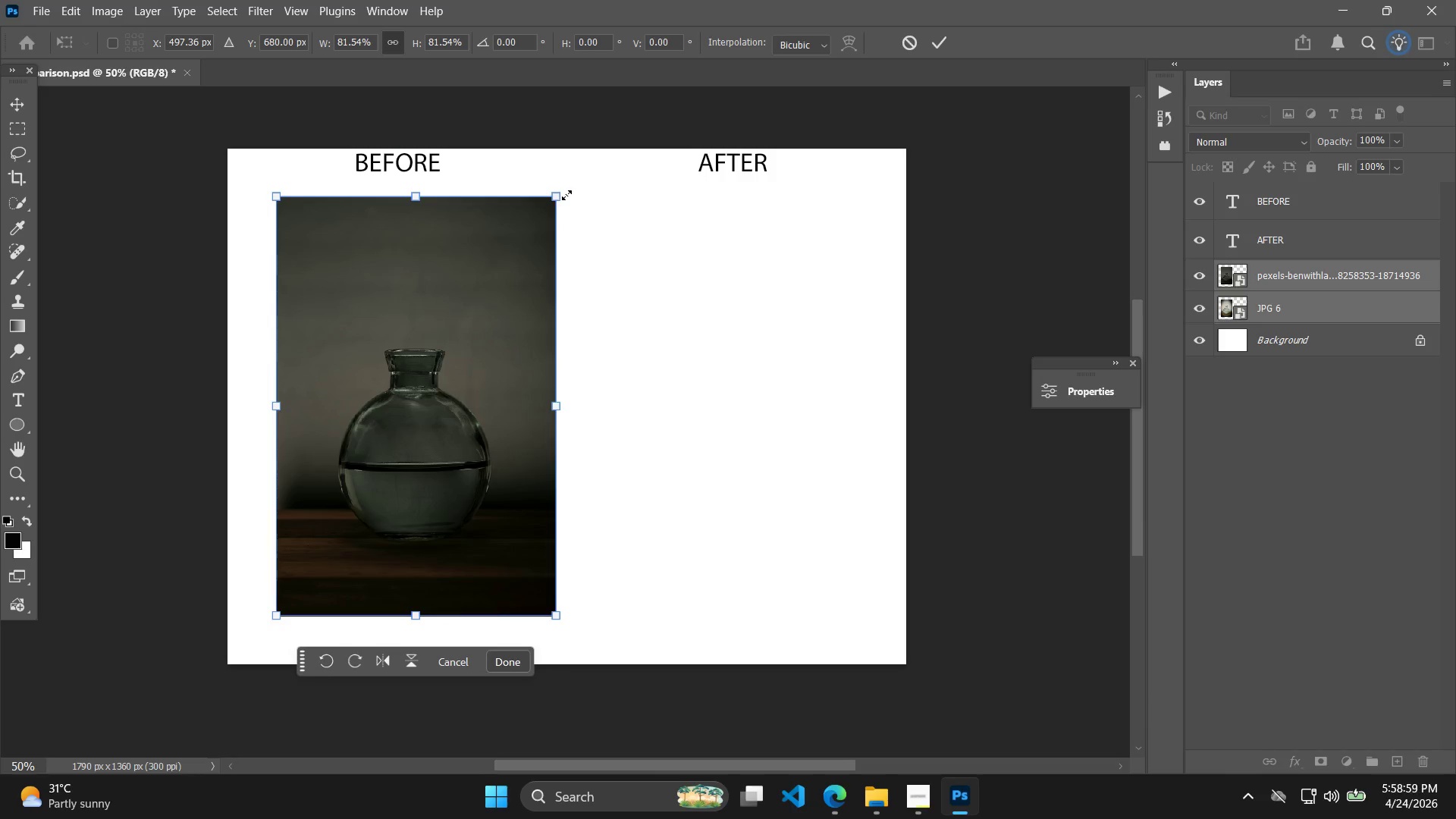 
left_click_drag(start_coordinate=[560, 199], to_coordinate=[552, 206])
 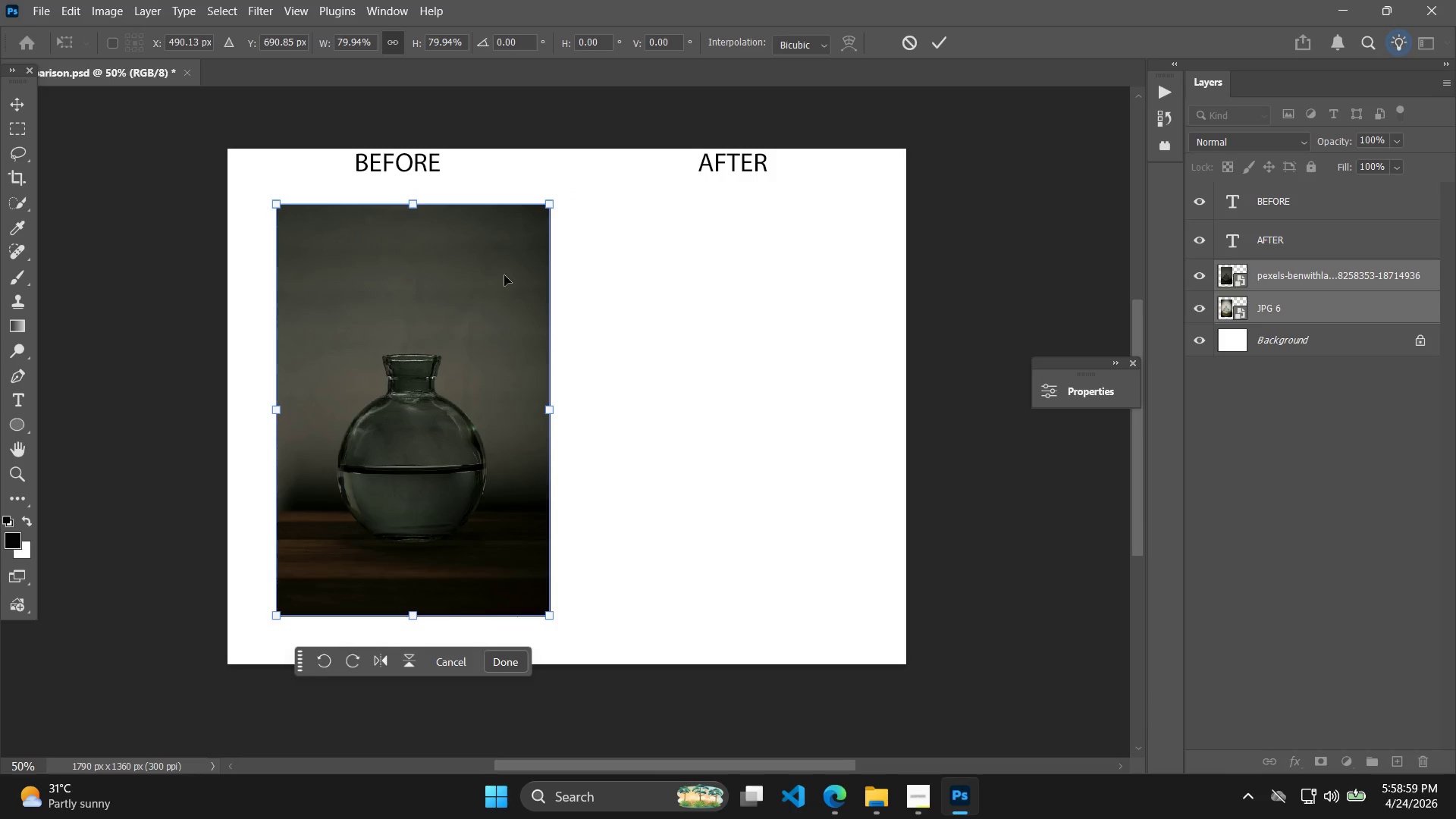 
left_click_drag(start_coordinate=[493, 291], to_coordinate=[486, 291])
 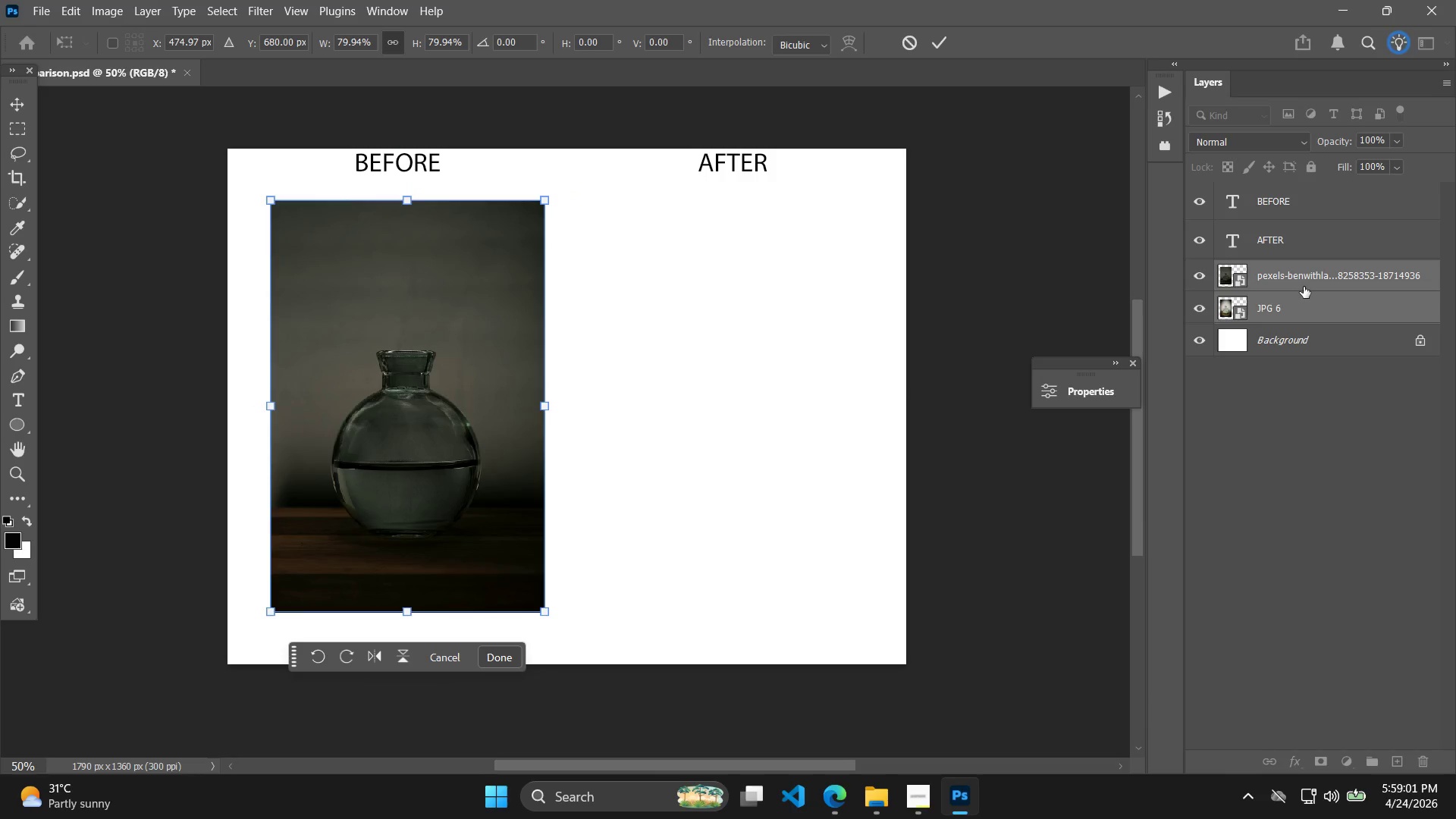 
left_click([1294, 306])
 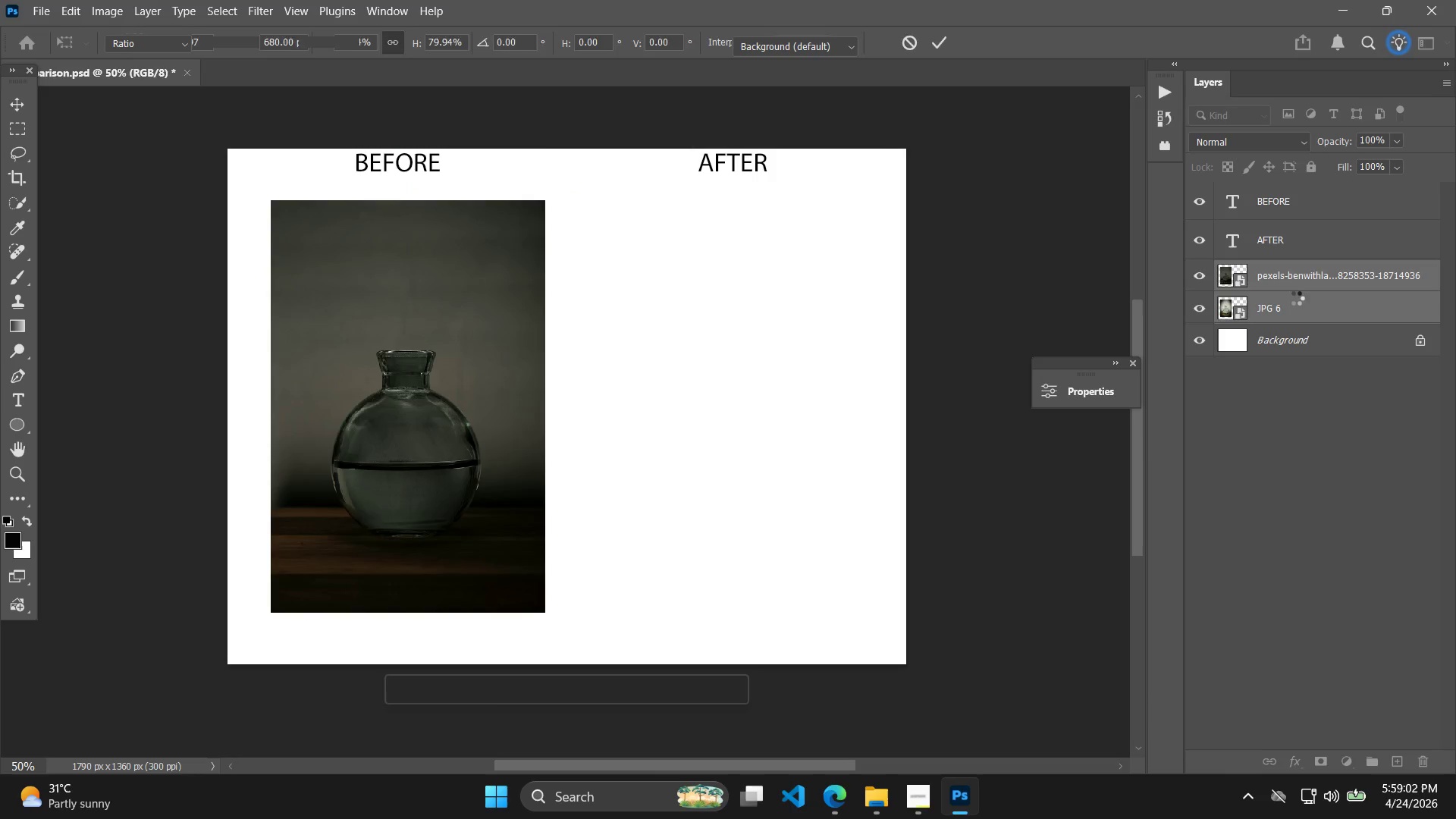 
key(Control+T)
 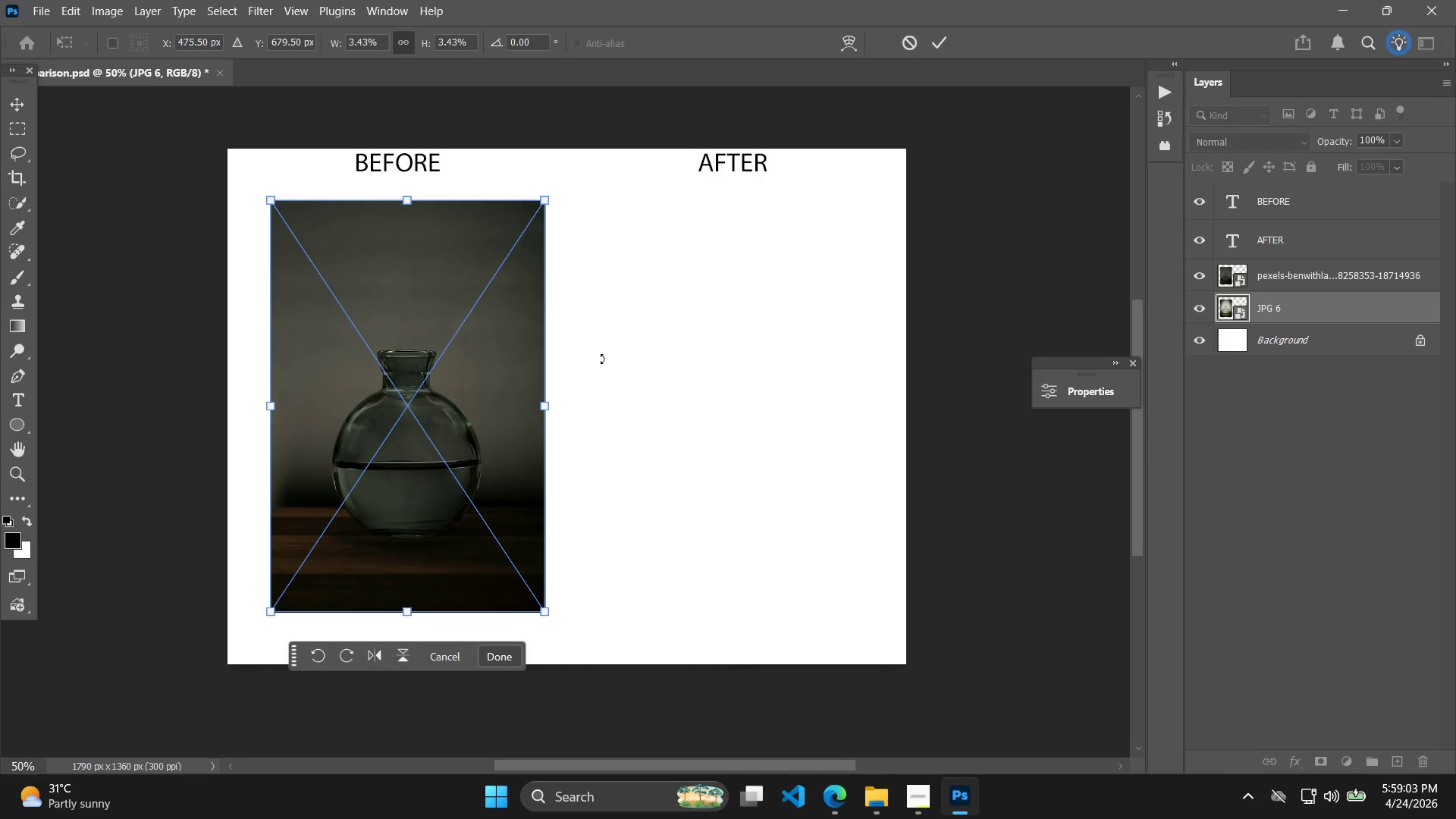 
hold_key(key=ShiftLeft, duration=3.69)
left_click_drag(start_coordinate=[453, 410], to_coordinate=[776, 406])
 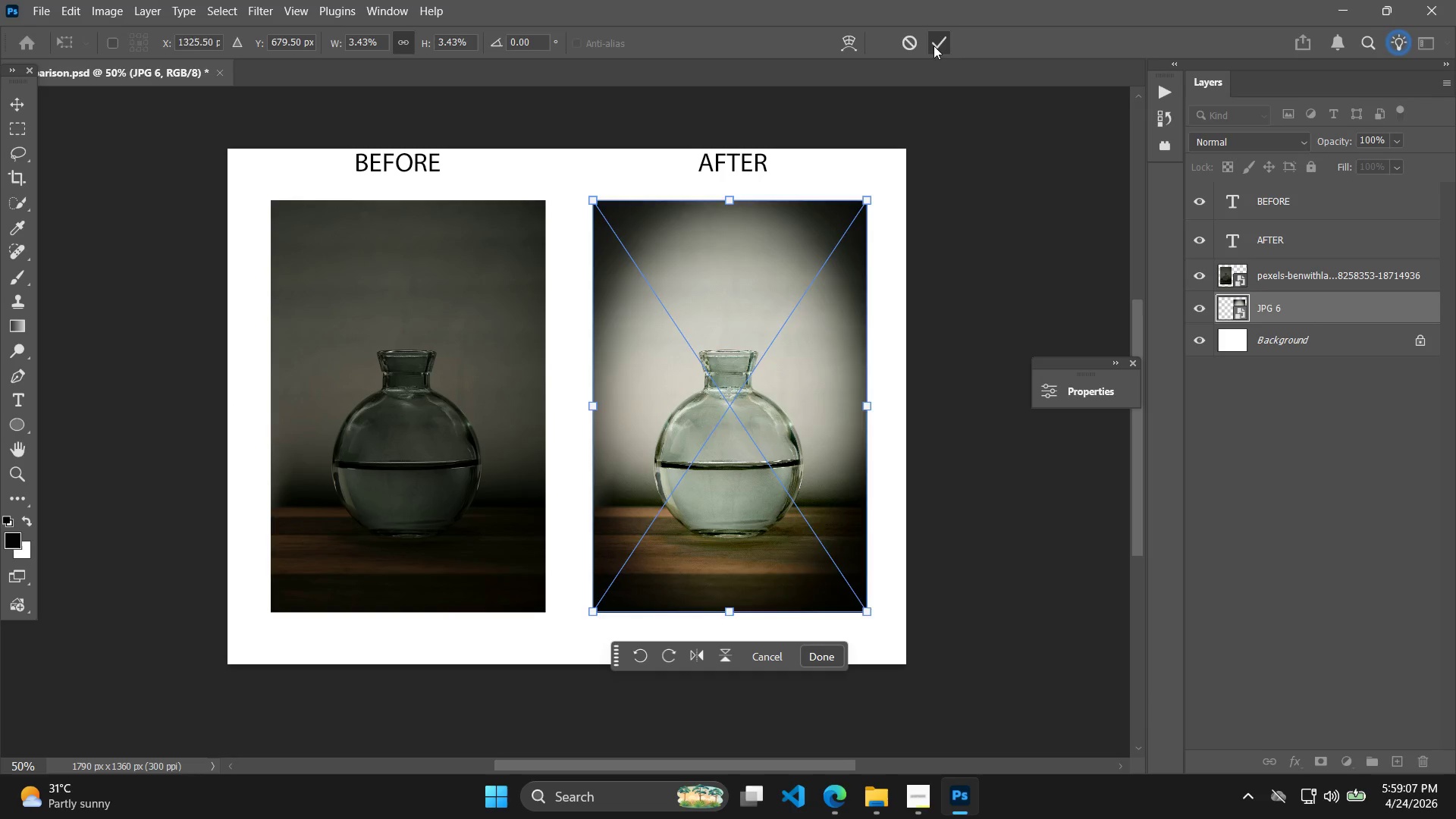 
key(Alt+Control+Shift+W)
 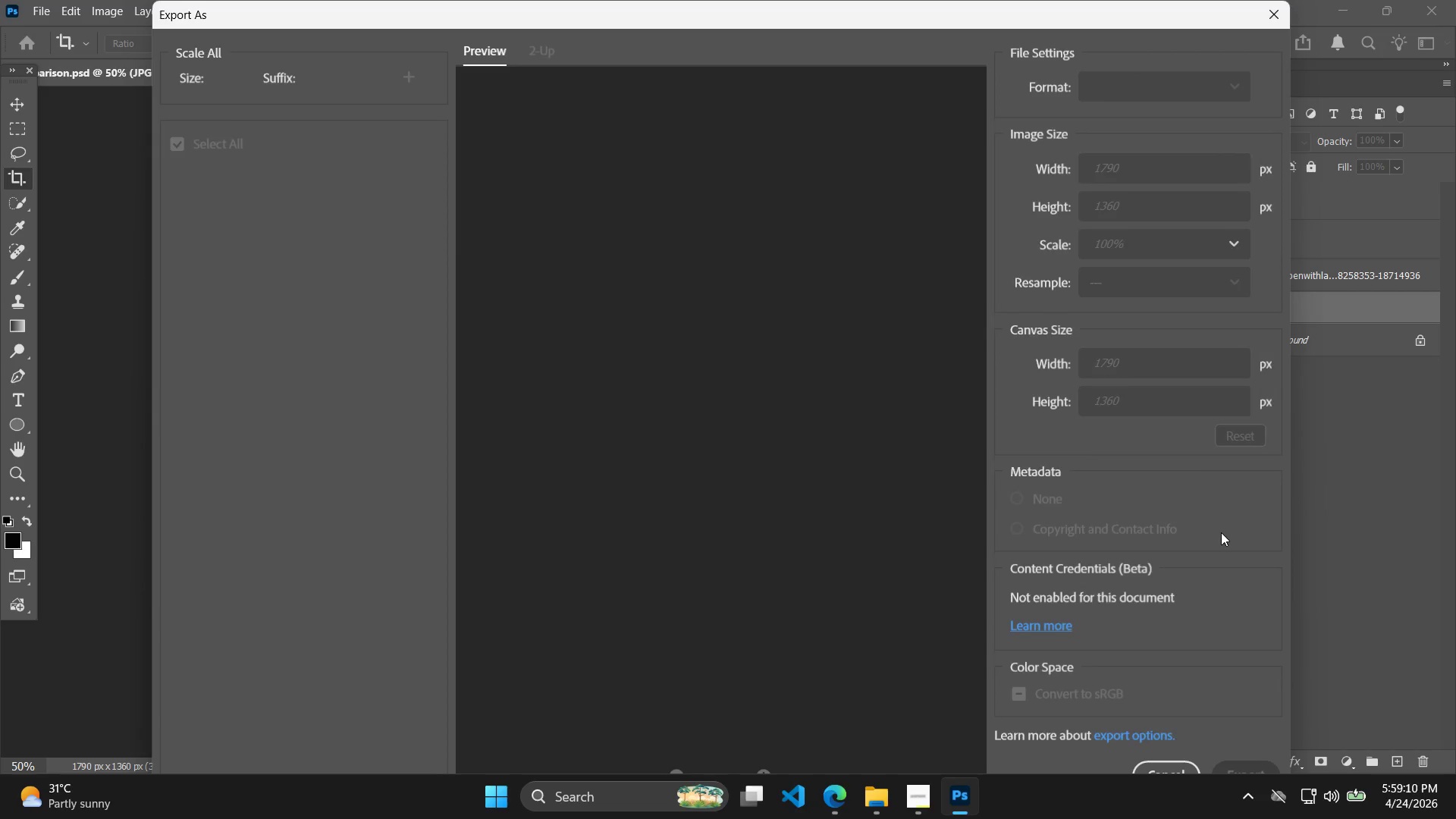 
left_click([1226, 773])
 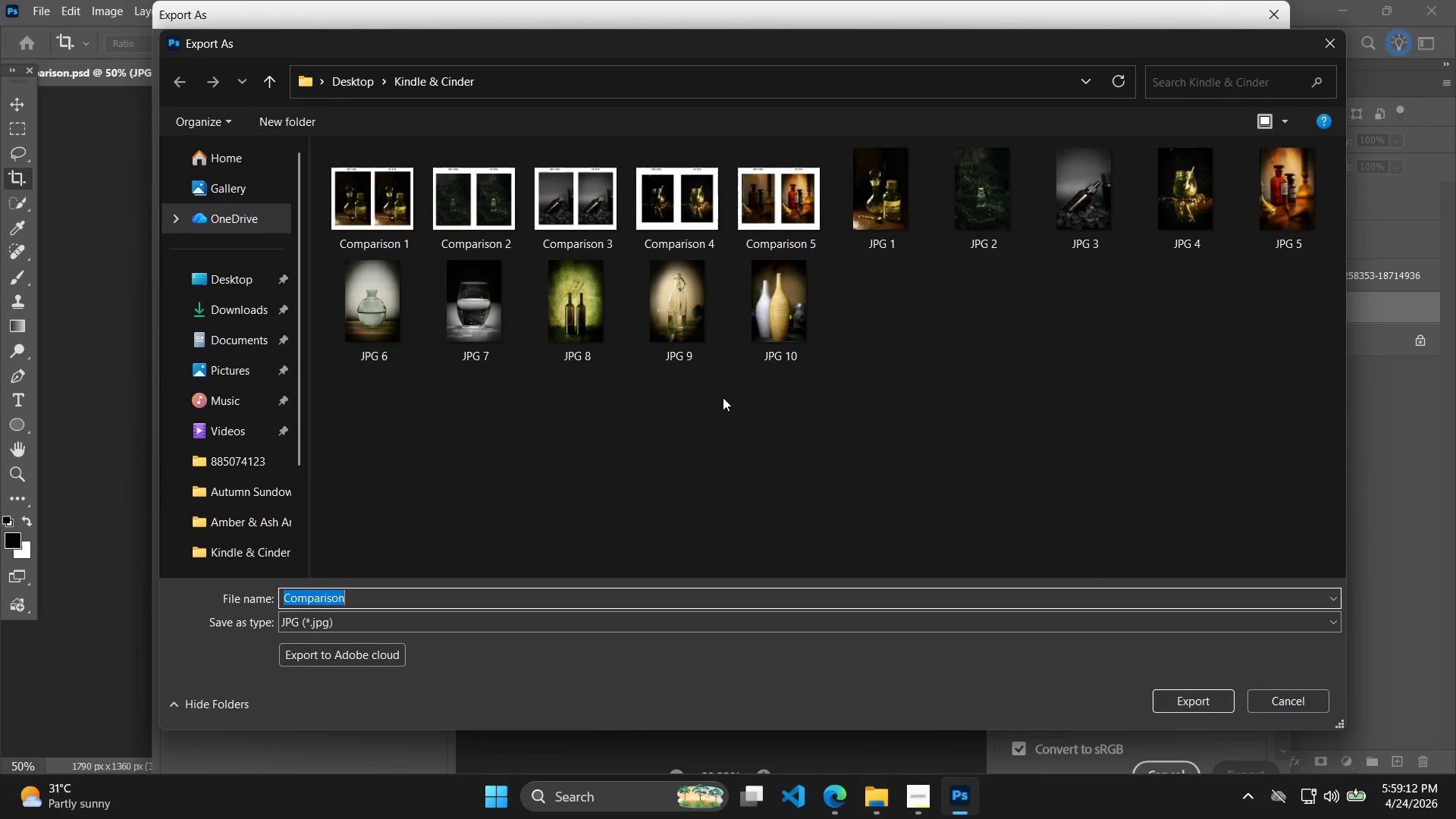 
left_click([391, 353])
 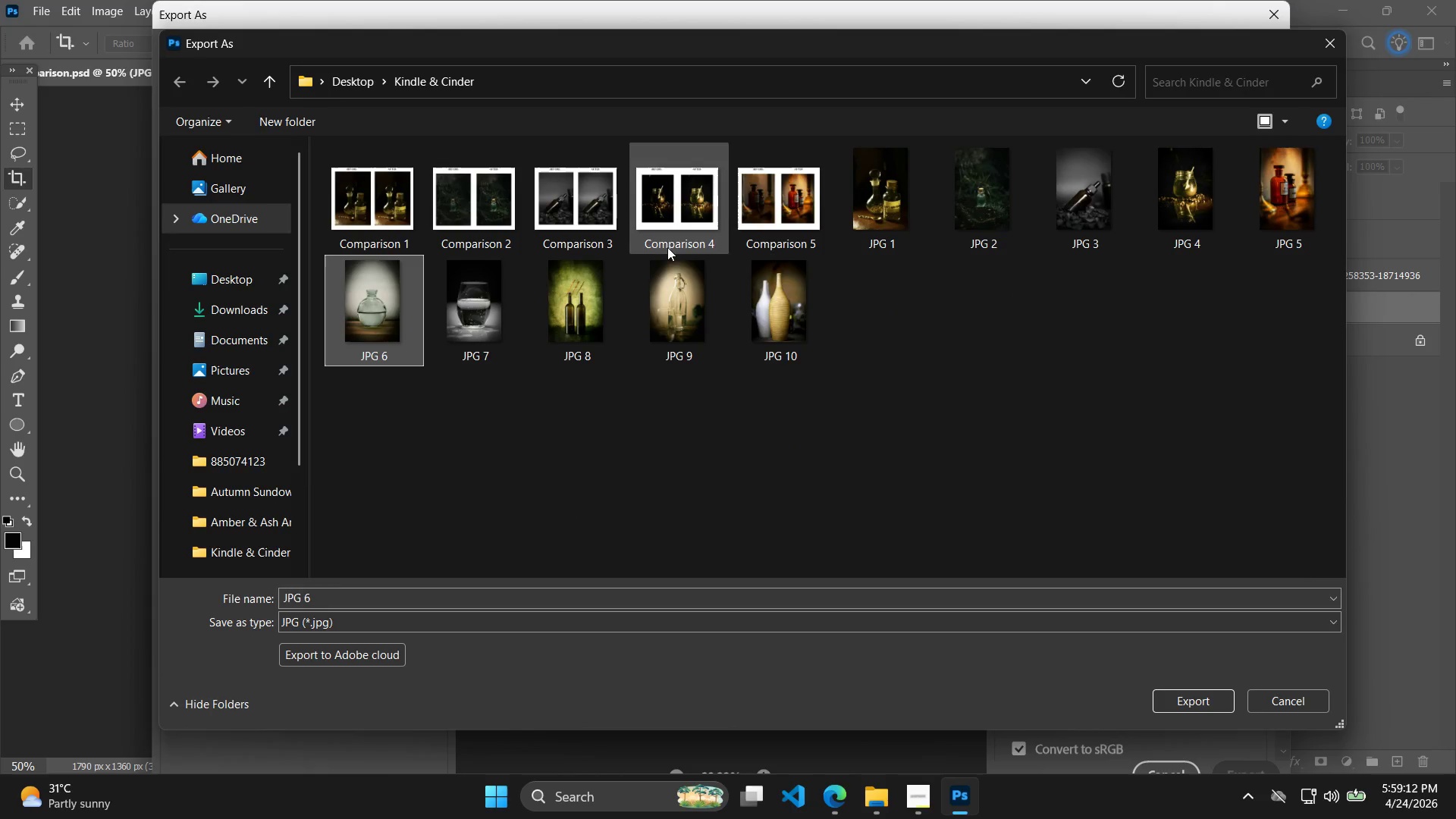 
left_click([792, 217])
 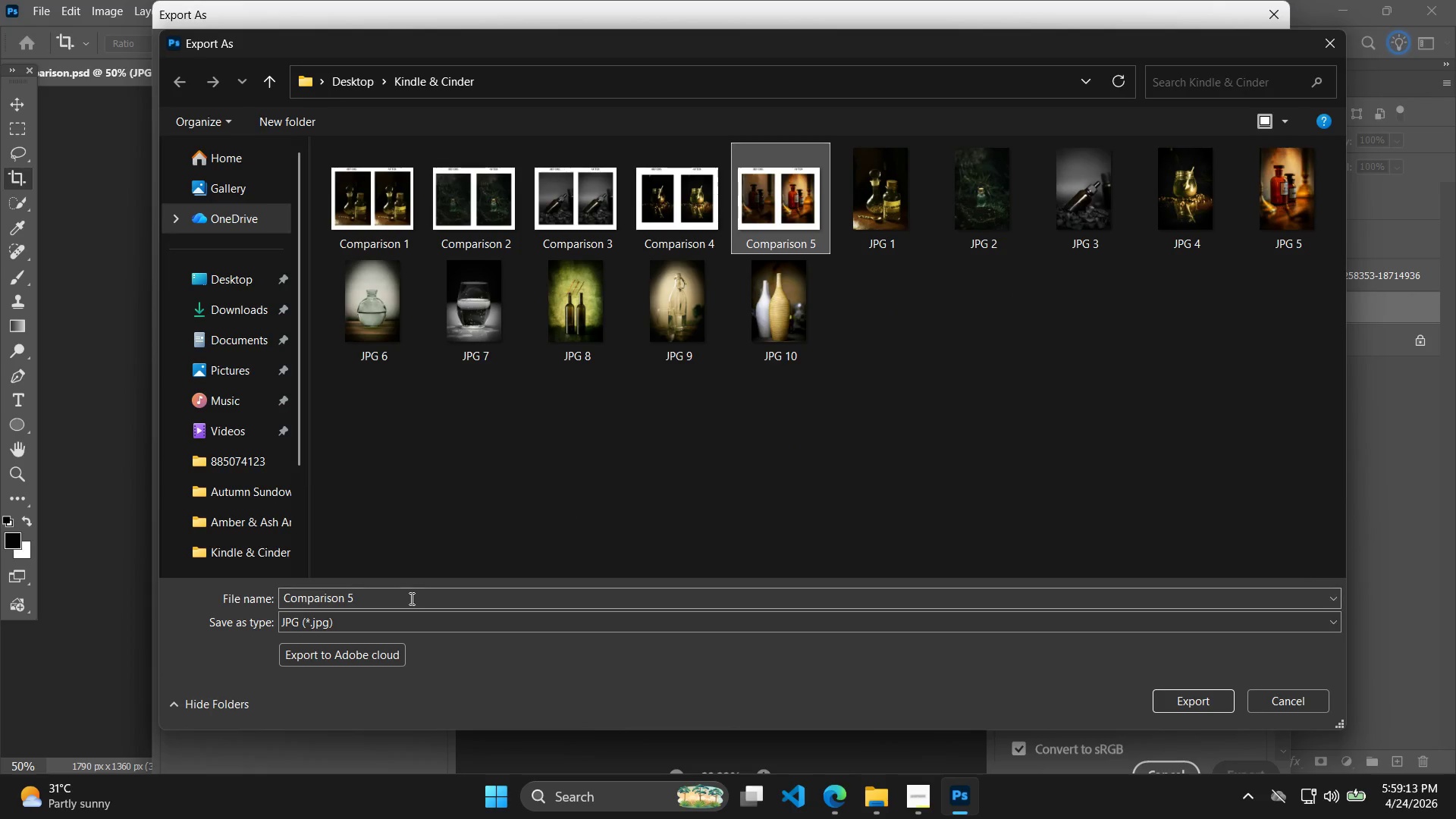 
double_click([410, 598])
 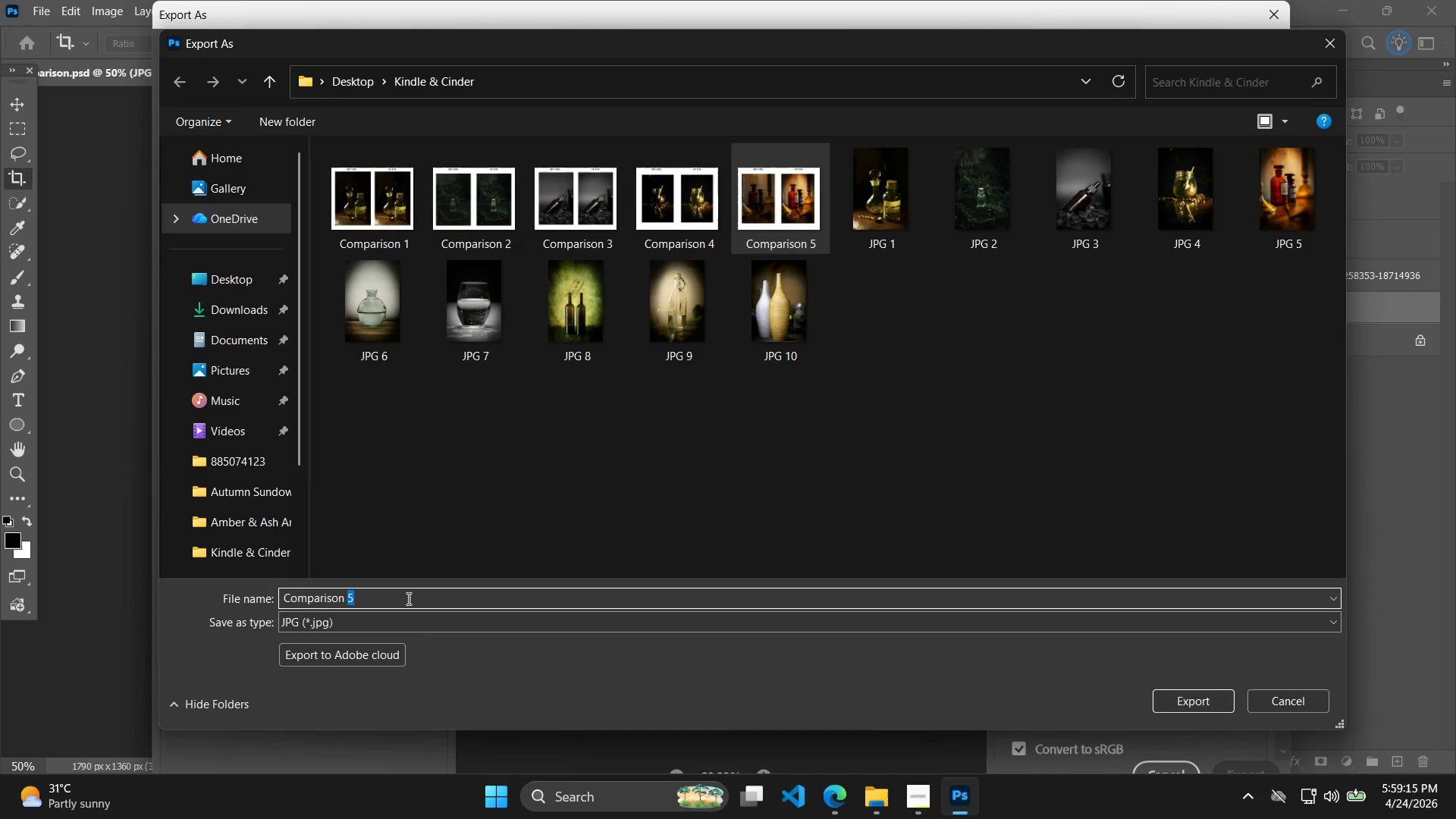 
key(6)
 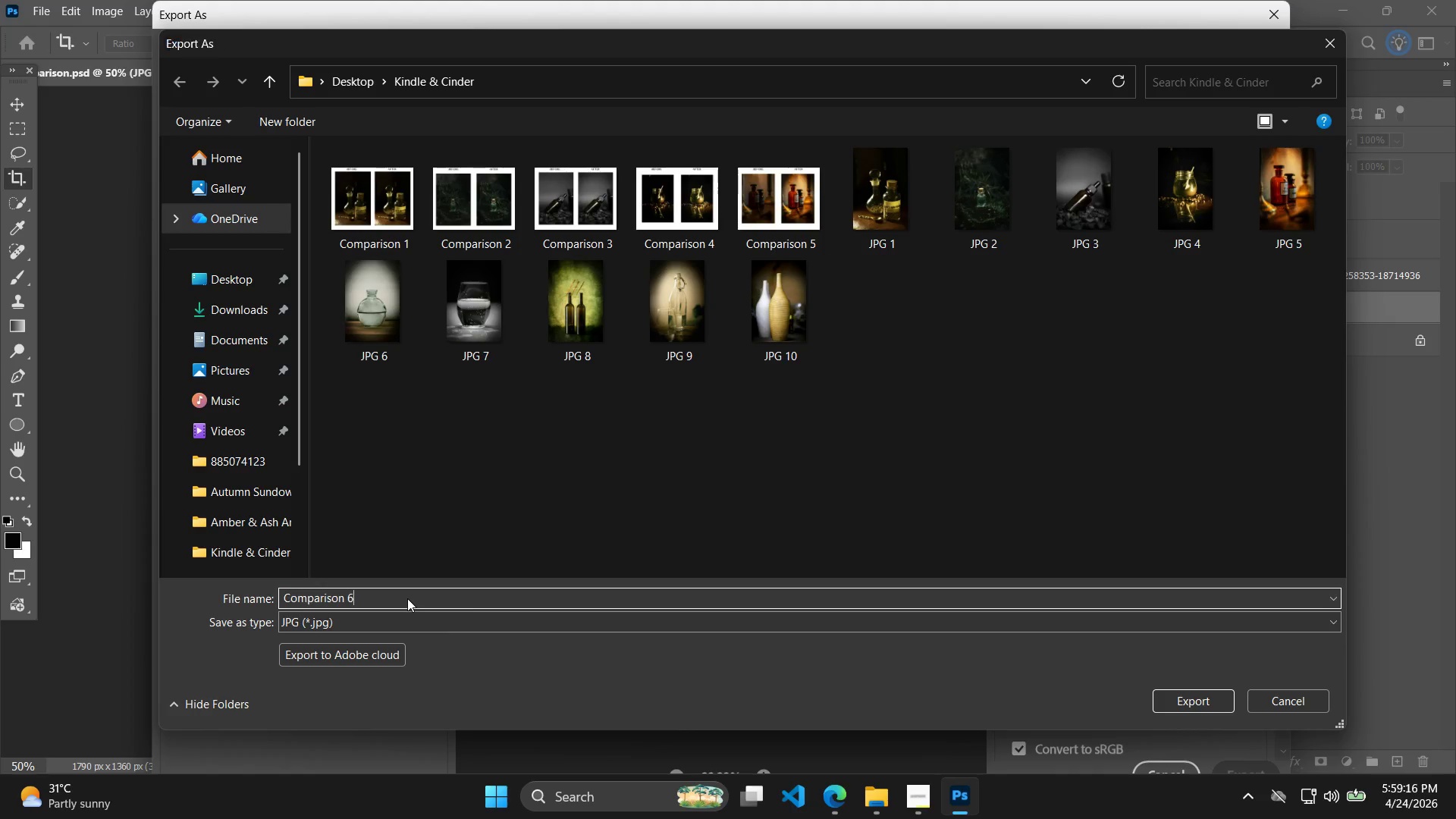 
key(Enter)
 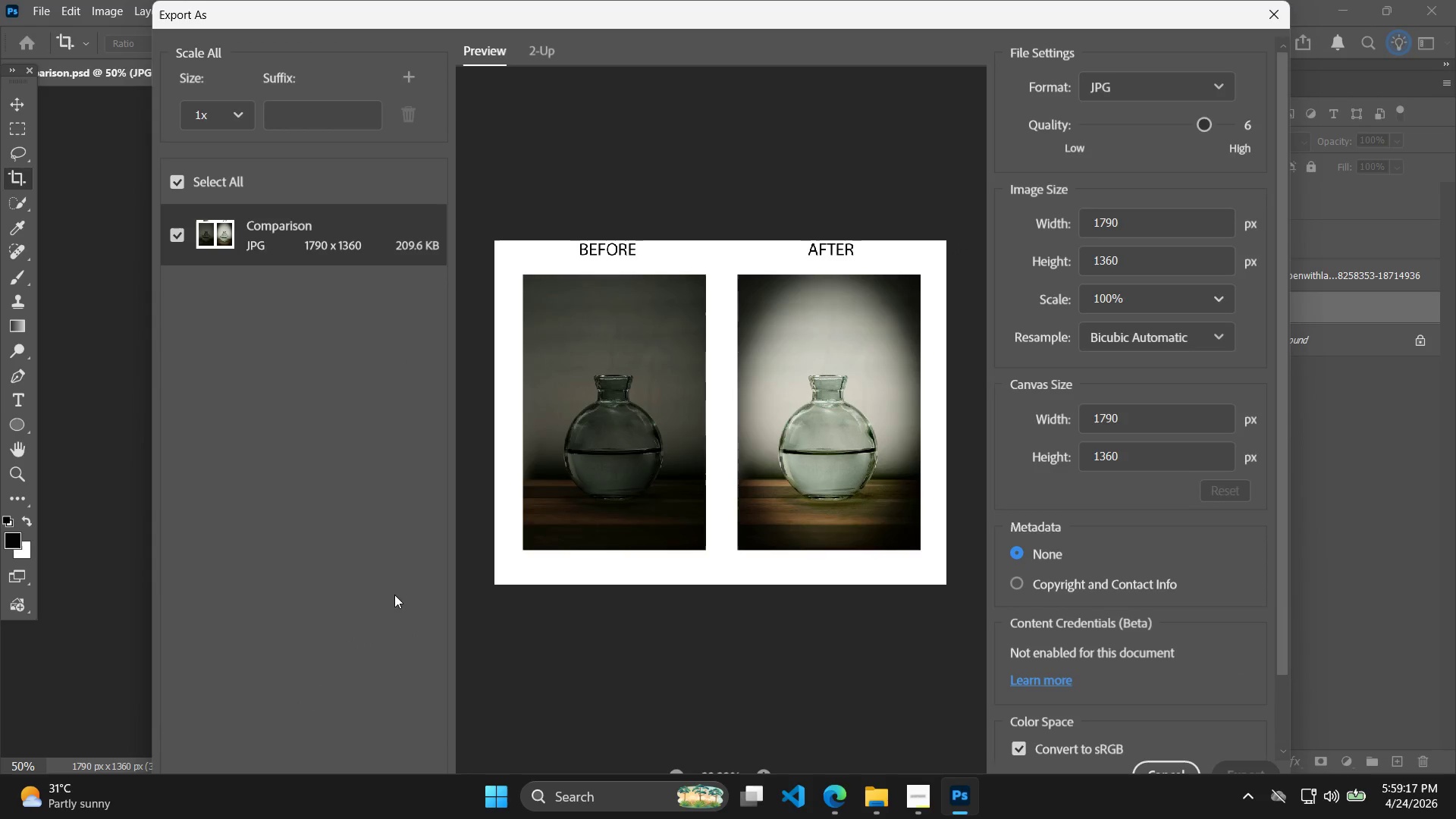 
hold_key(key=AltLeft, duration=0.53)
 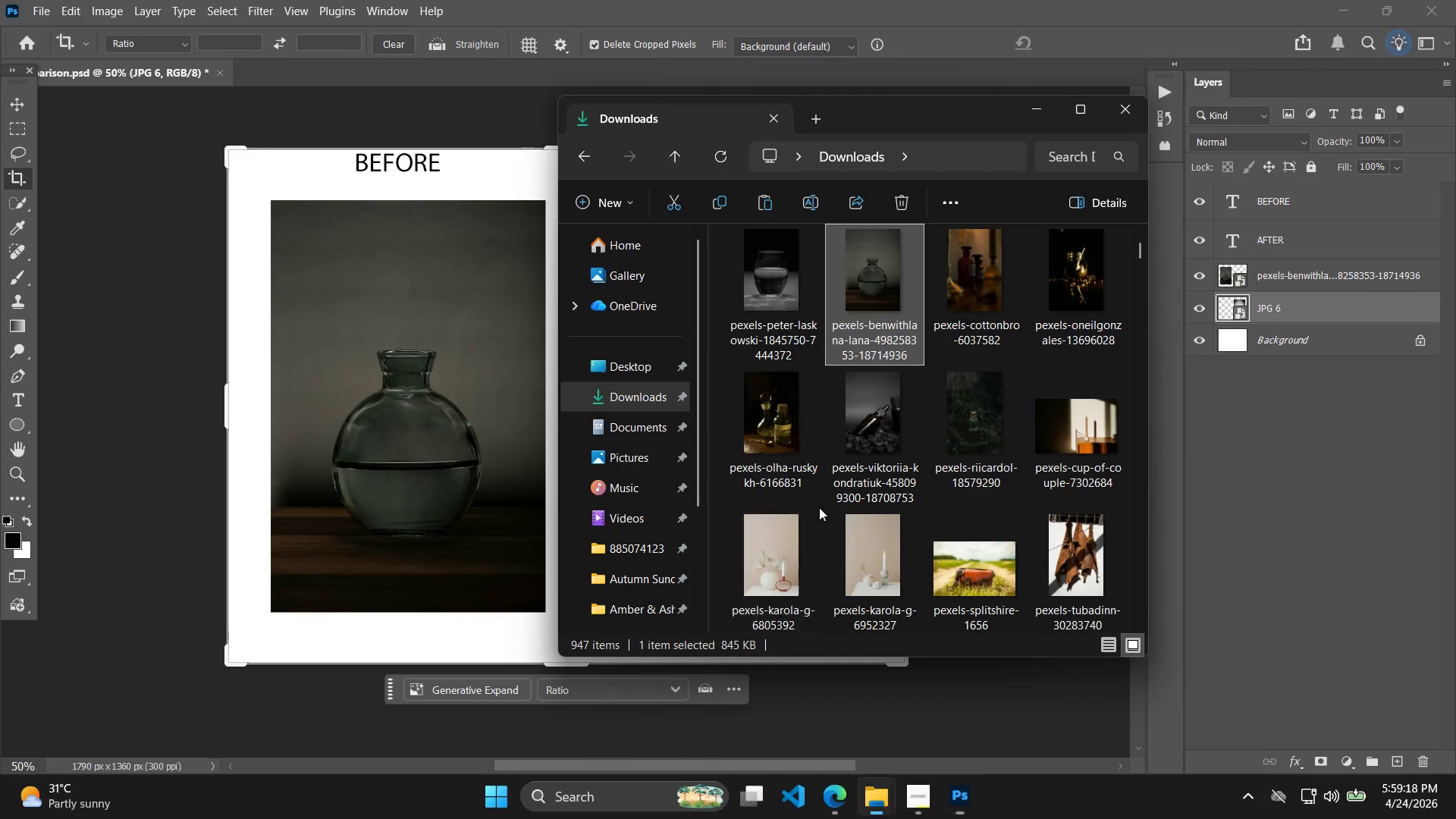 
key(Alt+Control+ControlLeft)
 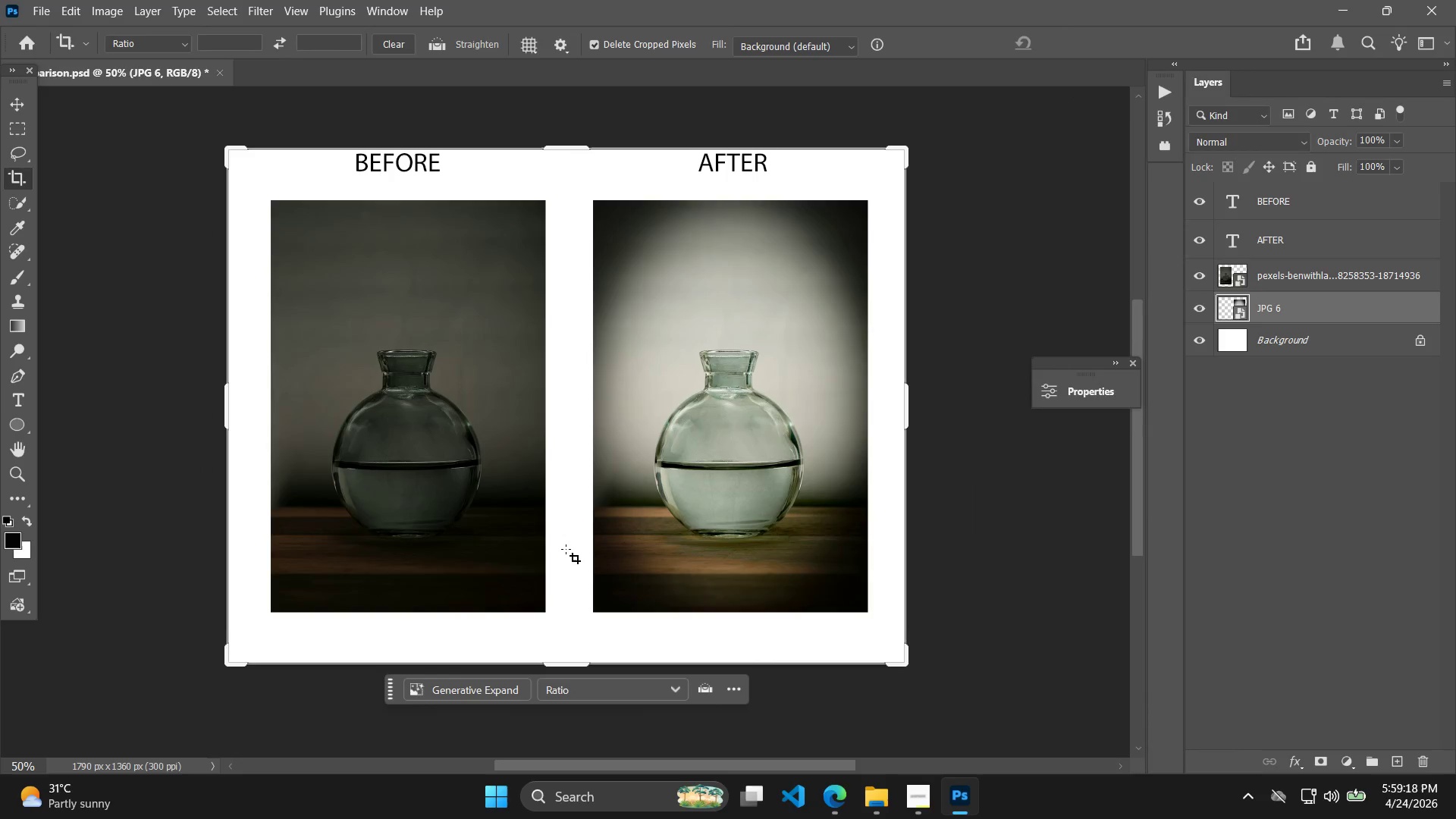 
key(Alt+AltLeft)
 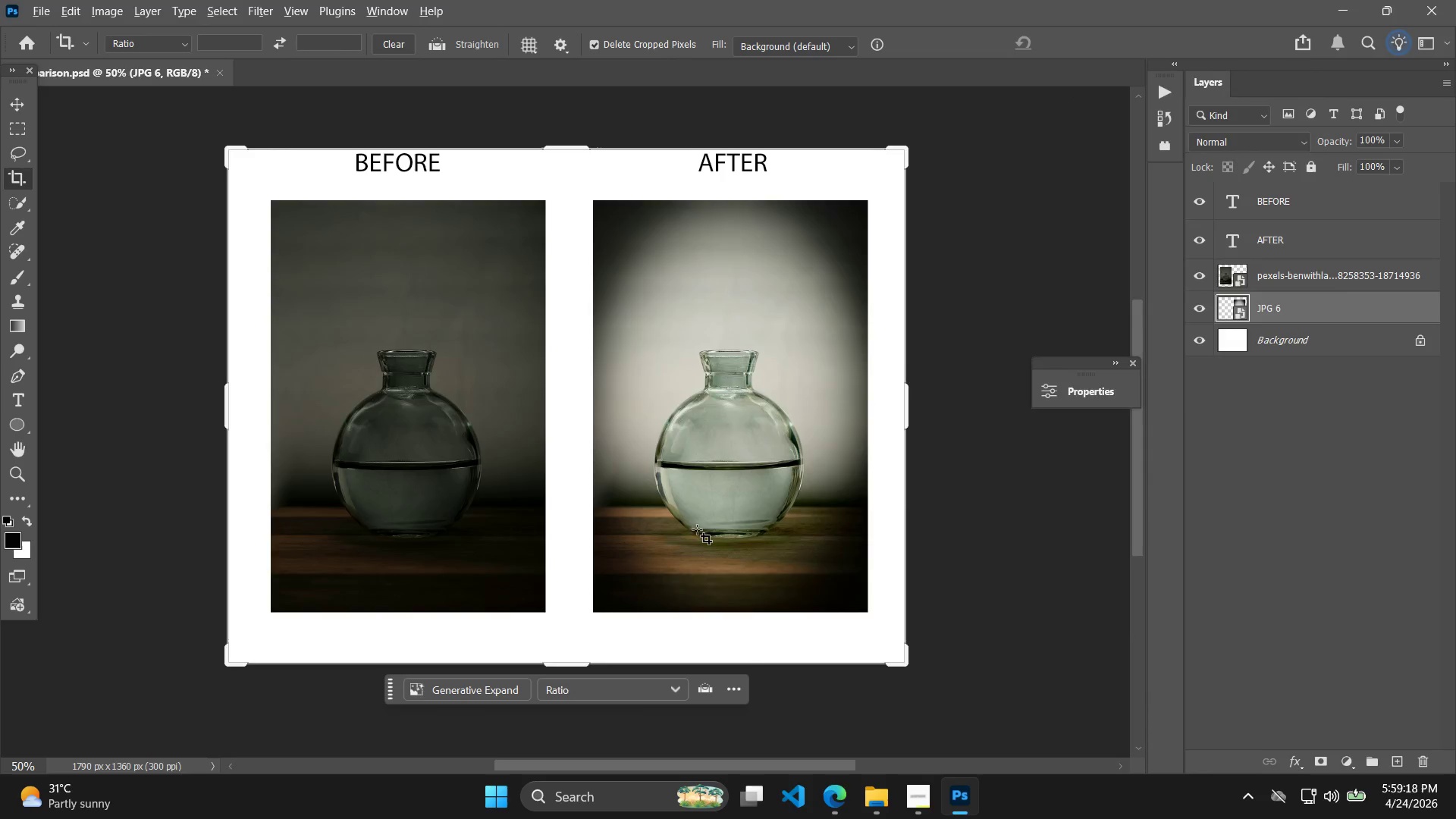 
key(Alt+Tab)
 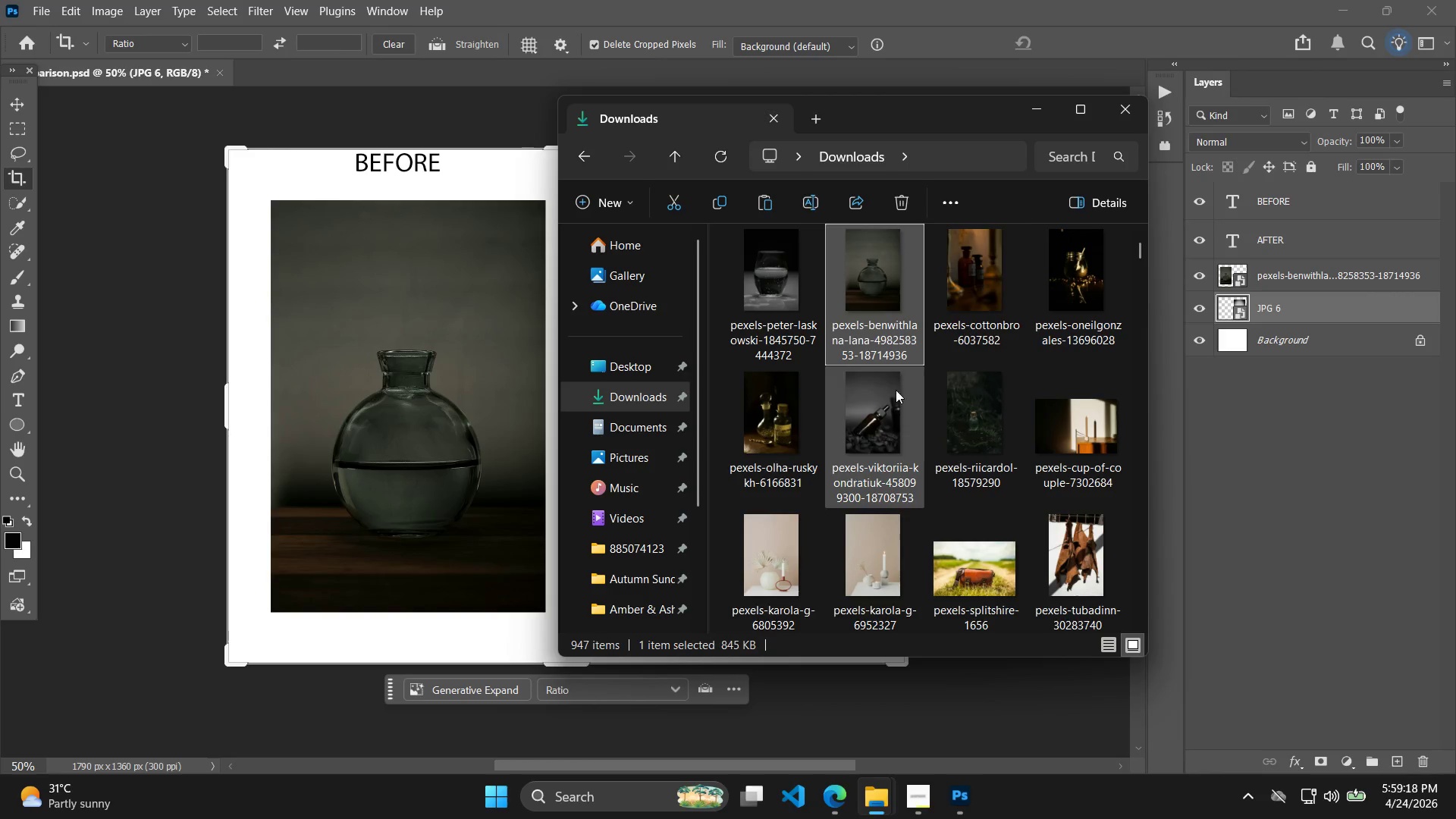 
left_click([985, 291])
 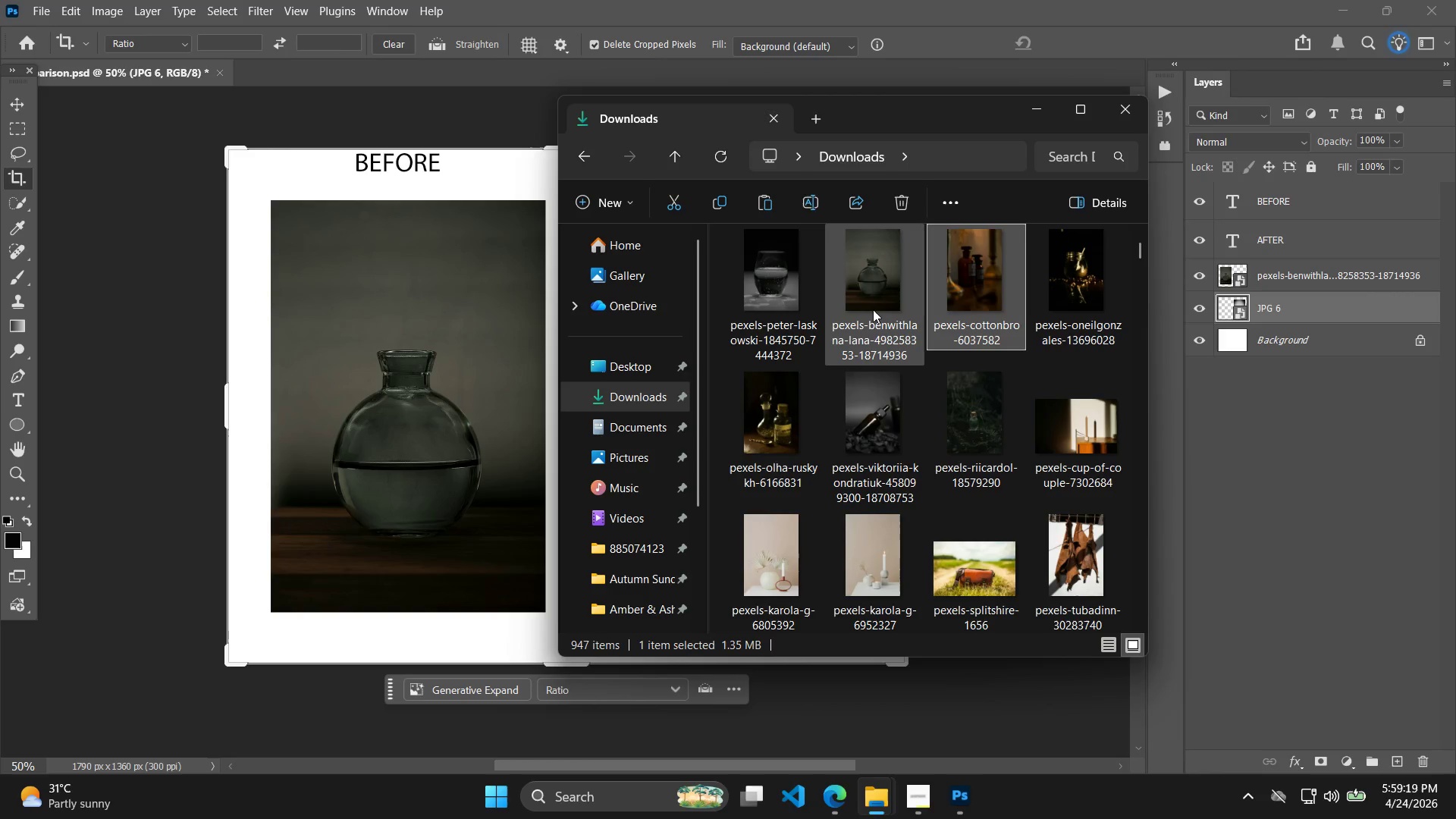 
key(Alt+AltLeft)
 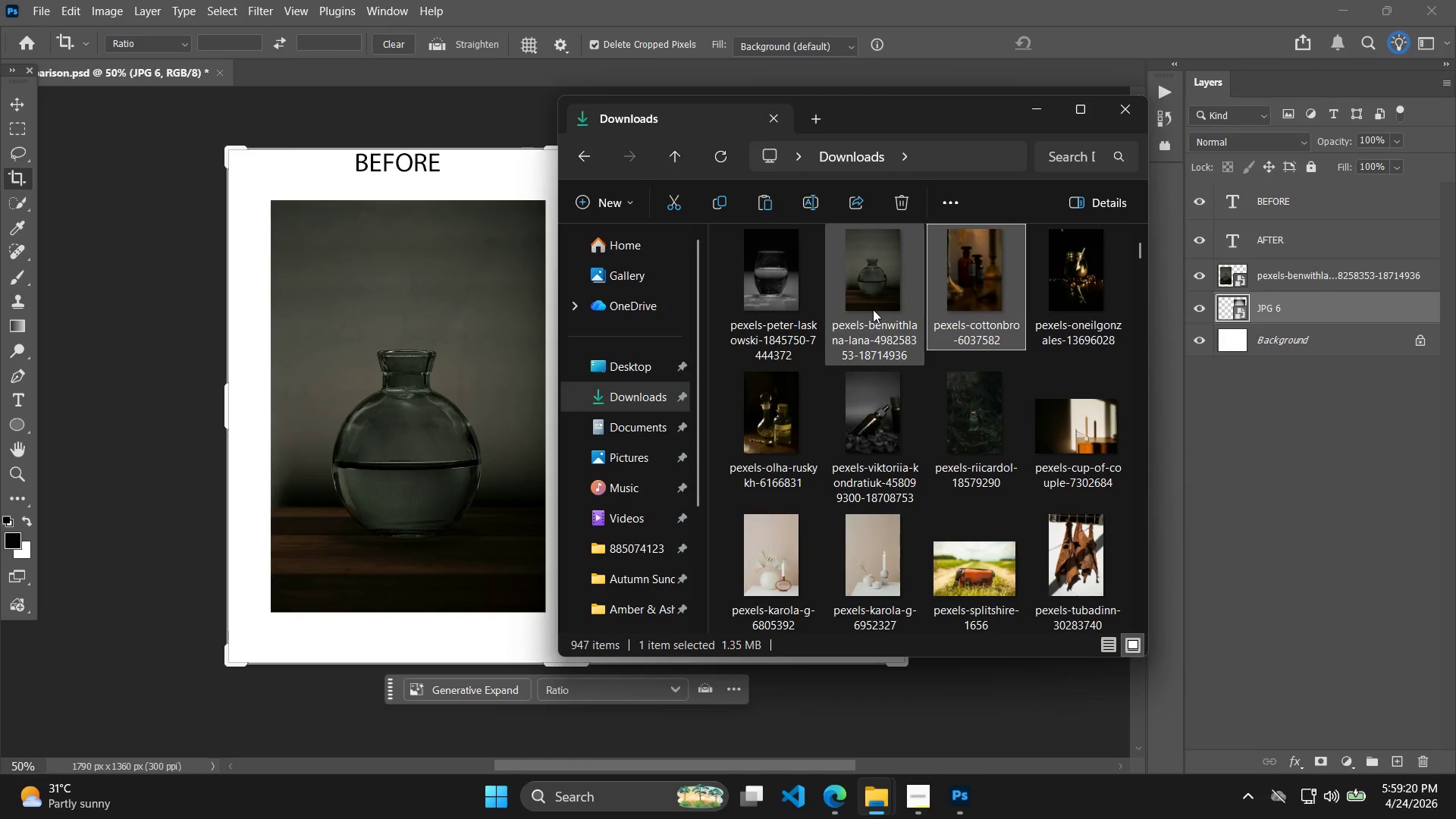 
key(Alt+Tab)
 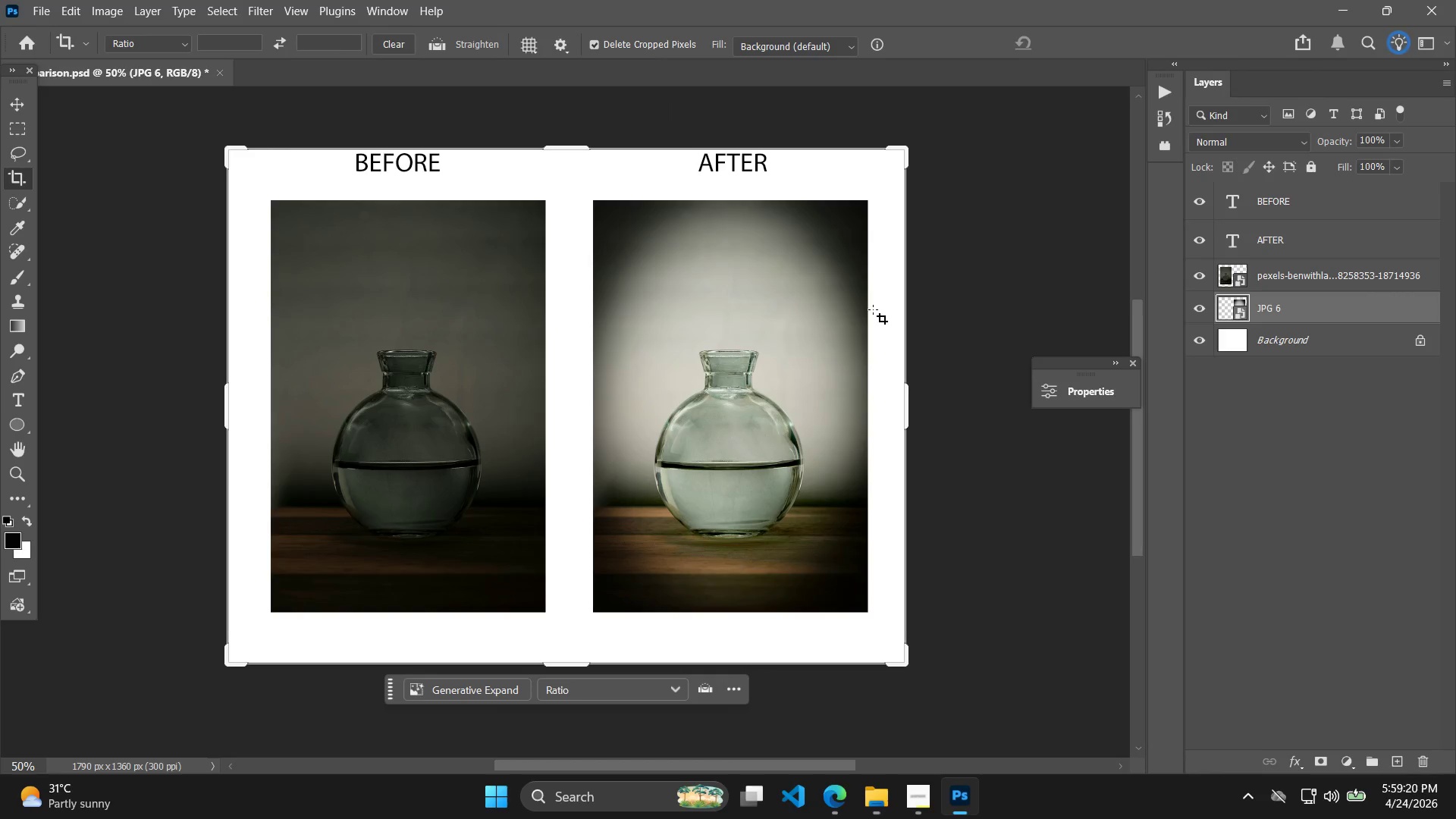 
key(Alt+Tab)
 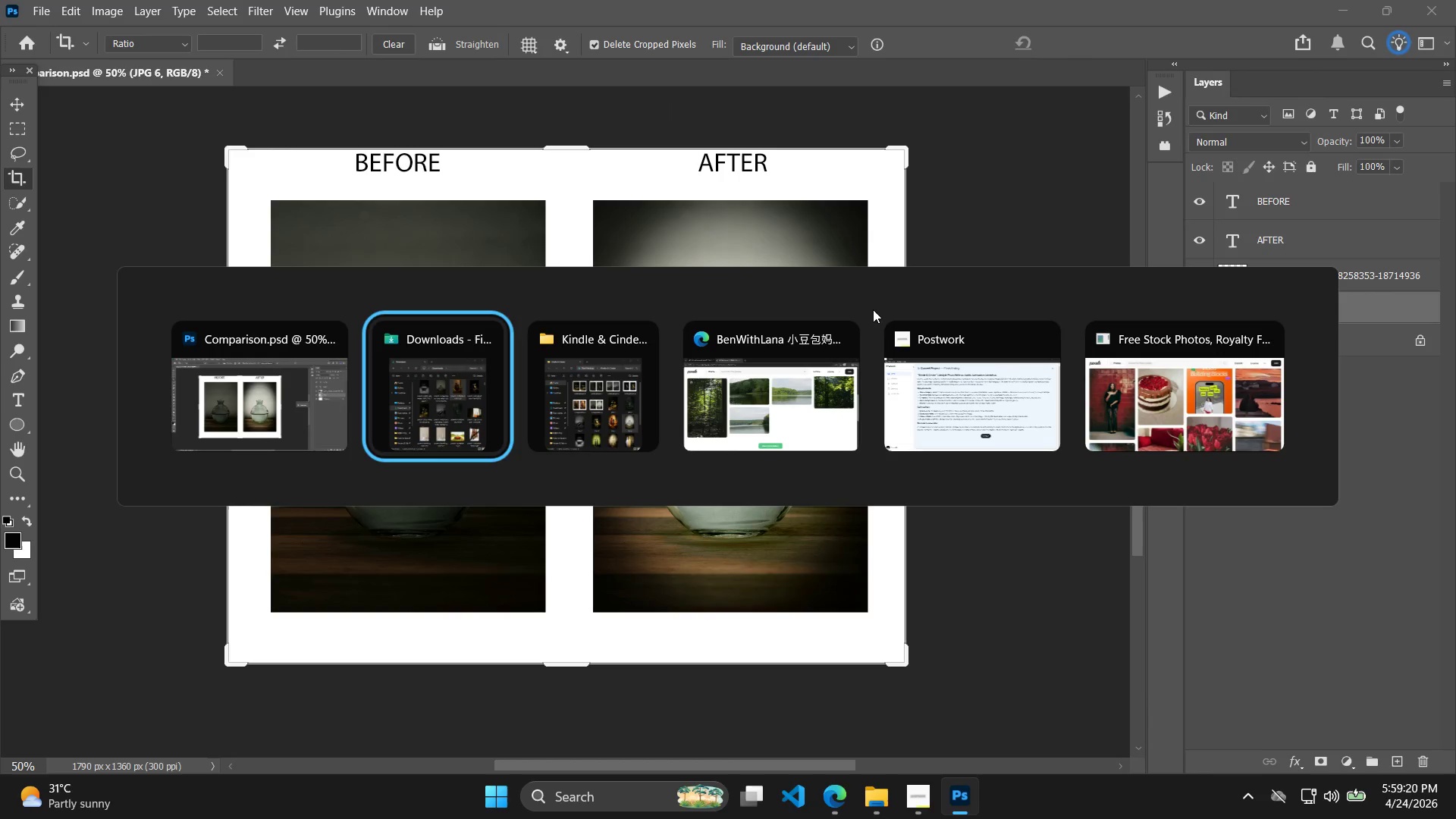 
key(Alt+Tab)
 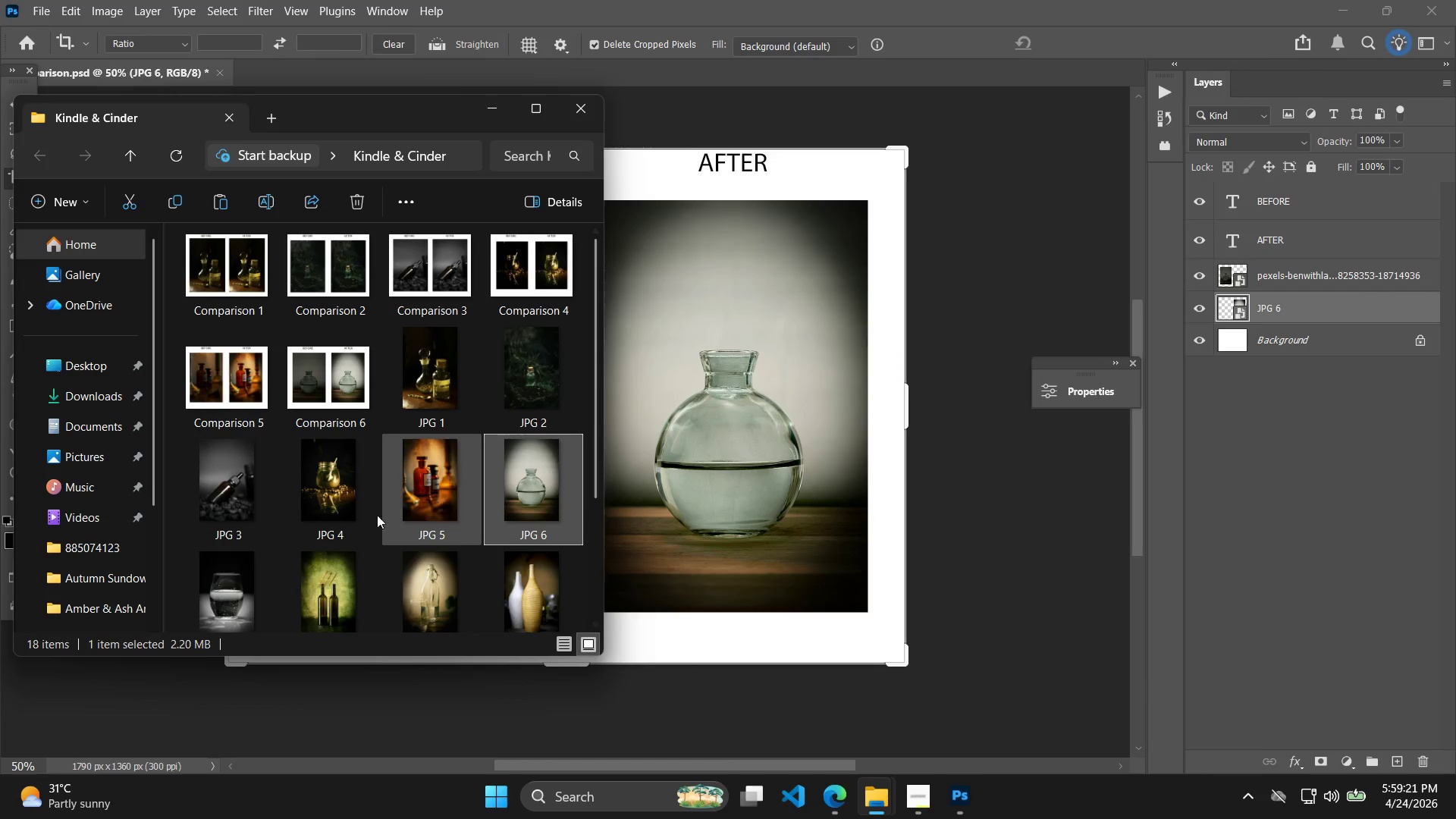 
left_click([221, 570])
 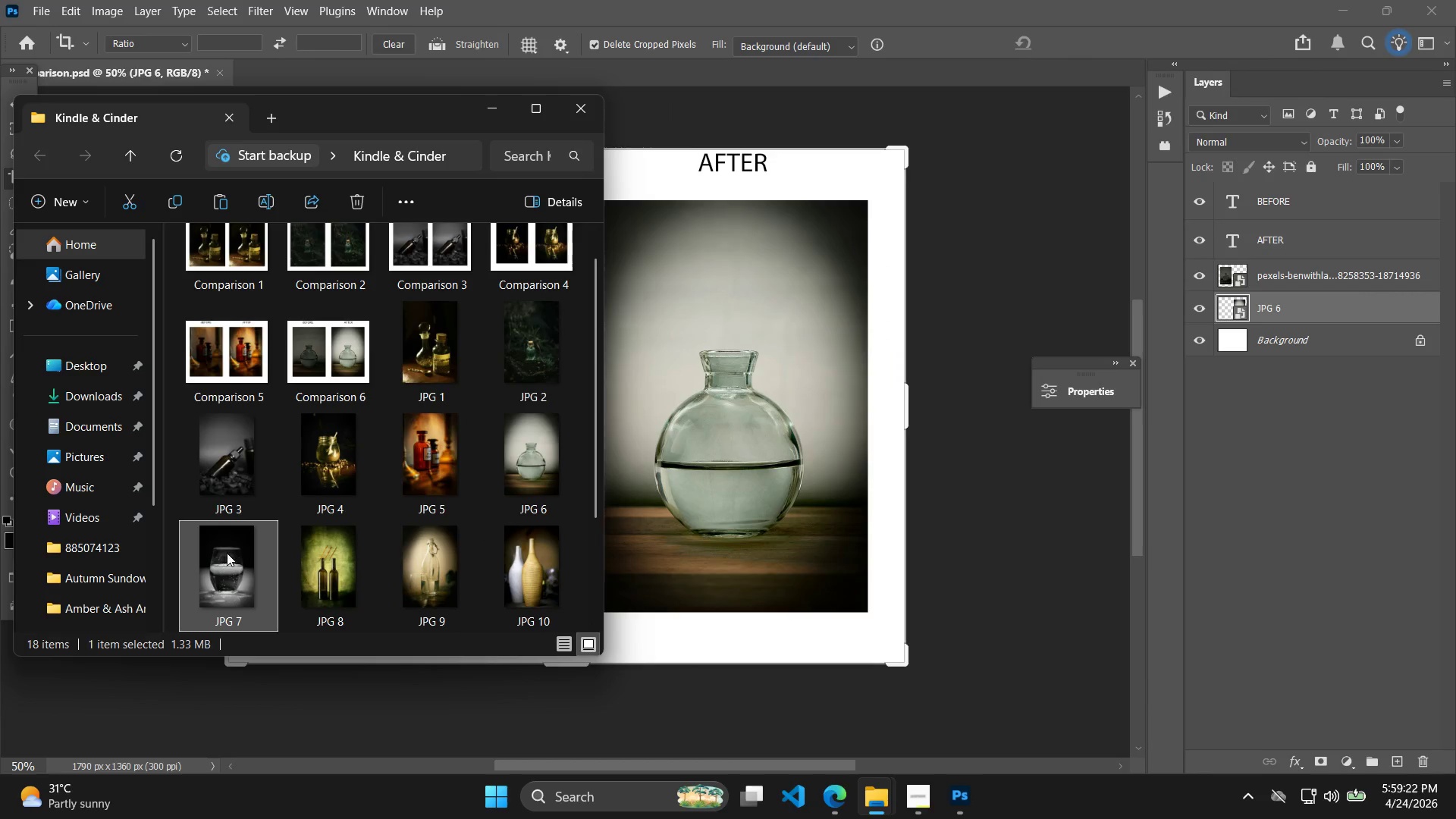 
left_click_drag(start_coordinate=[224, 566], to_coordinate=[644, 560])
 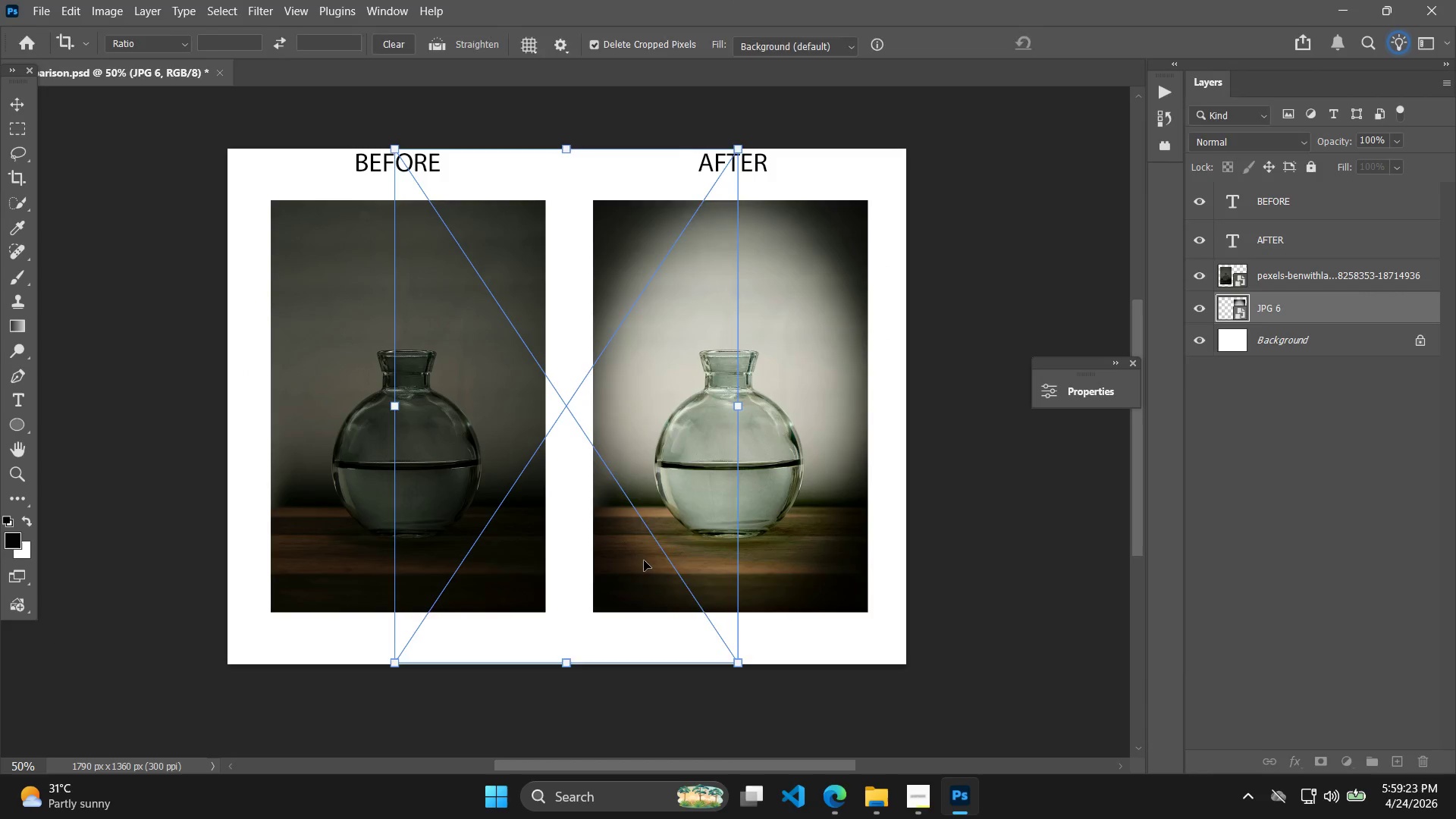 
key(Enter)
 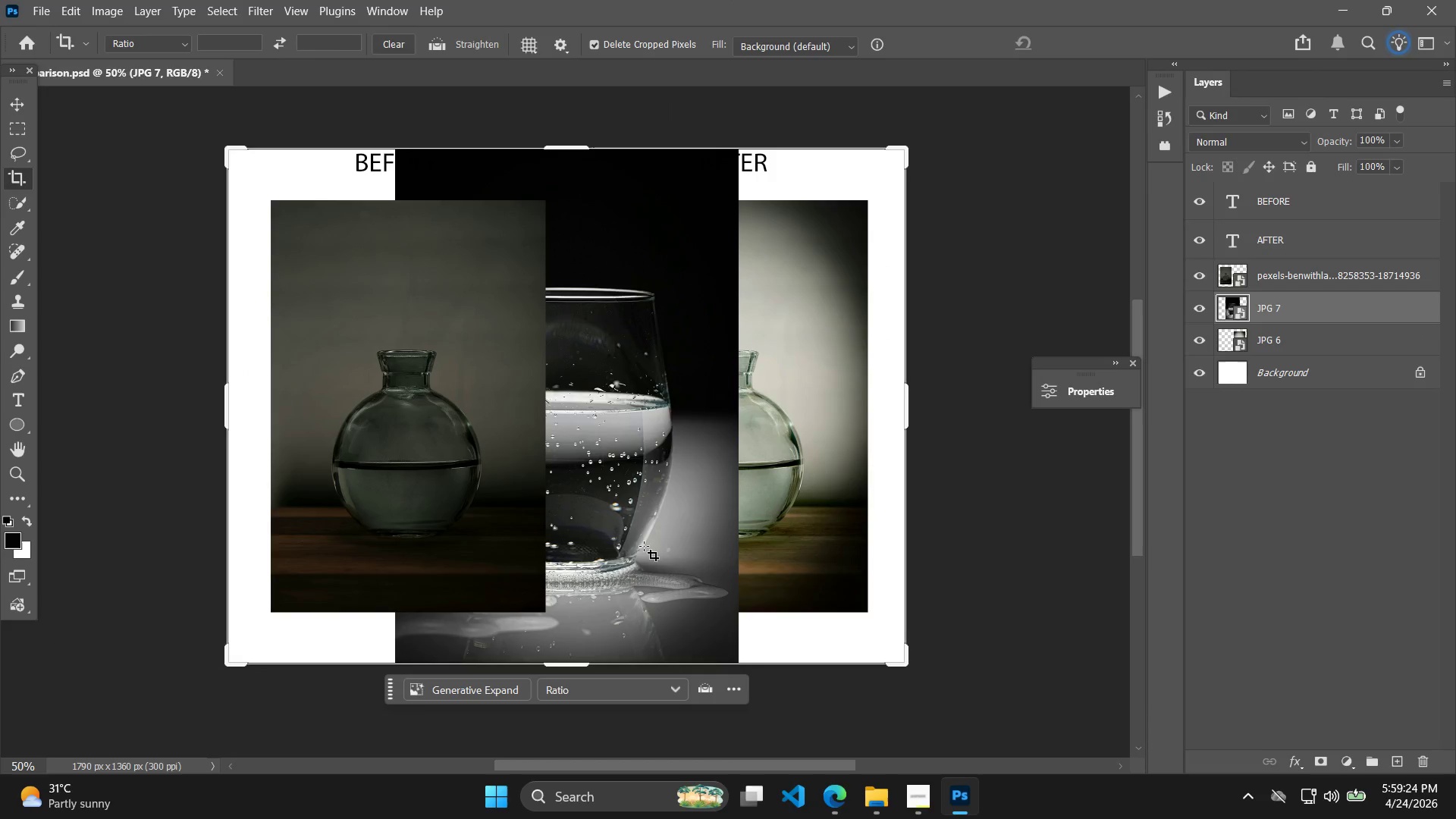 
key(Alt+Tab)
 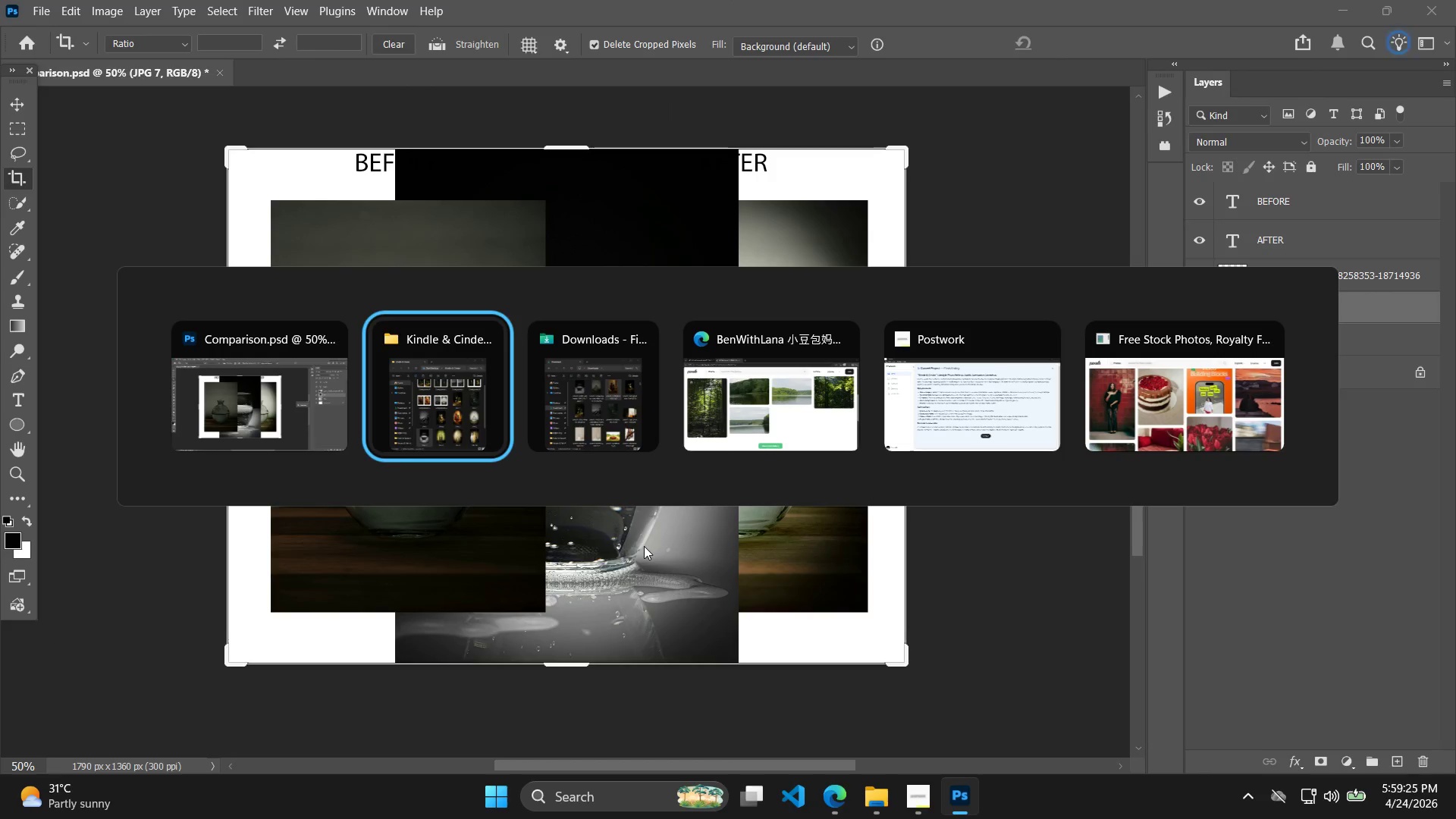 
key(Alt+Tab)
 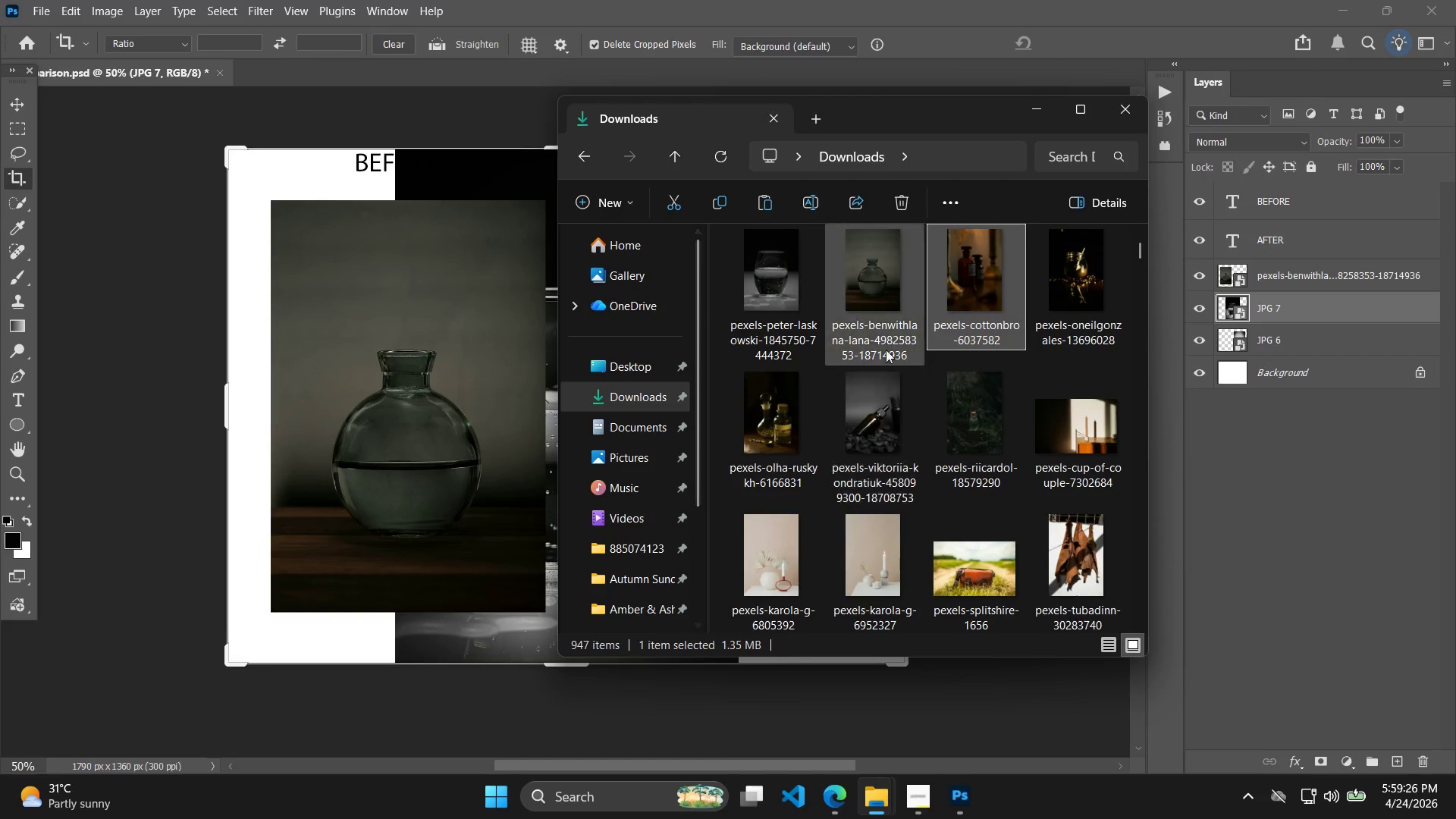 
left_click_drag(start_coordinate=[802, 294], to_coordinate=[444, 452])
 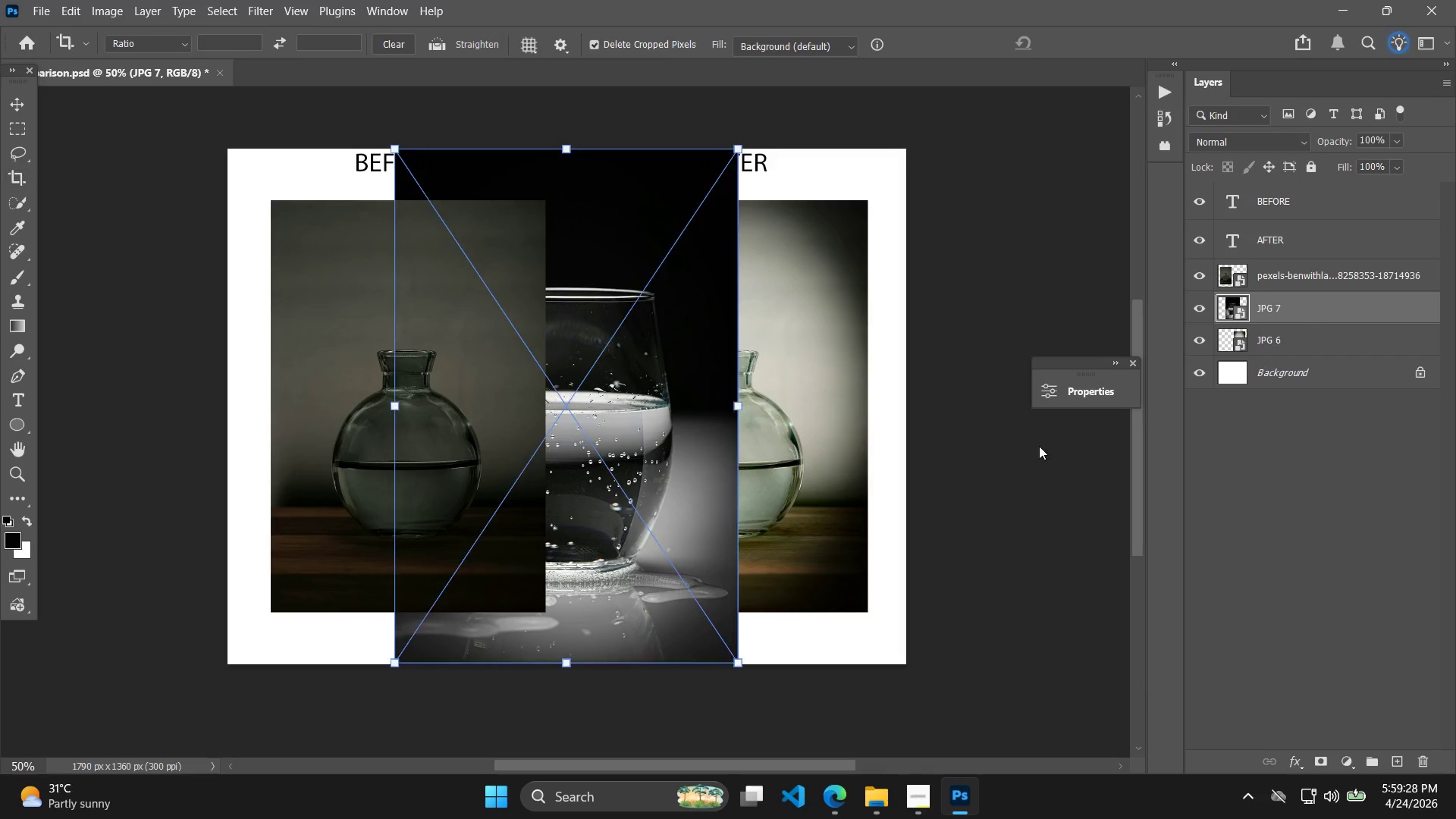 
key(Enter)
 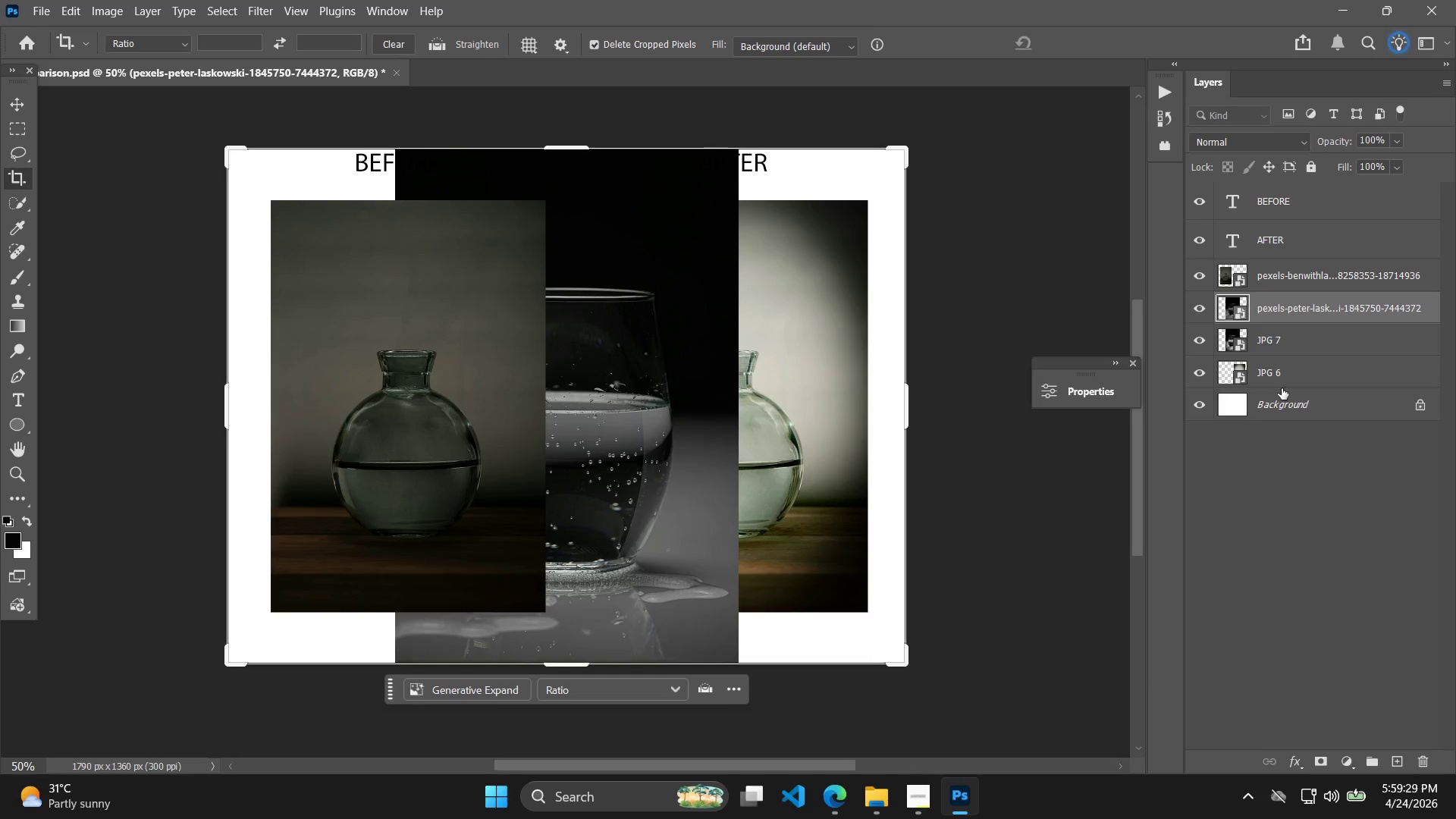 
left_click([1303, 365])
 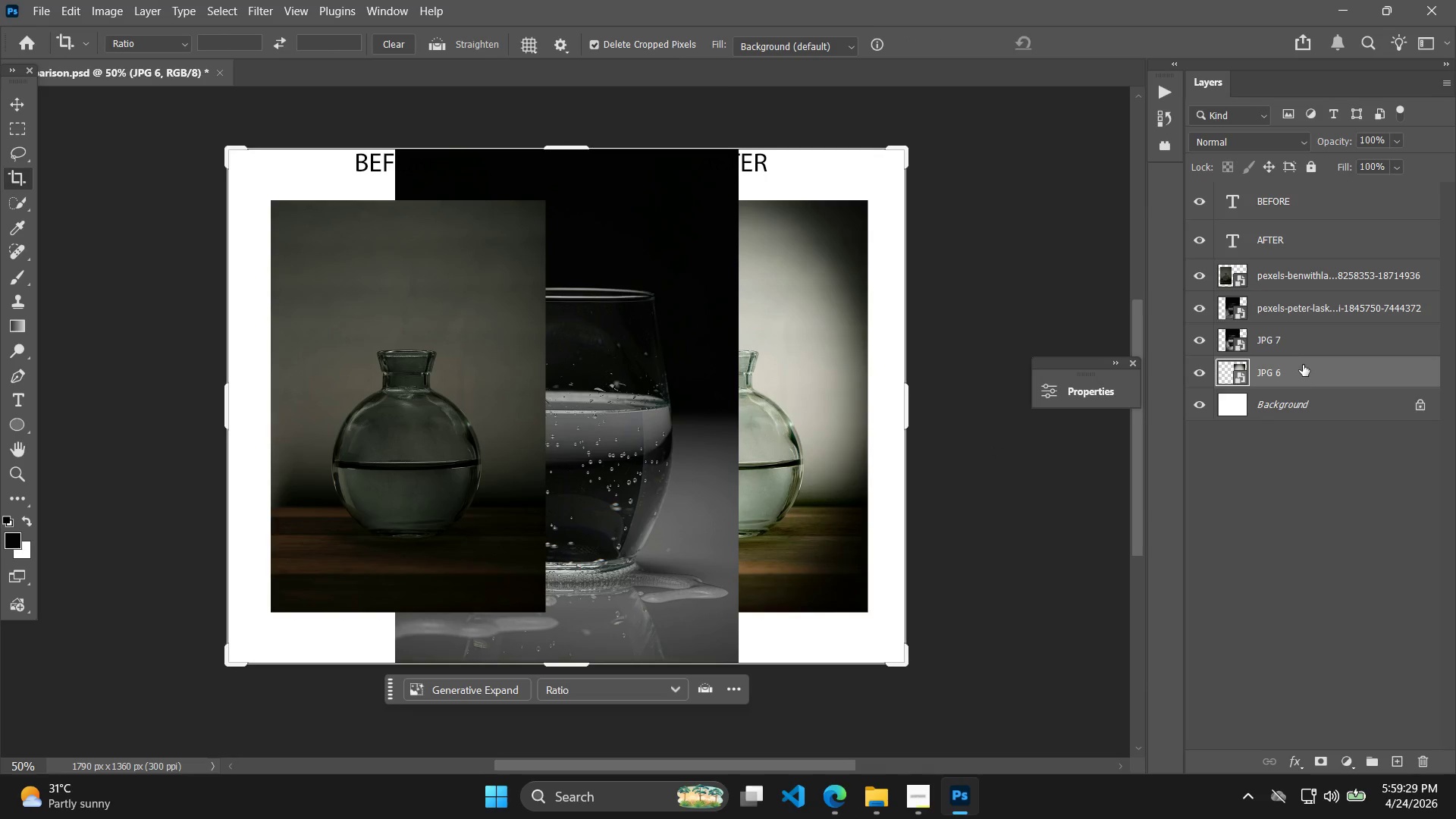 
key(Delete)
 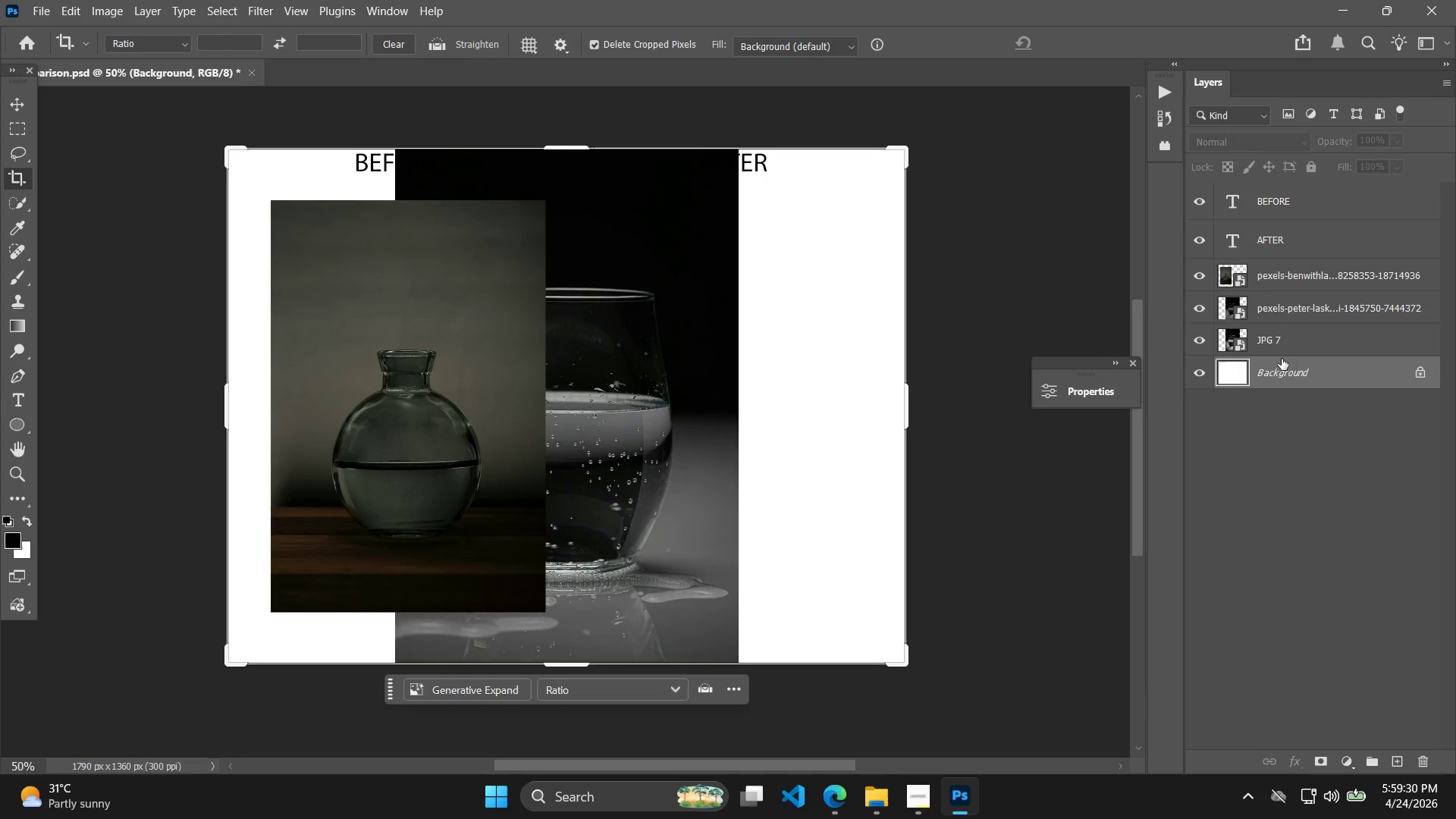 
left_click([1280, 344])
 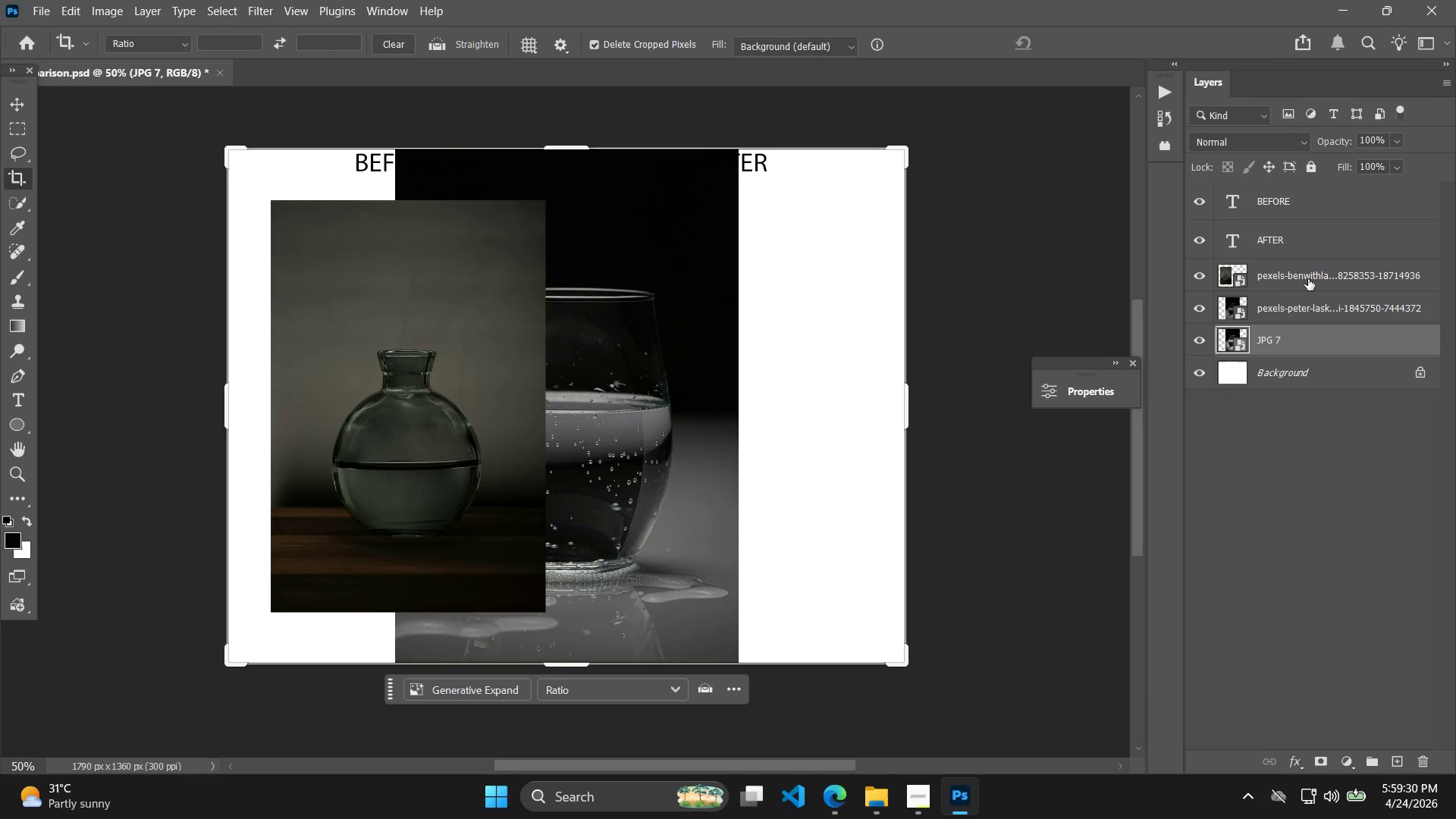 
left_click([1313, 271])
 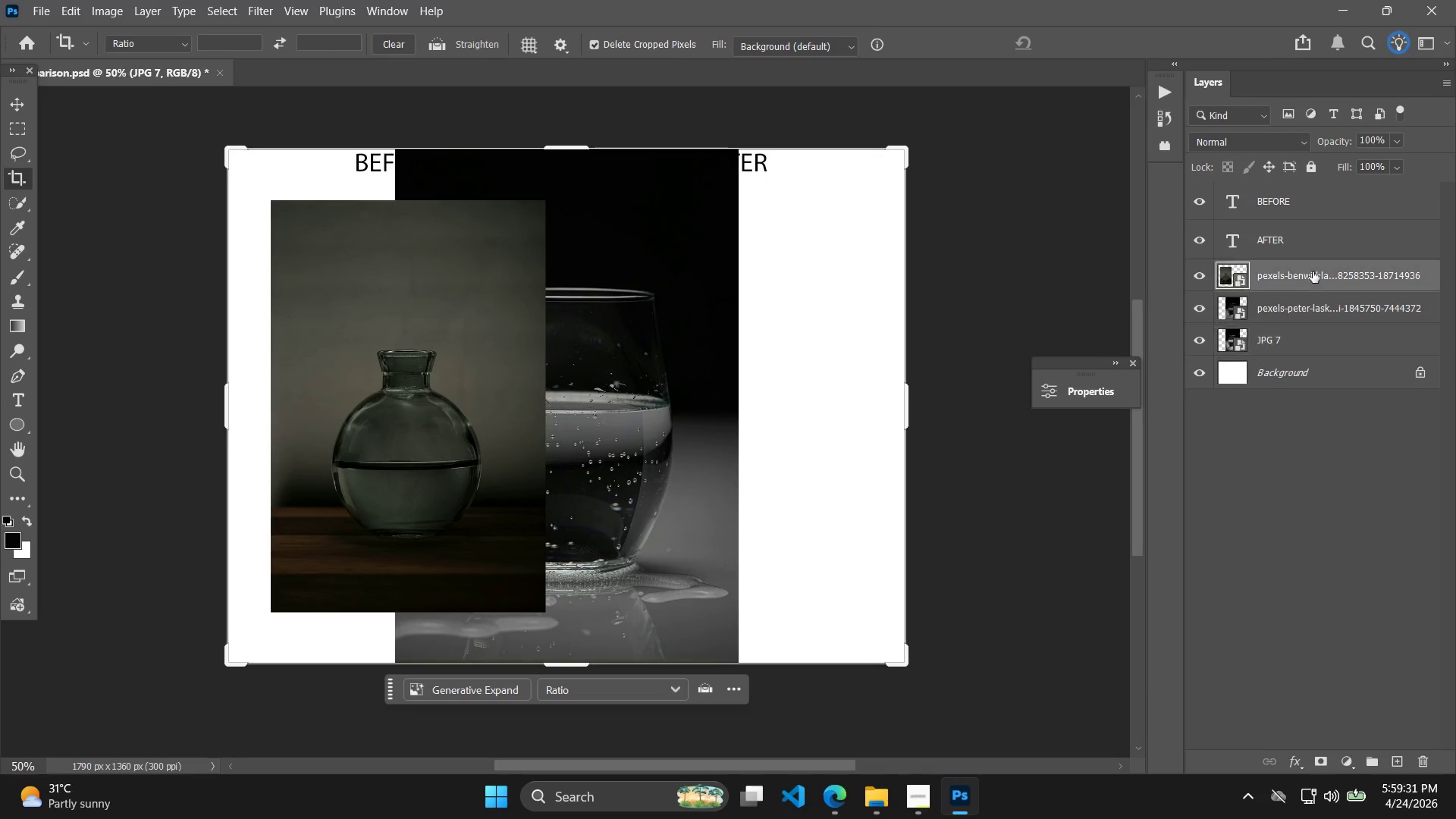 
key(Delete)
 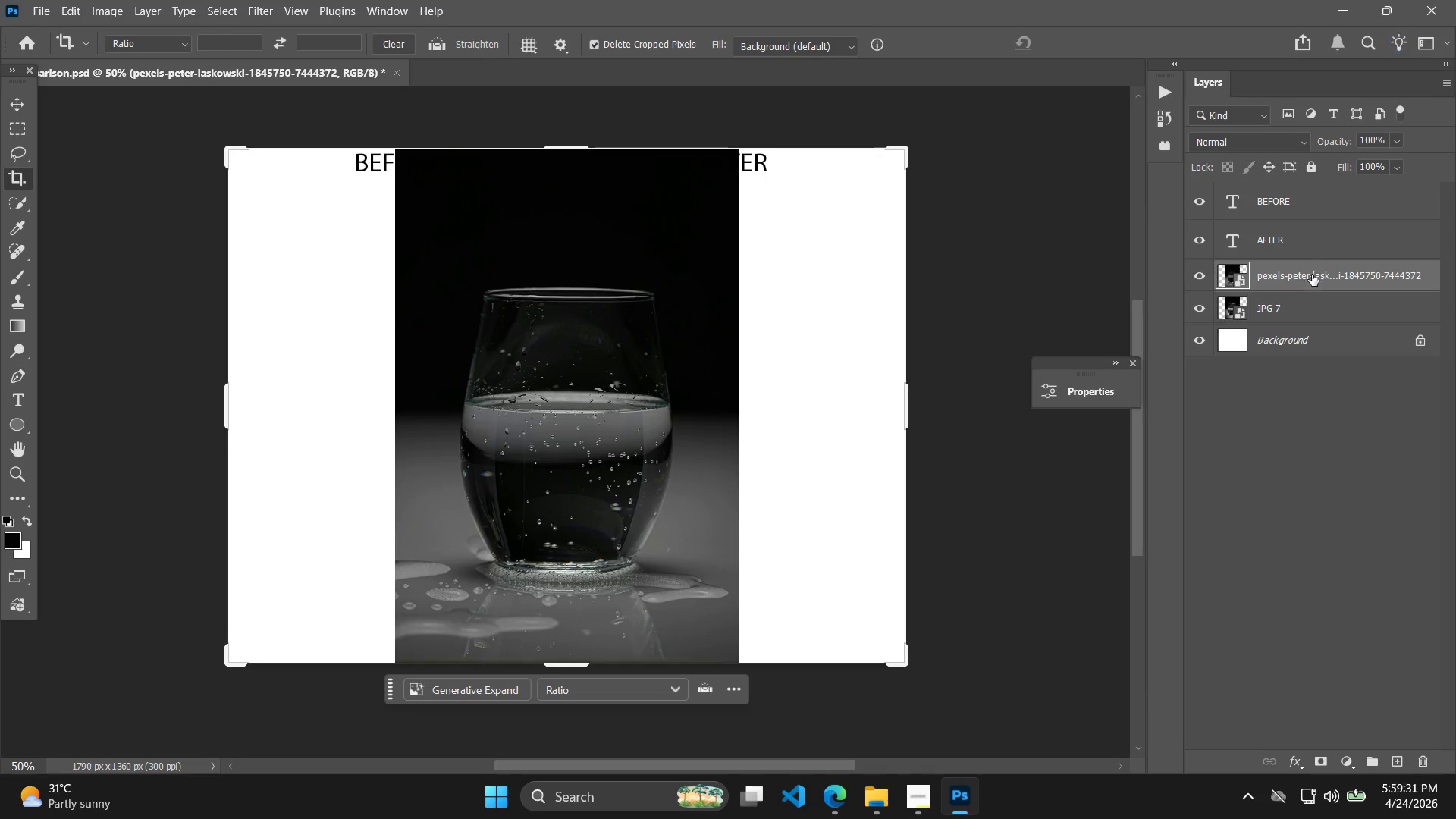 
key(Shift+ShiftLeft)
 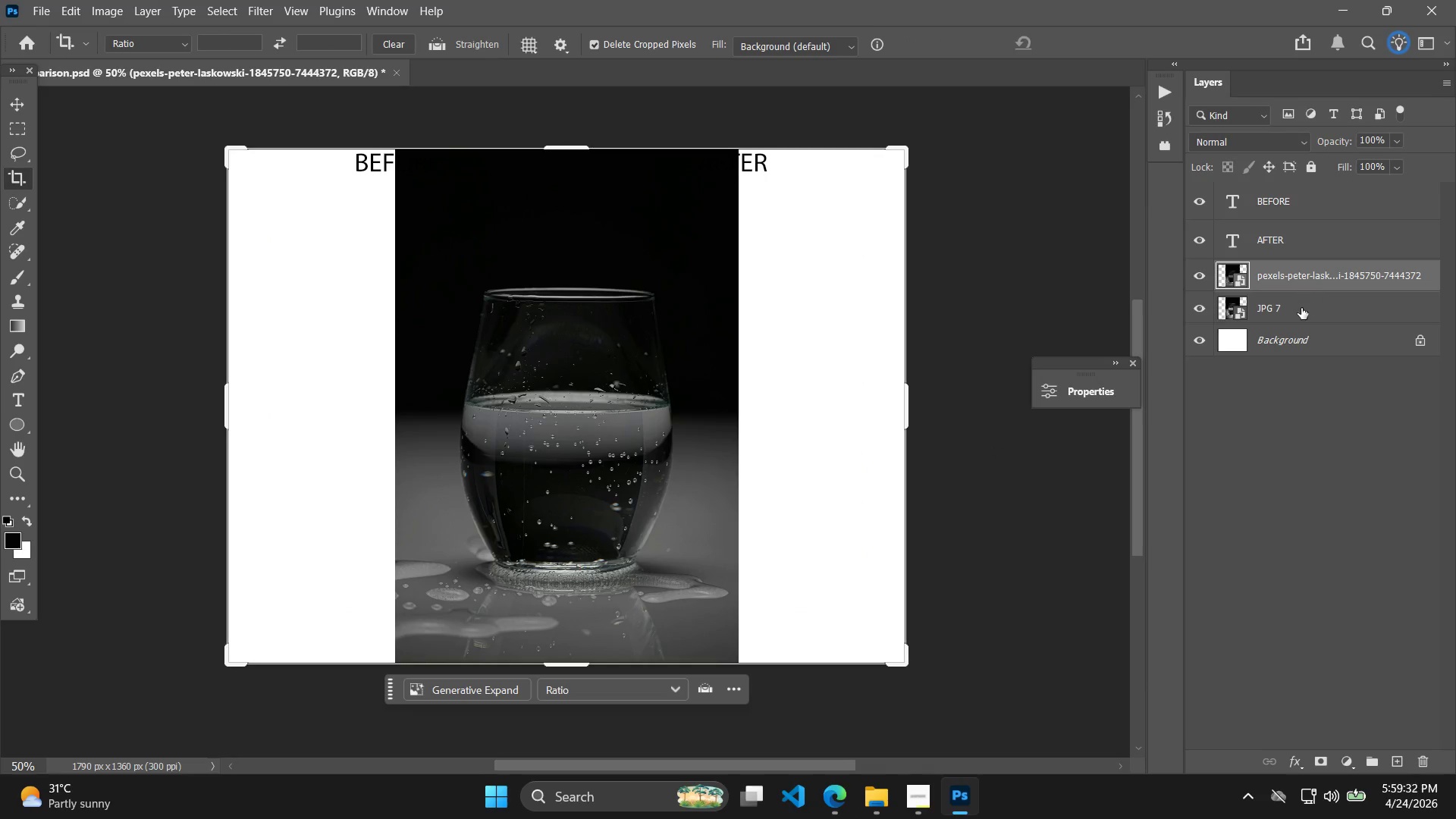 
left_click([1301, 308])
 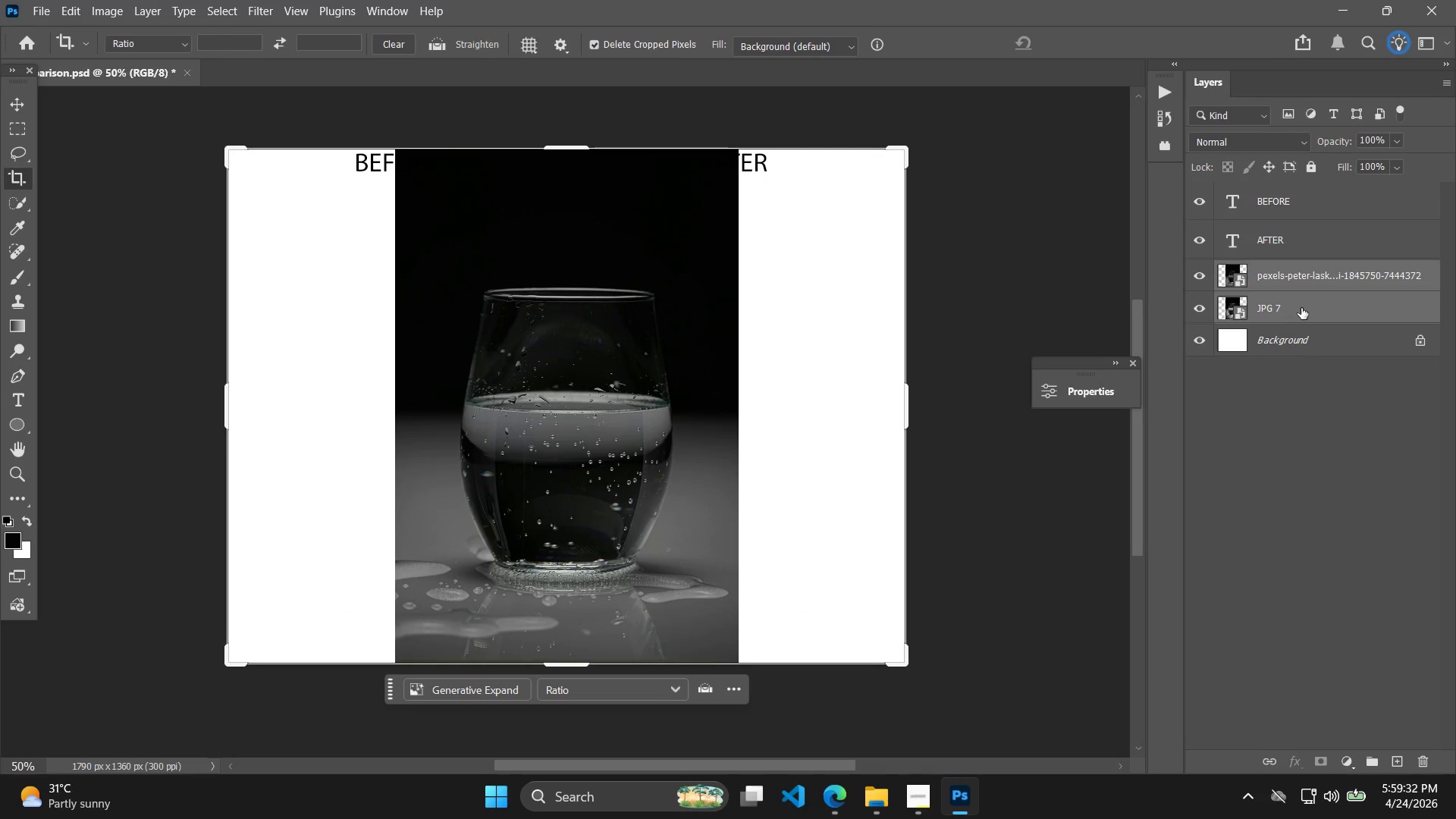 
key(Control+T)
 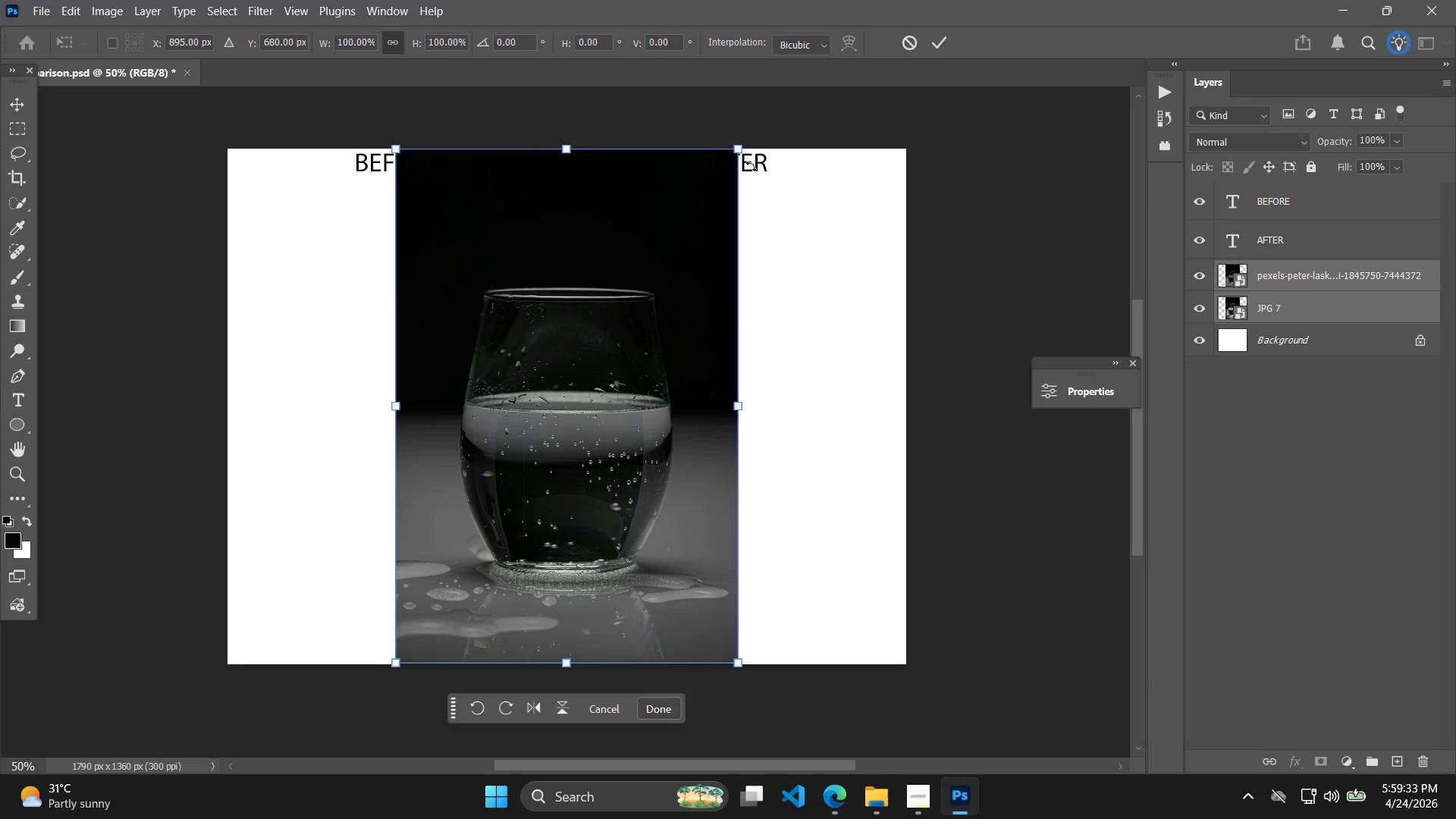 
left_click_drag(start_coordinate=[730, 146], to_coordinate=[604, 262])
 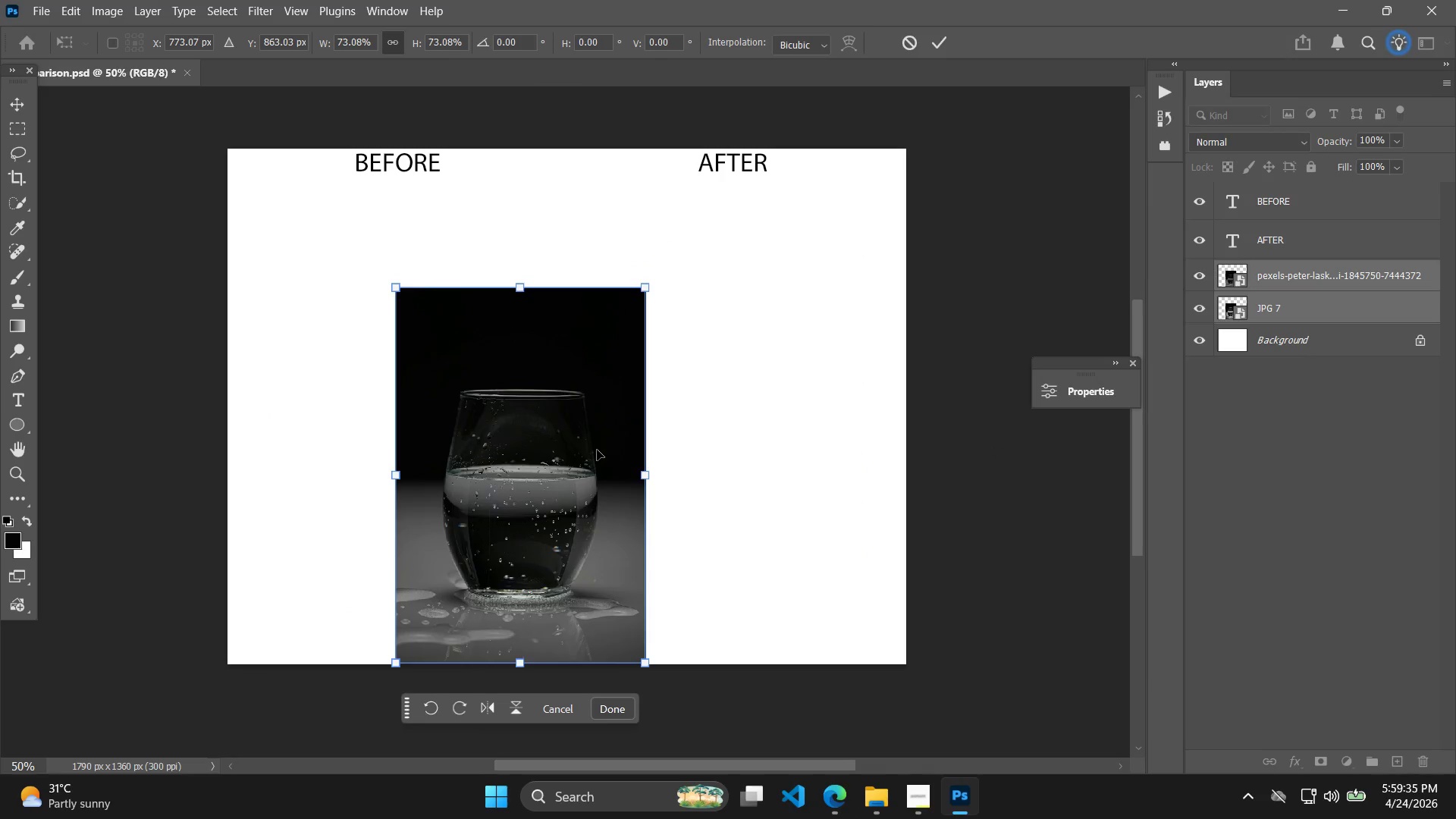 
left_click_drag(start_coordinate=[581, 448], to_coordinate=[448, 373])
 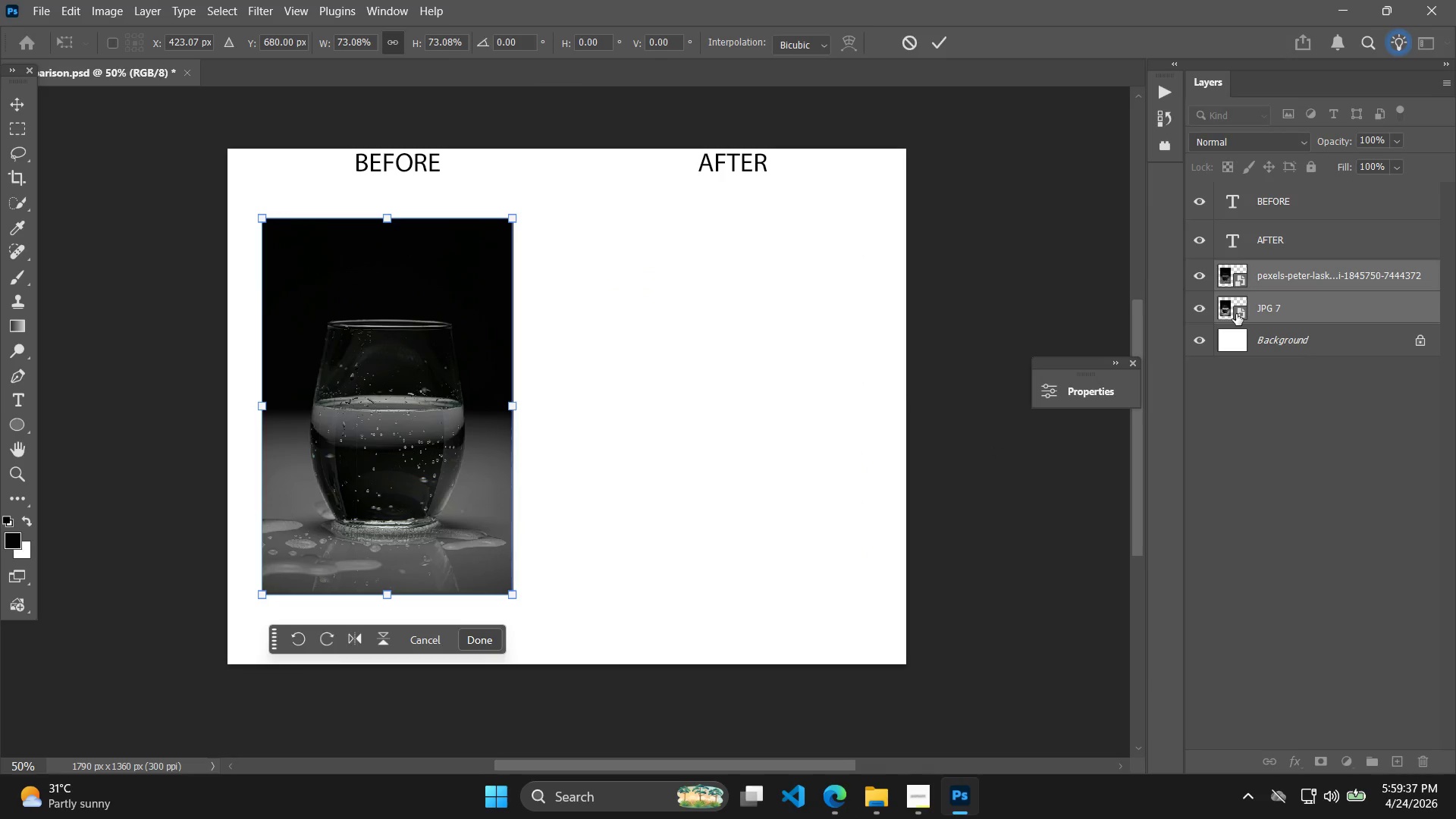 
left_click([1242, 314])
 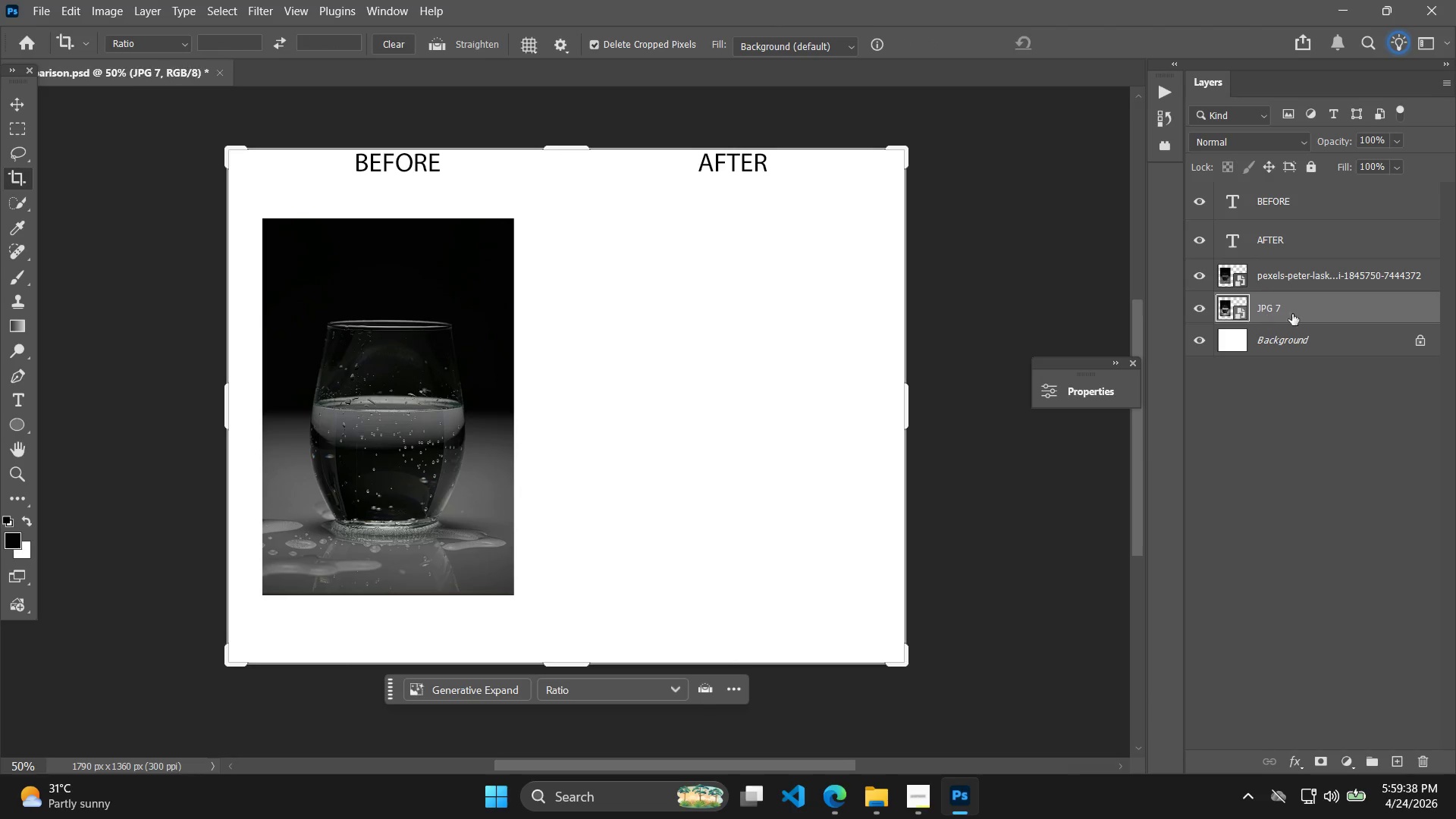 
hold_key(key=ControlLeft, duration=0.69)
 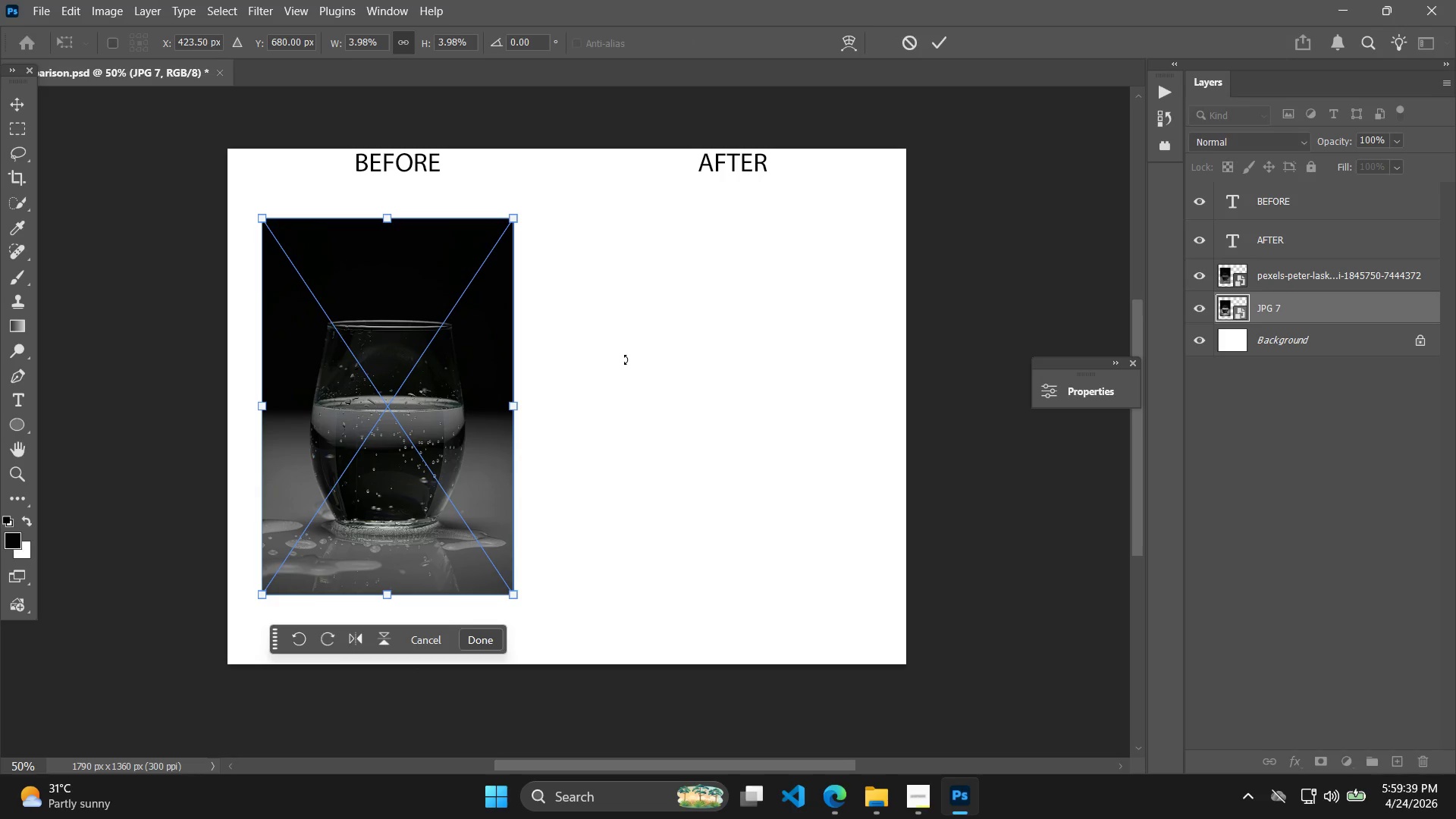 
hold_key(key=T, duration=0.34)
 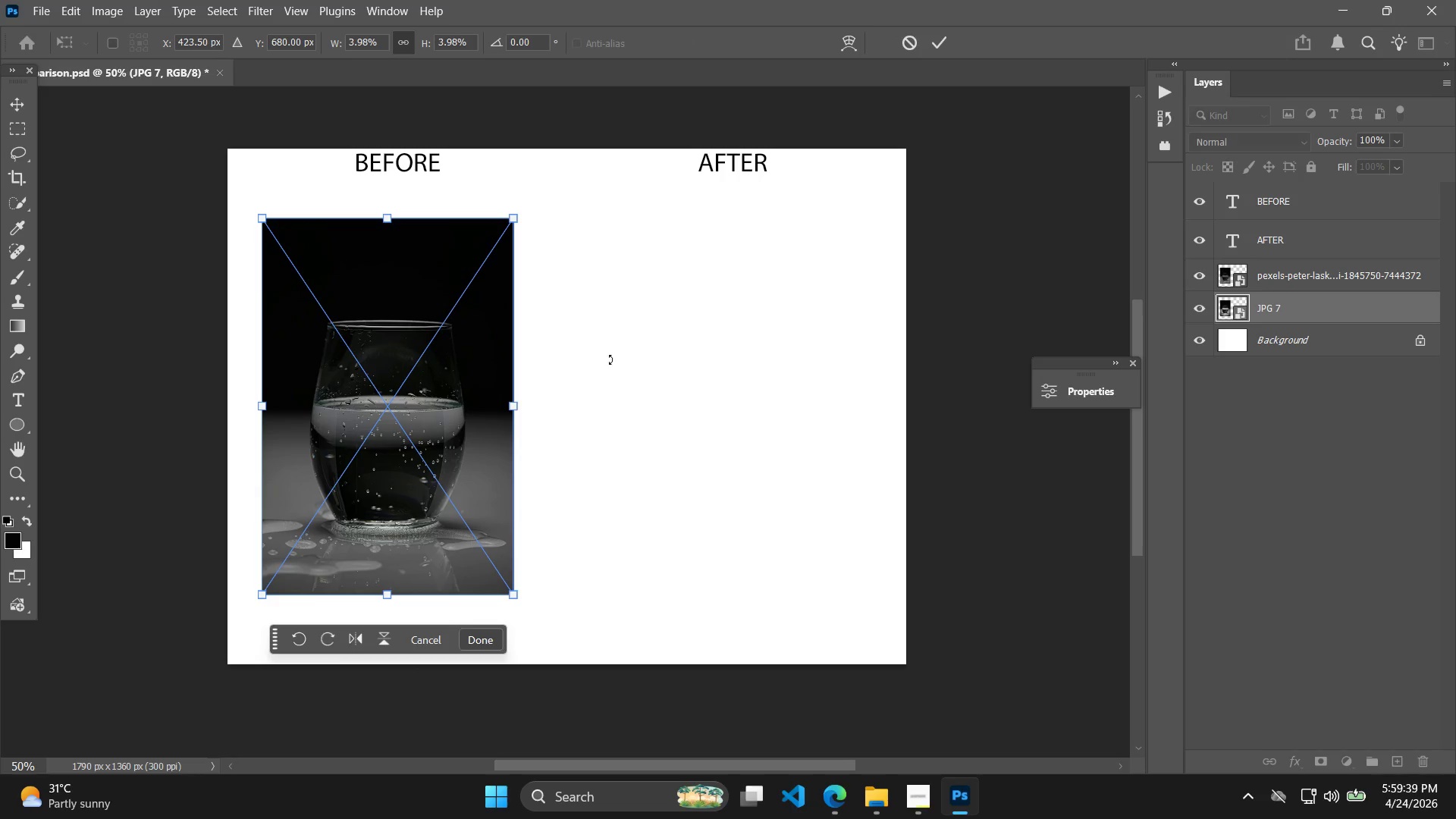 
hold_key(key=ControlLeft, duration=0.38)
 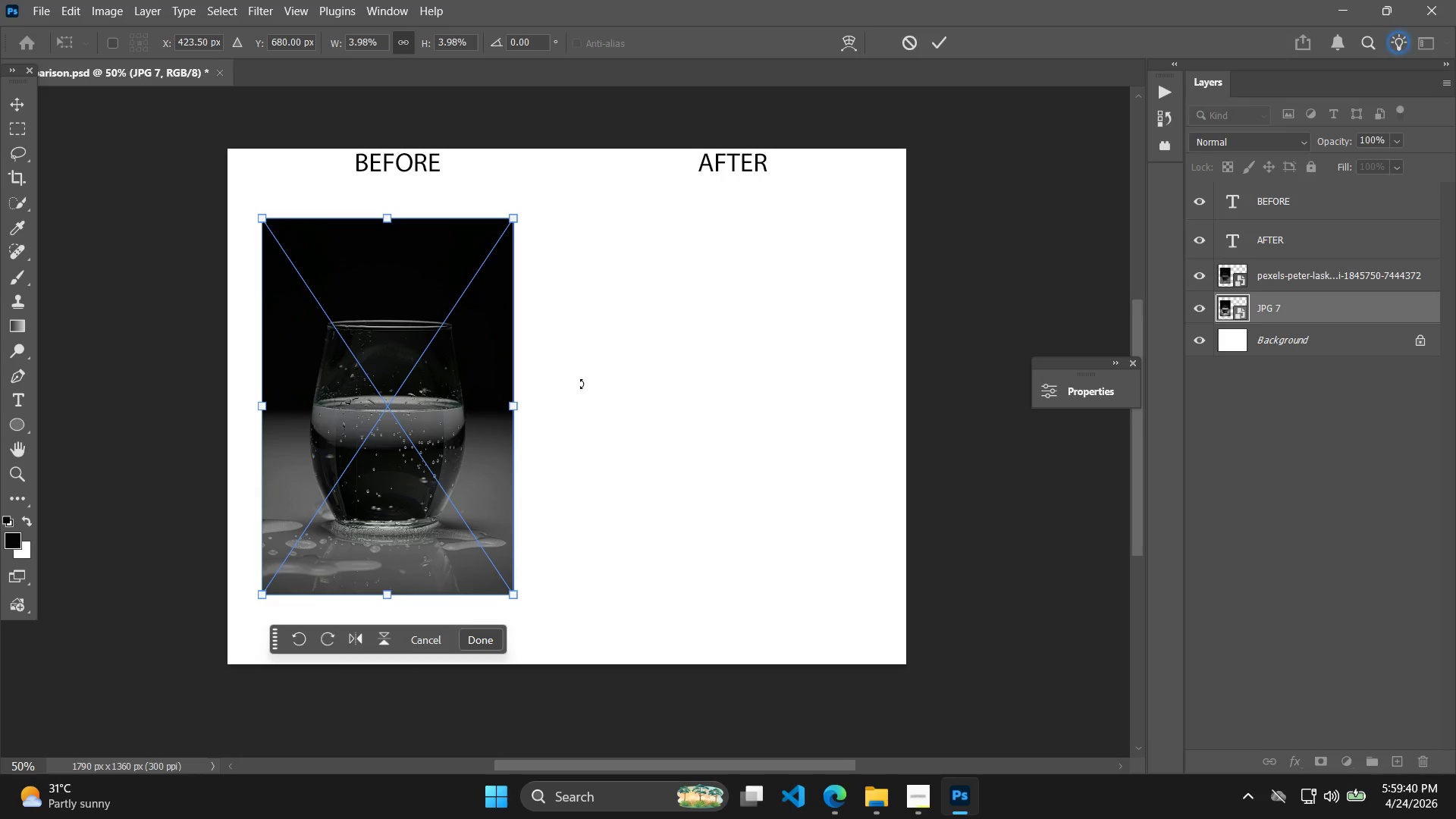 
hold_key(key=ShiftLeft, duration=3.69)
left_click_drag(start_coordinate=[406, 409], to_coordinate=[744, 412])
 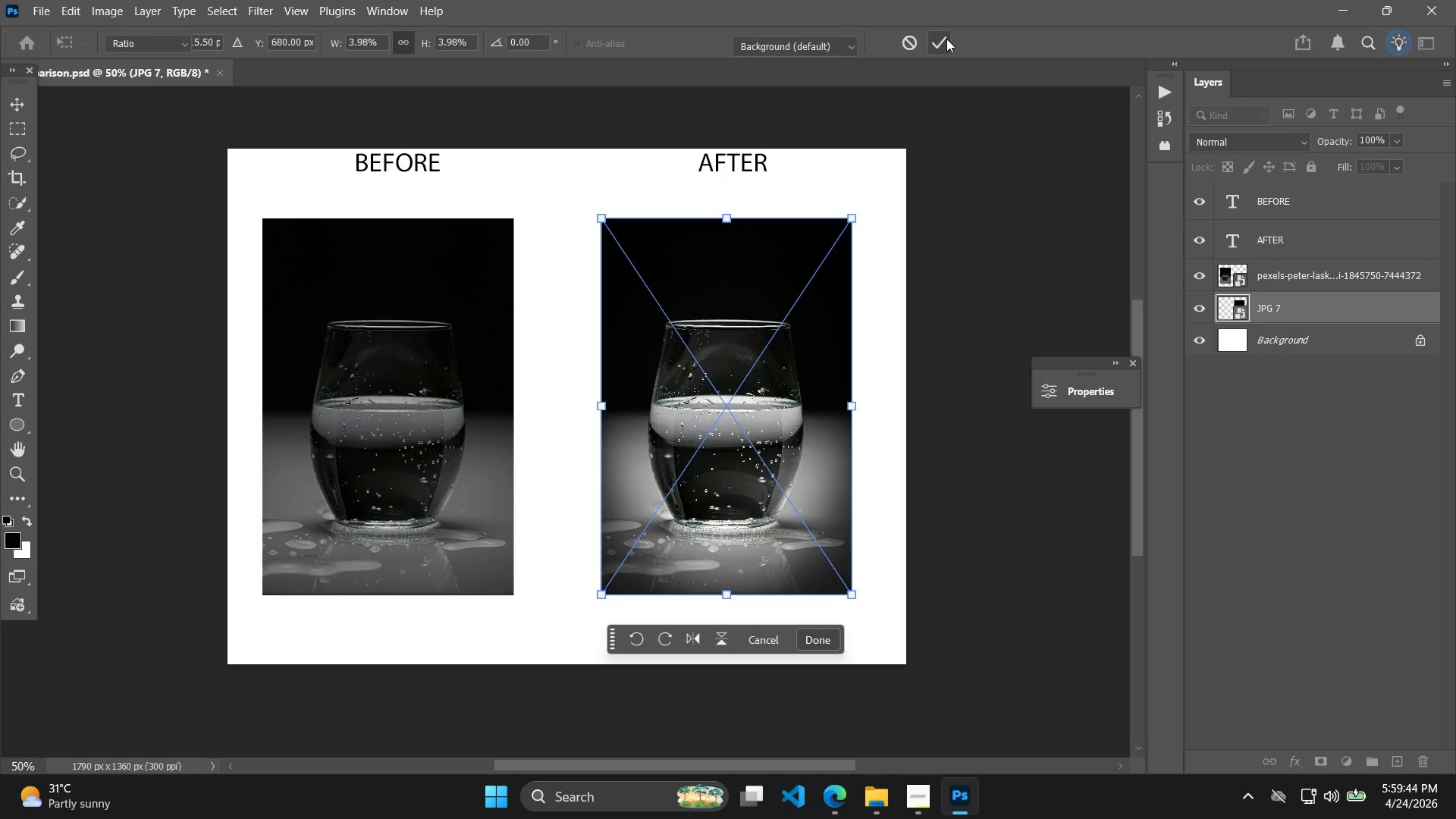 
key(Alt+Control+Shift+W)
 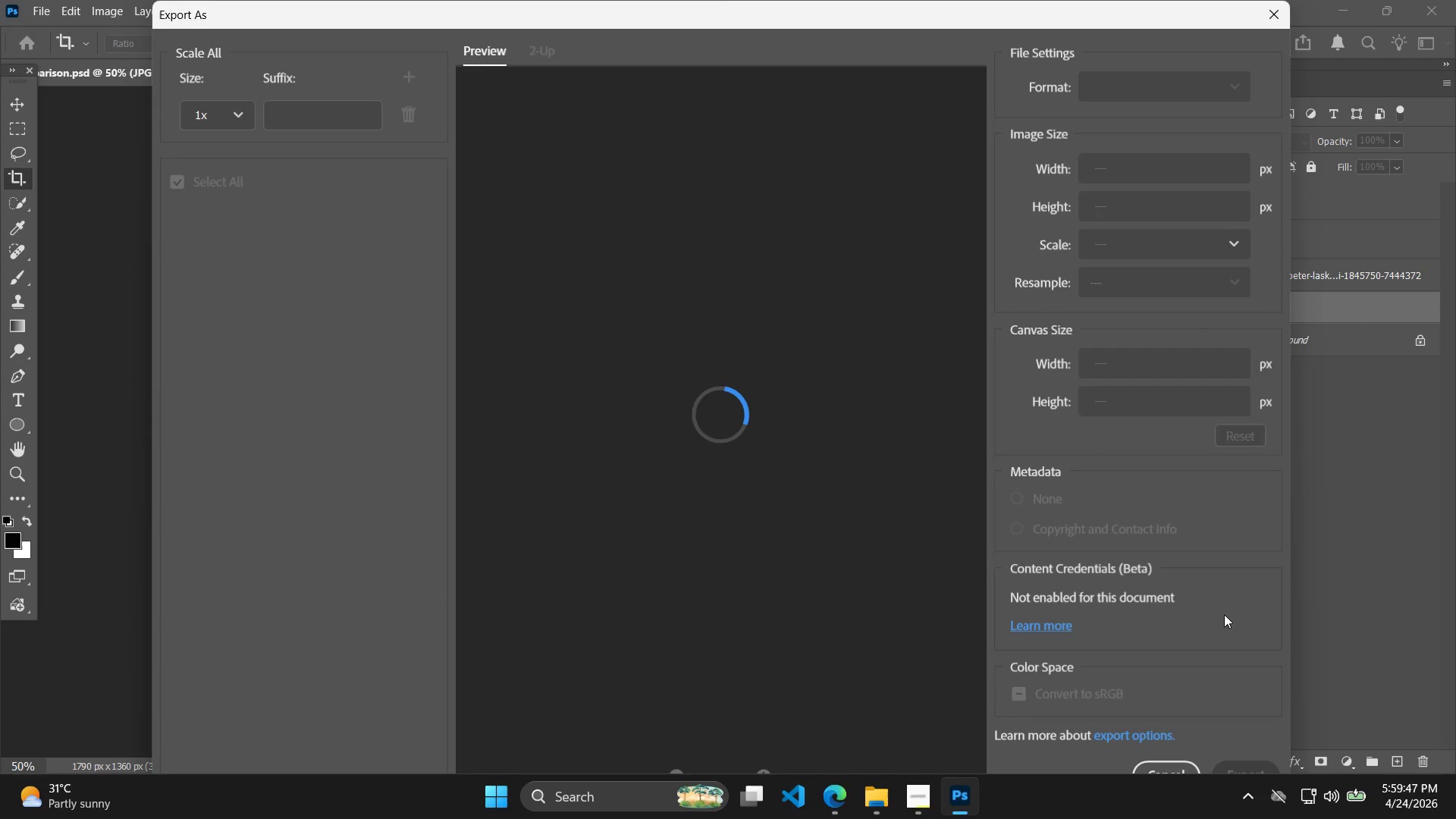 
left_click([1220, 763])
 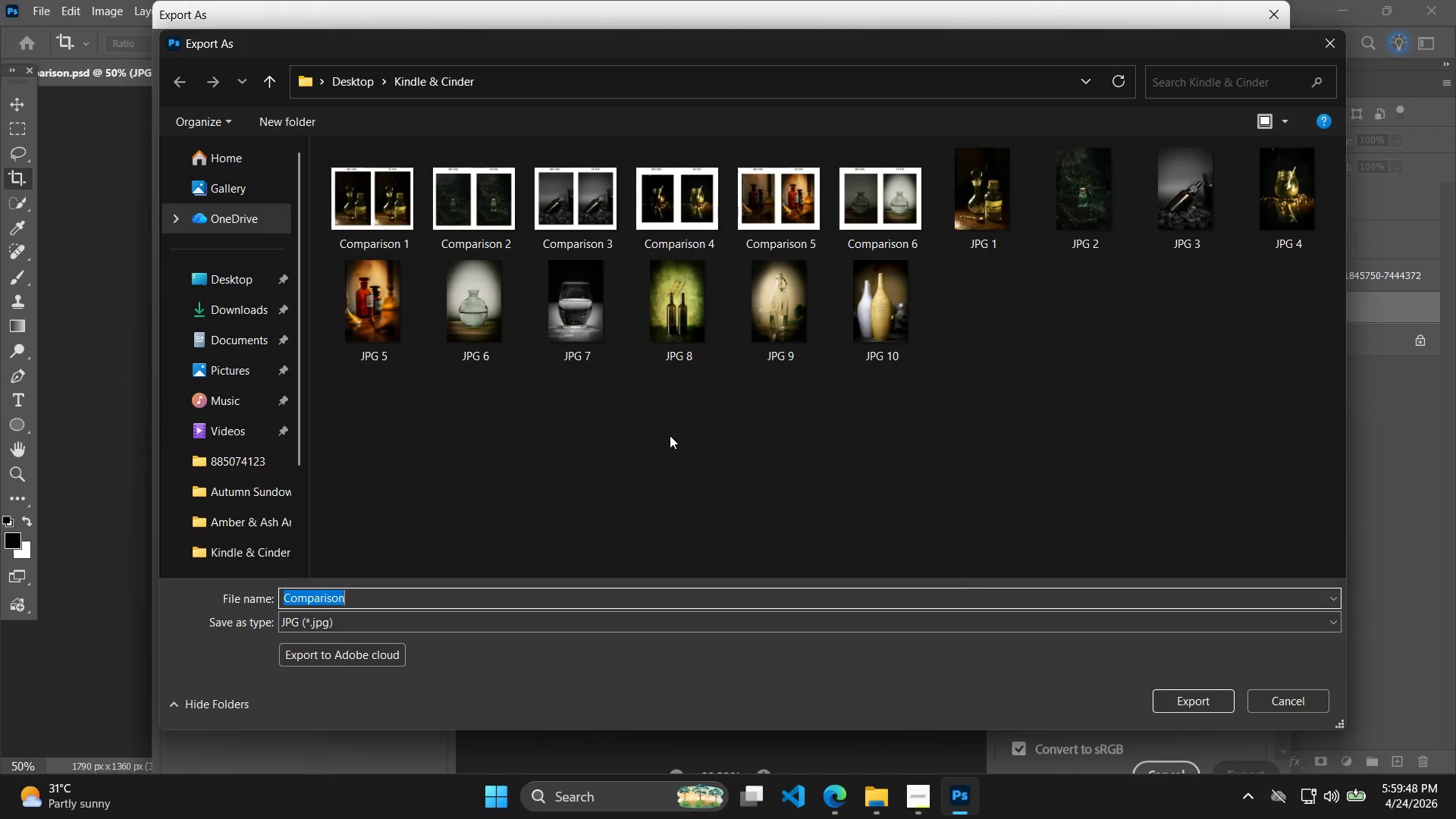 
left_click([858, 243])
 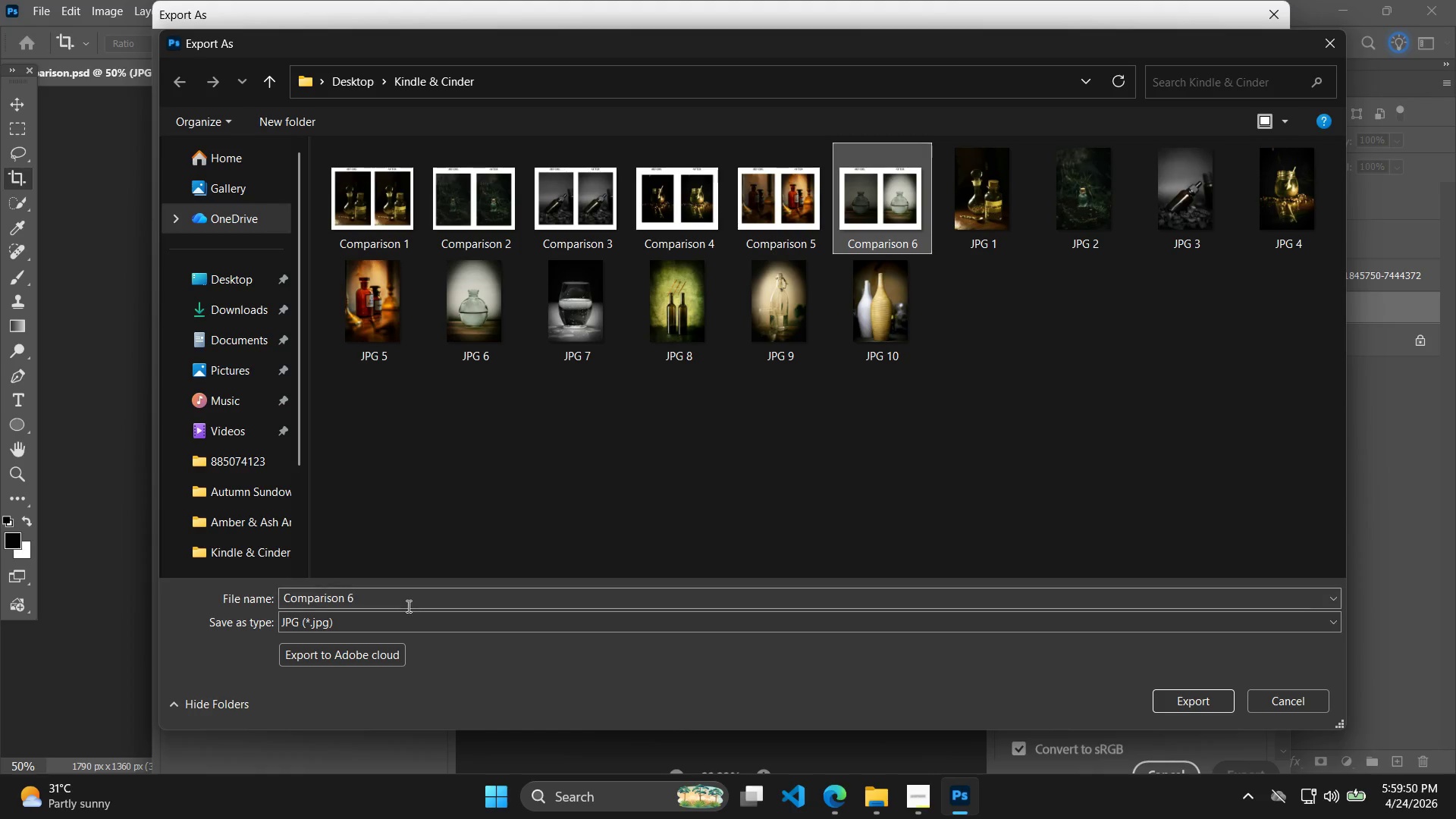 
triple_click([404, 606])
 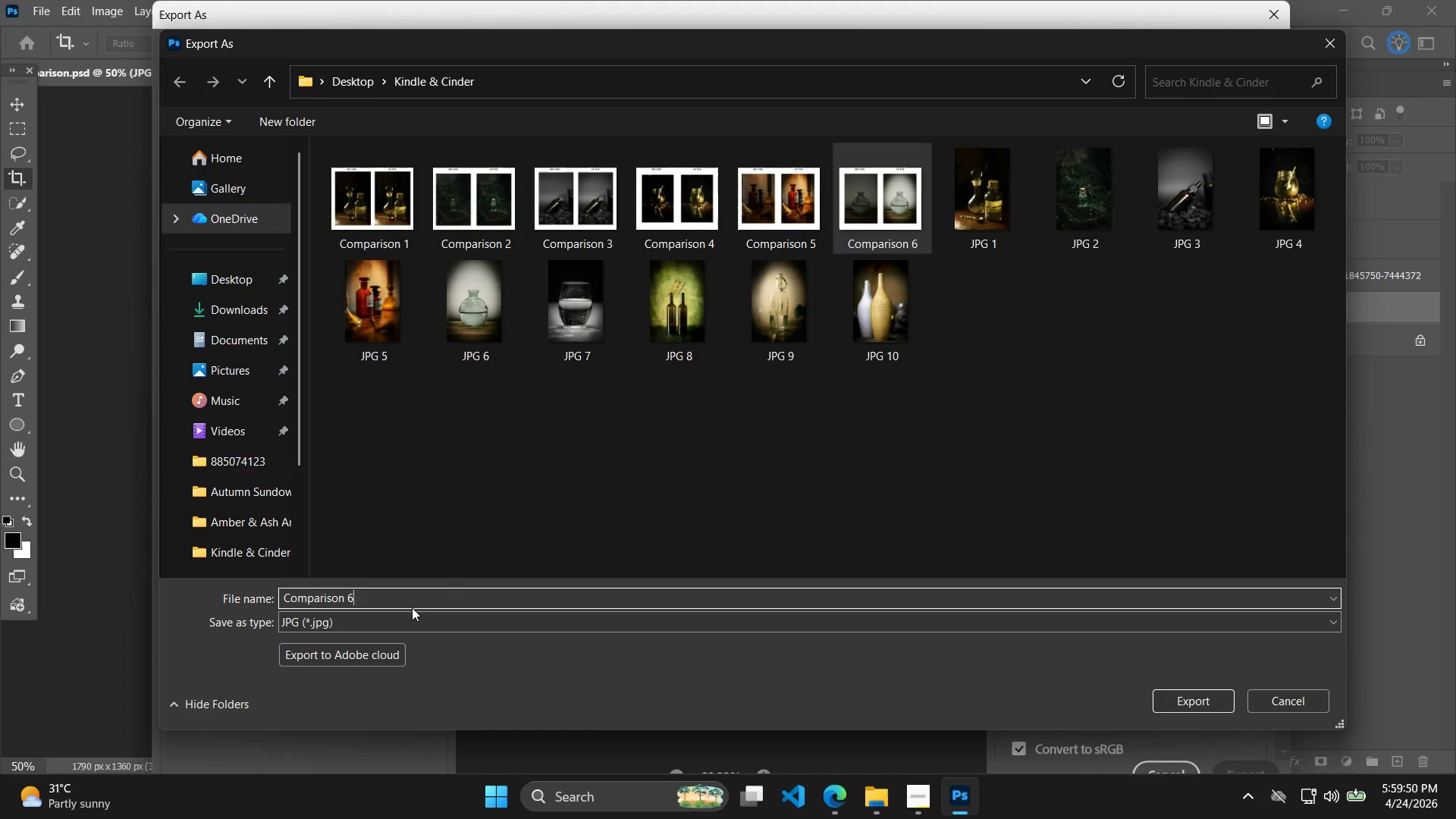 
key(Backspace)
 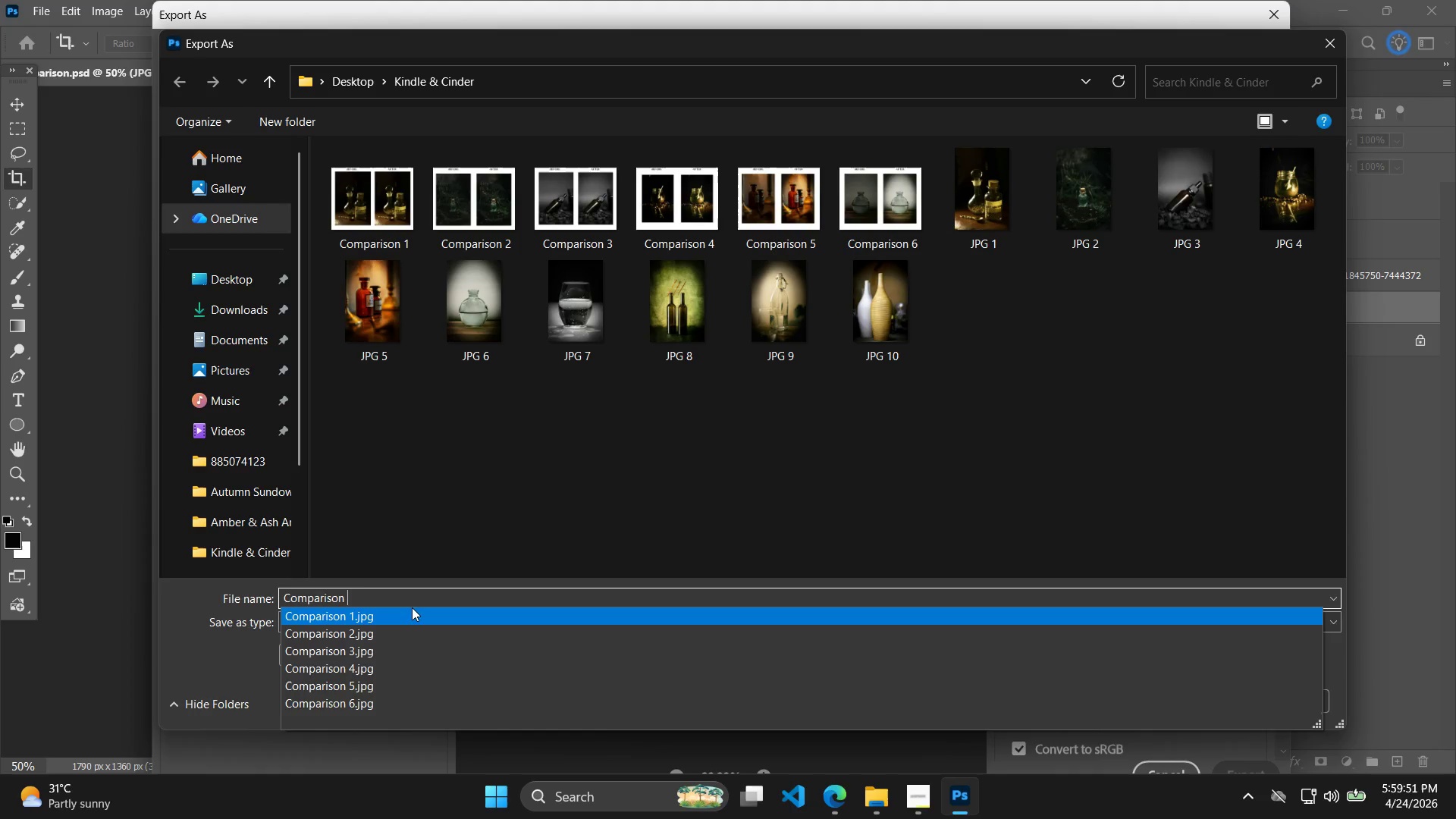 
key(8)
 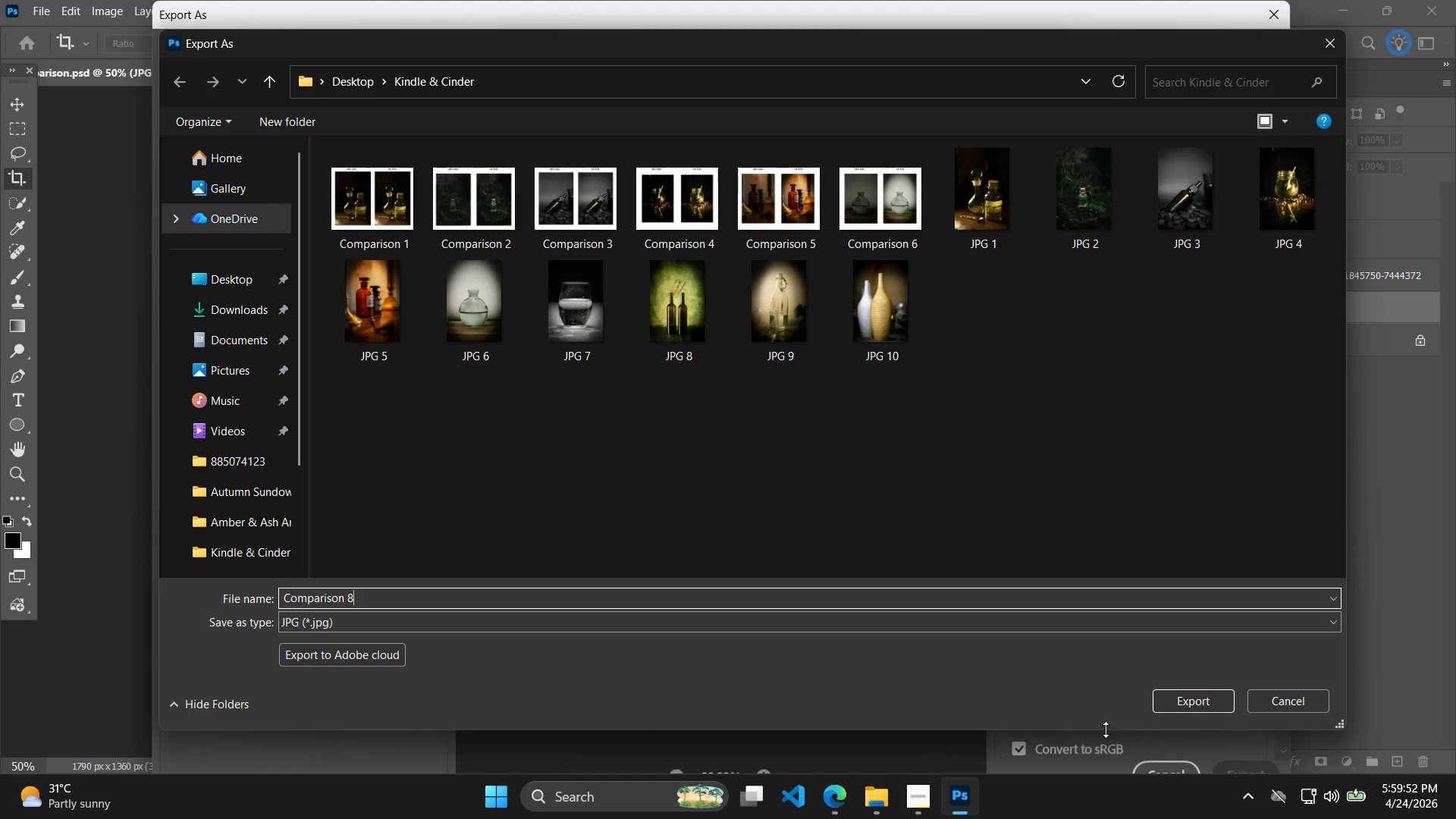 
left_click([1183, 700])
 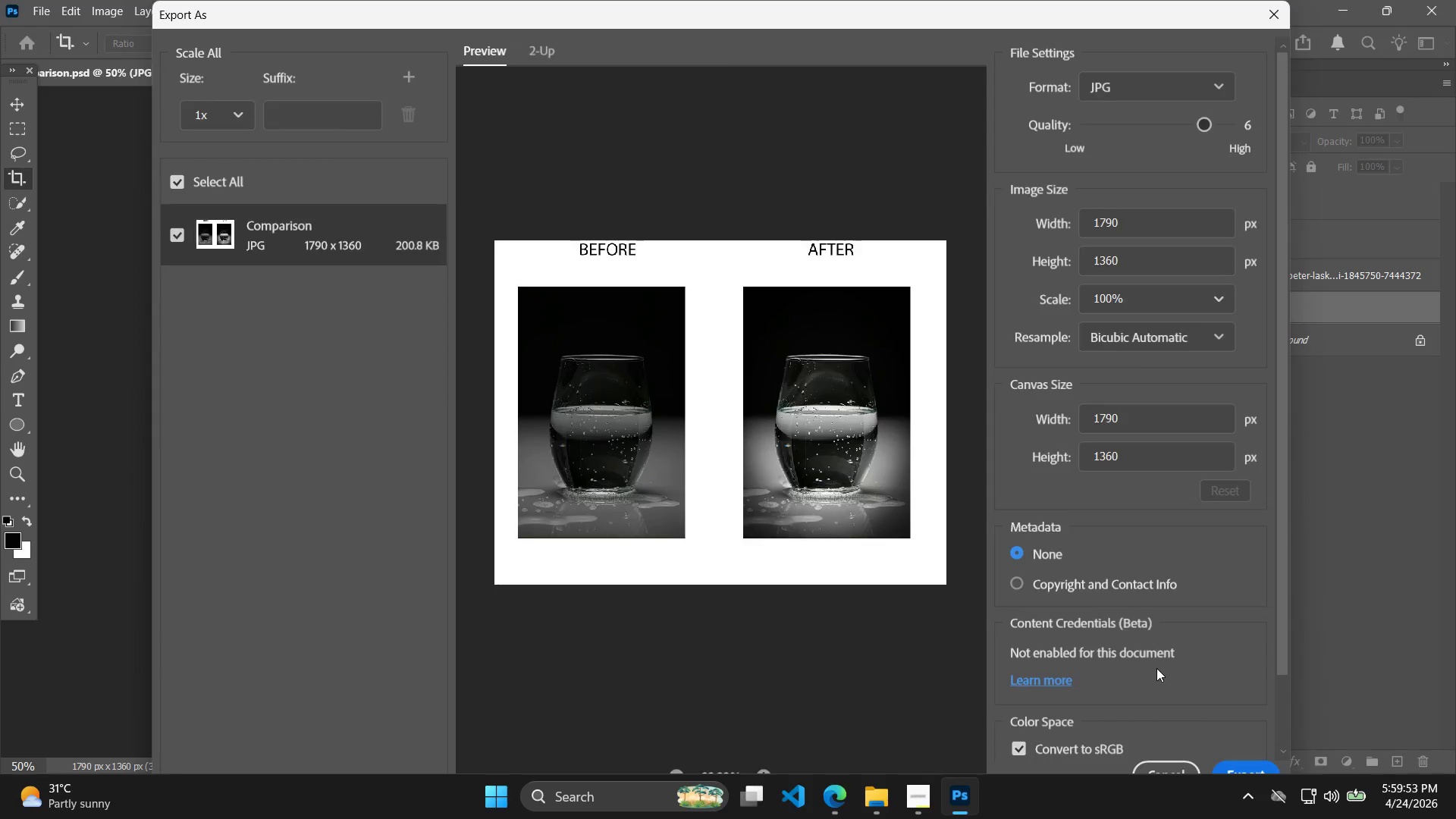 
key(Alt+AltLeft)
 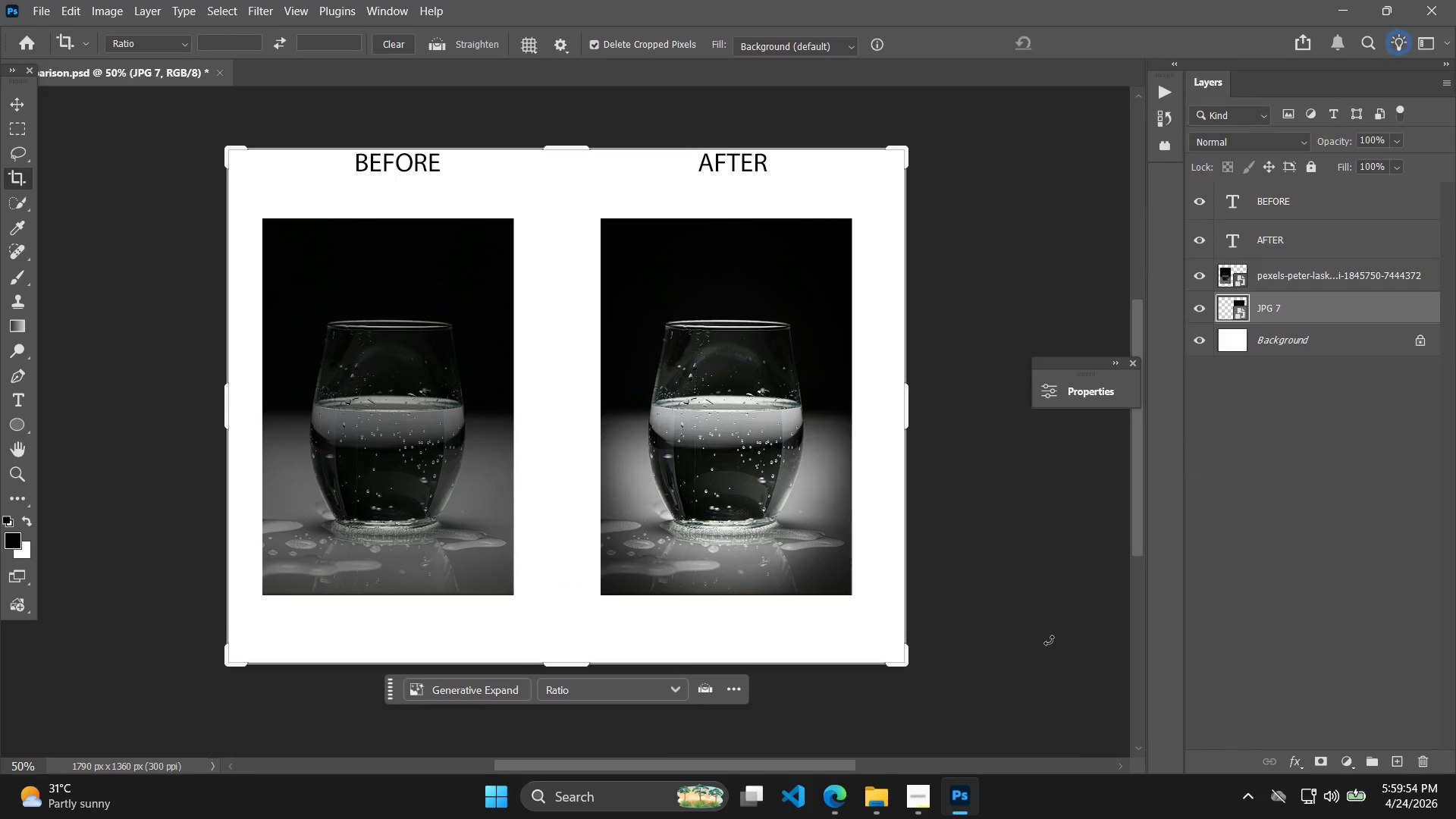 
key(Alt+Tab)
 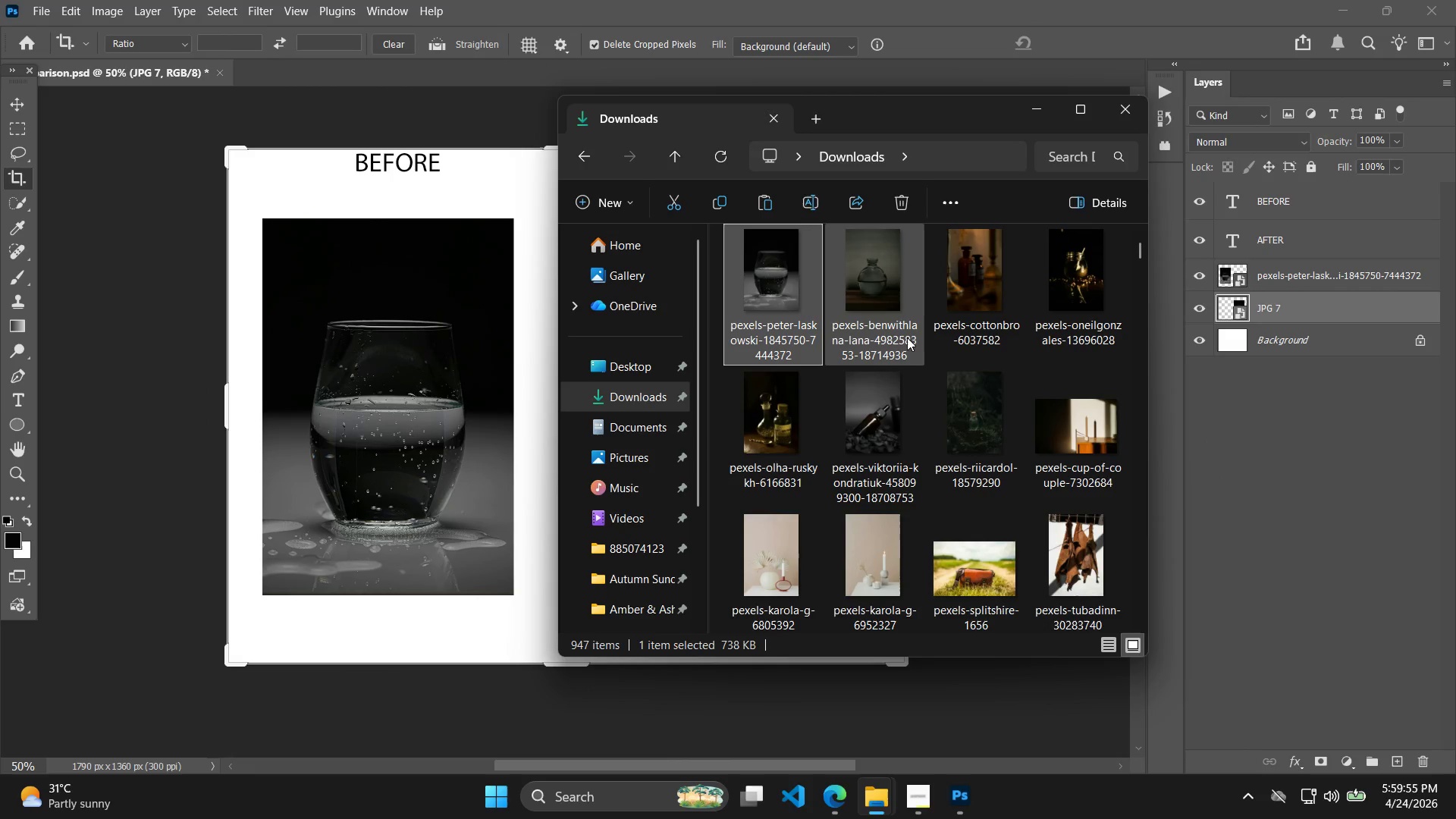 
key(Alt+Tab)
 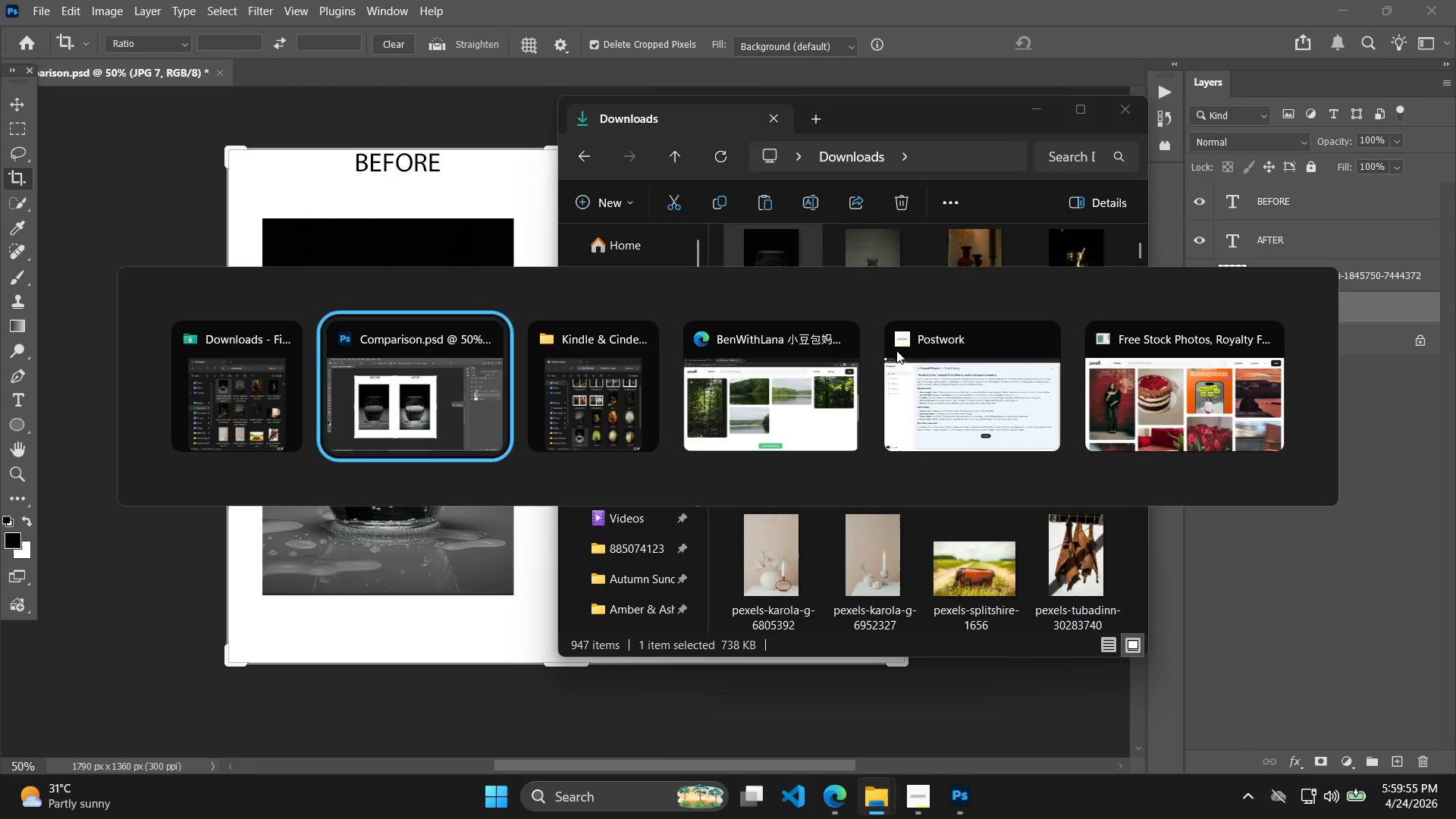 
key(Alt+Tab)
 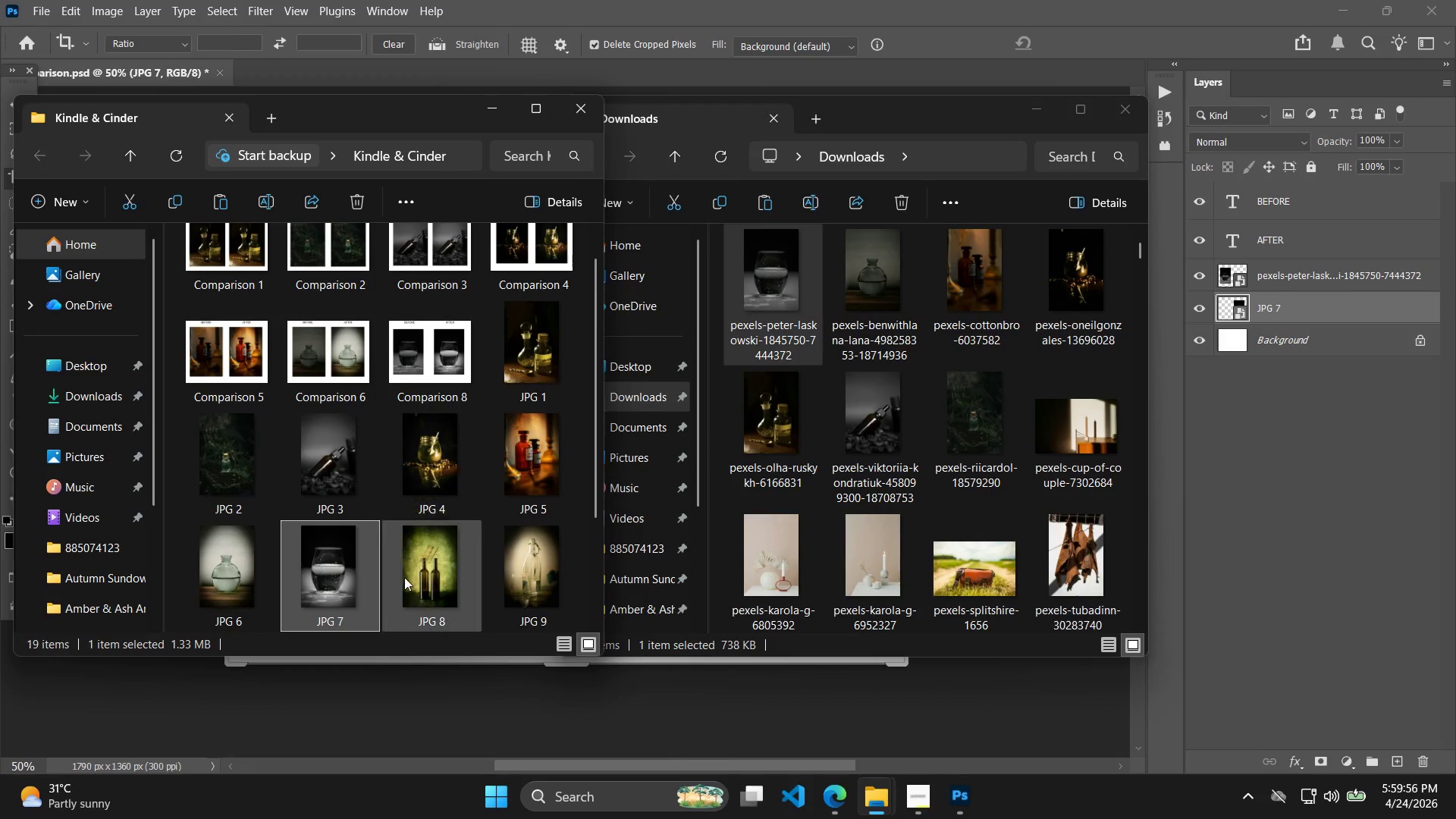 
left_click([413, 560])
 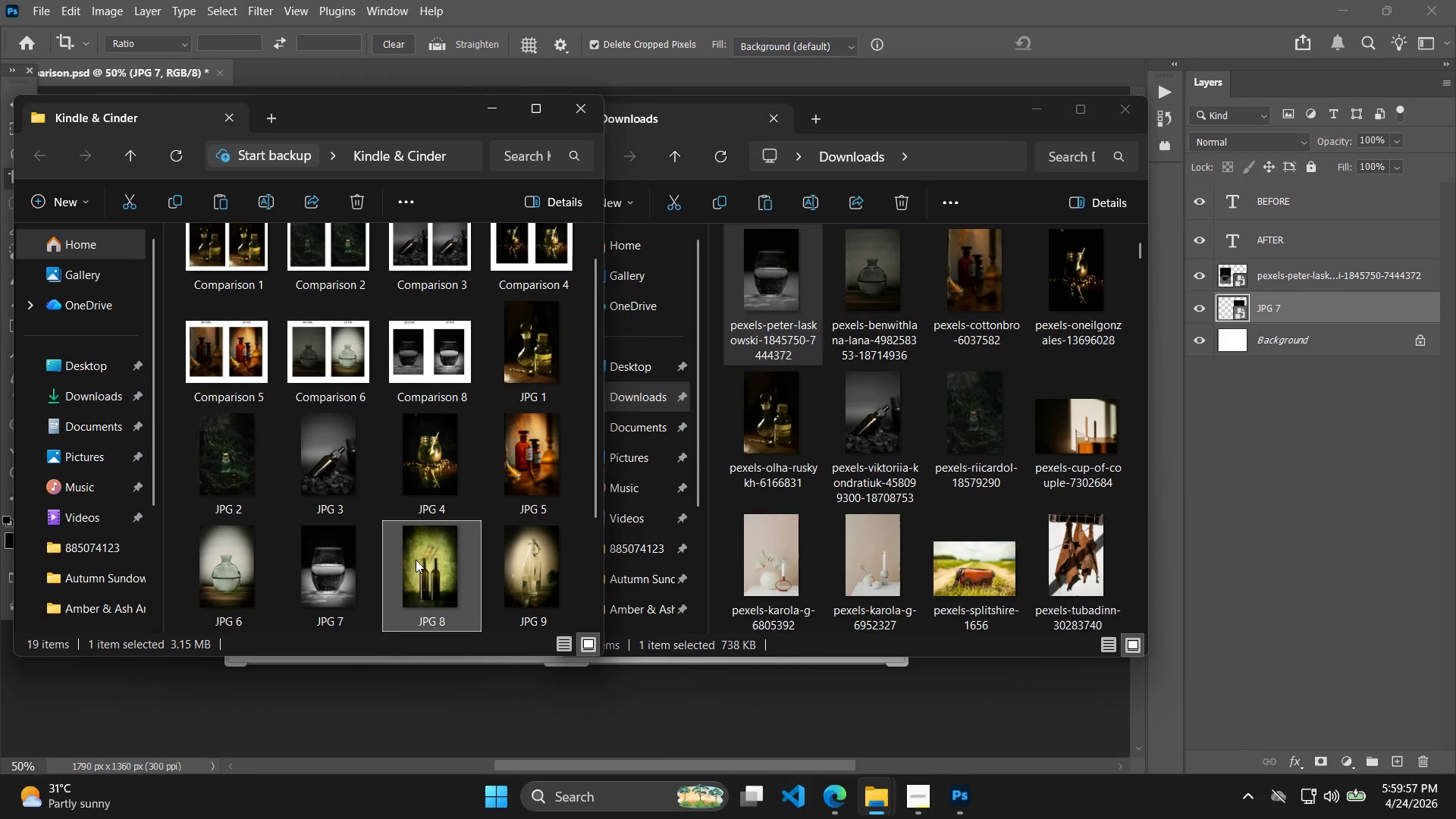 
left_click_drag(start_coordinate=[420, 560], to_coordinate=[520, 711])
 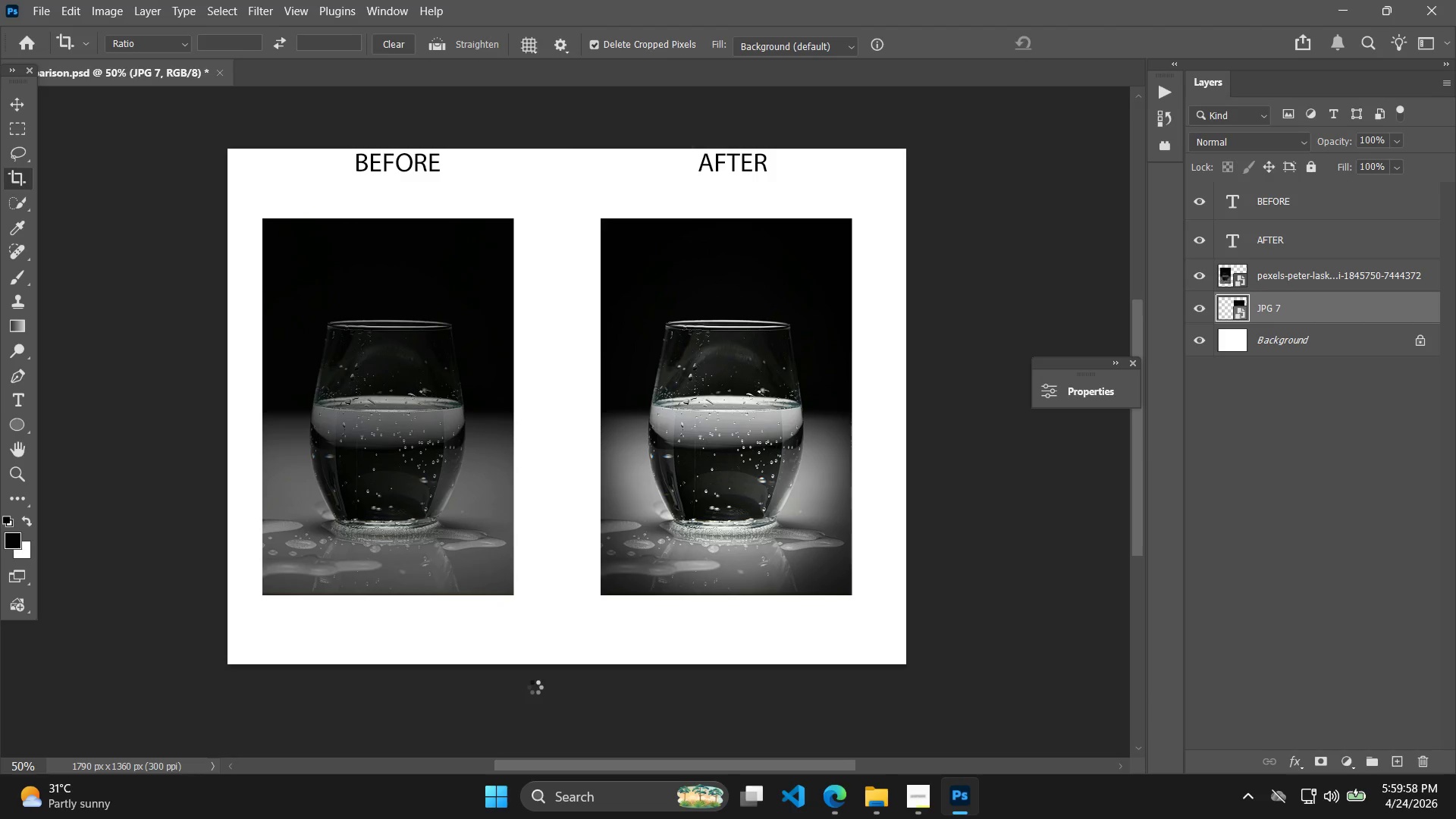 
key(Enter)
 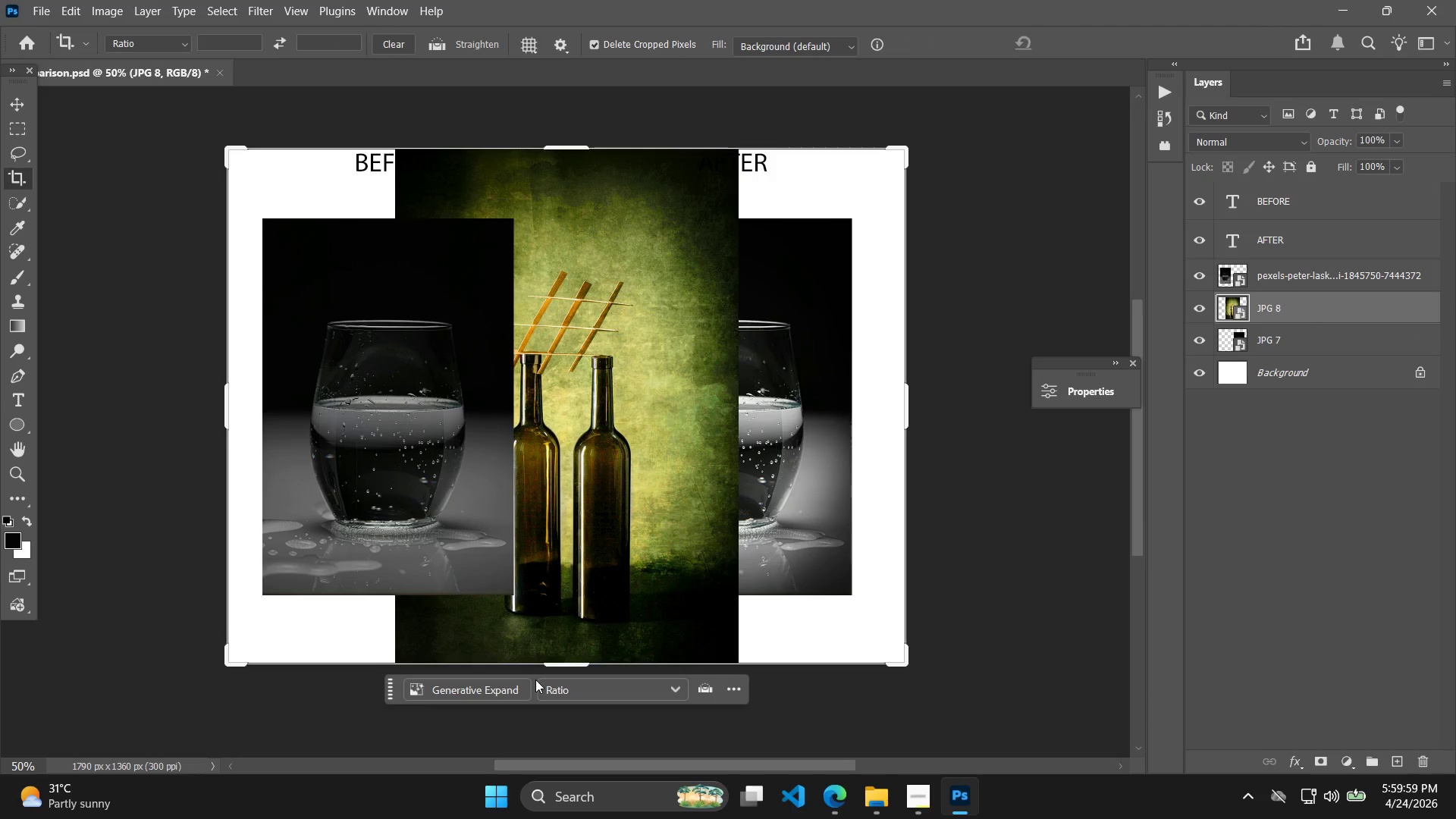 
key(Alt+Tab)
 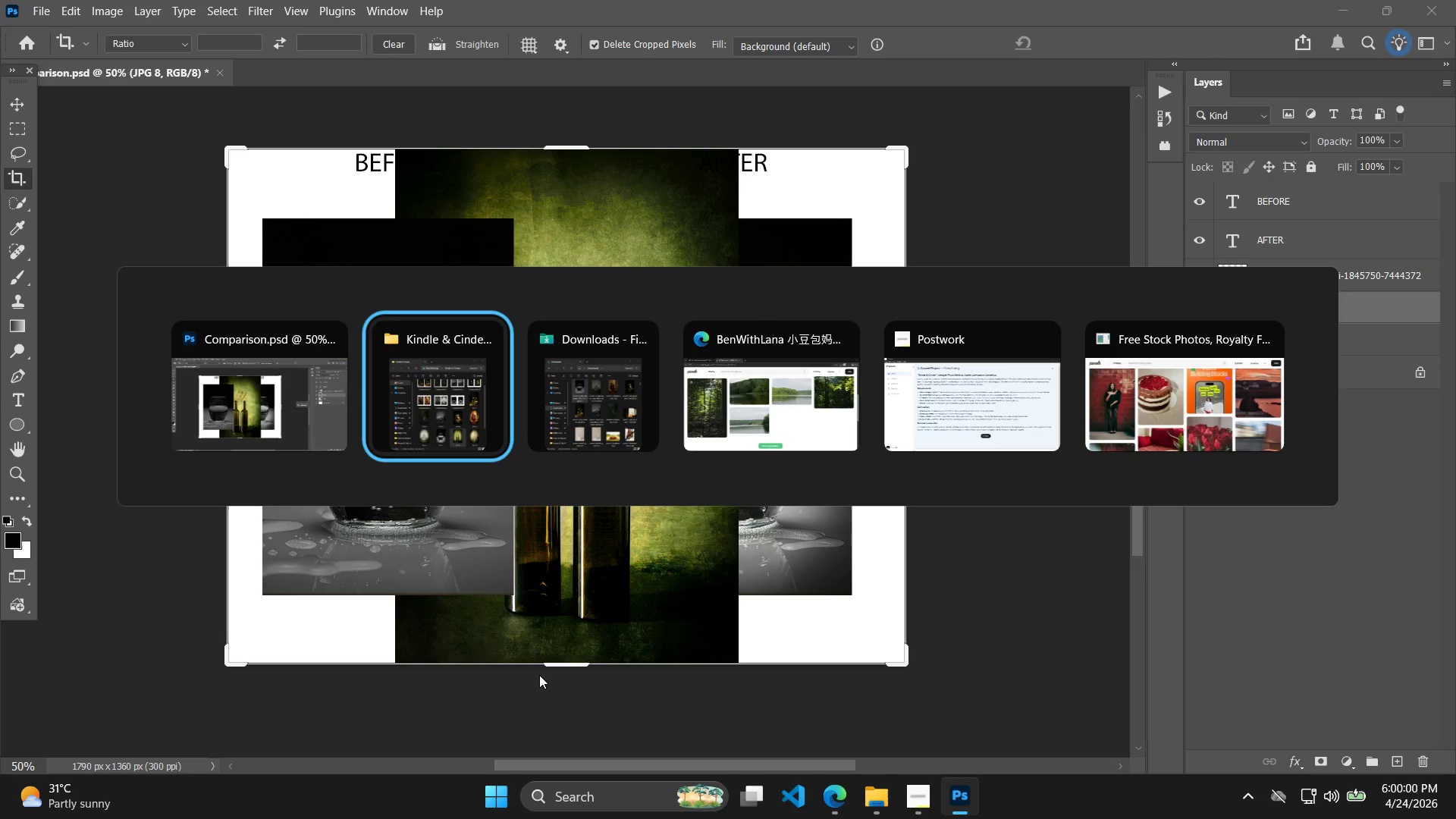 
key(Alt+Tab)
 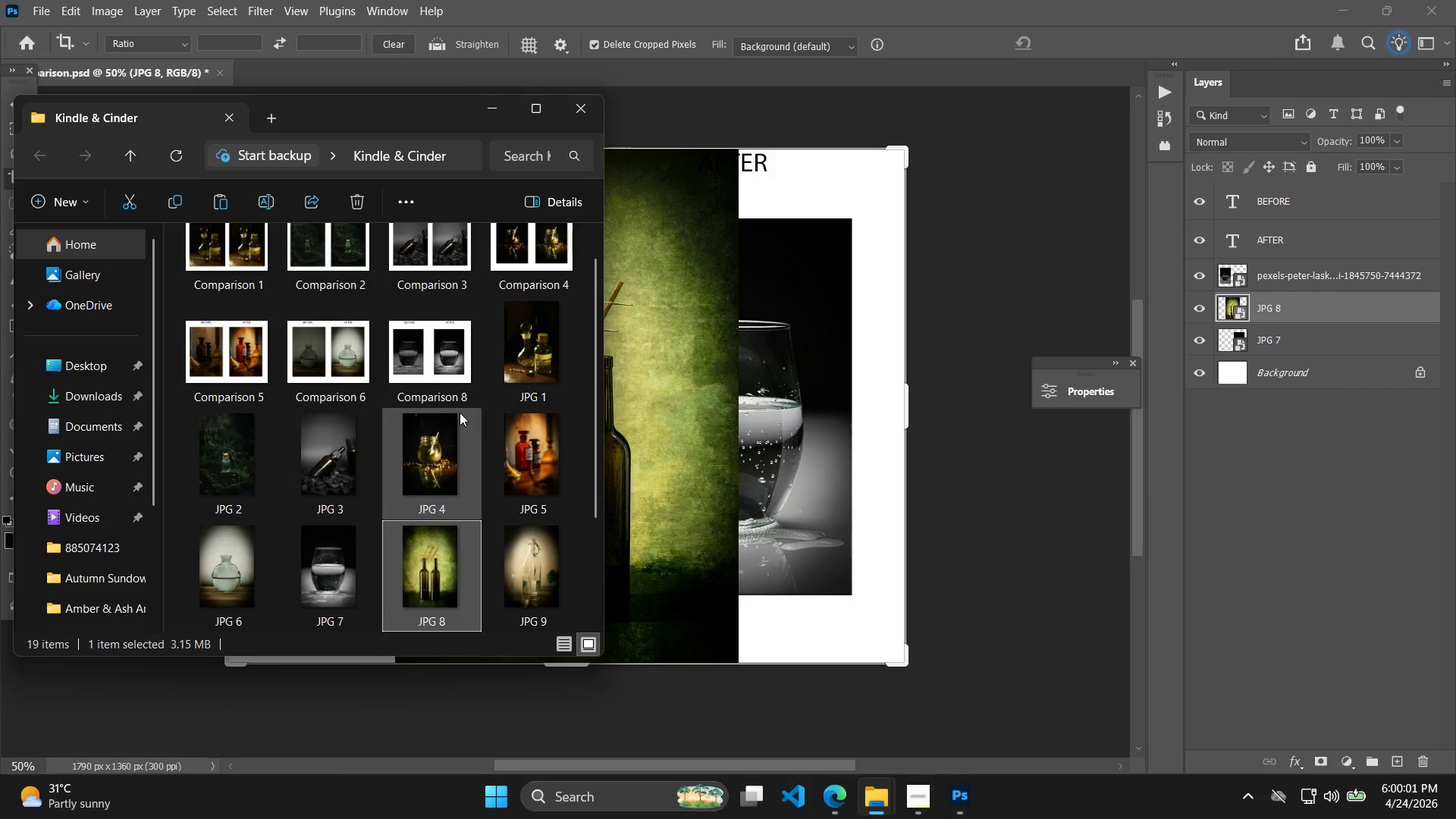 
key(Alt+Tab)
 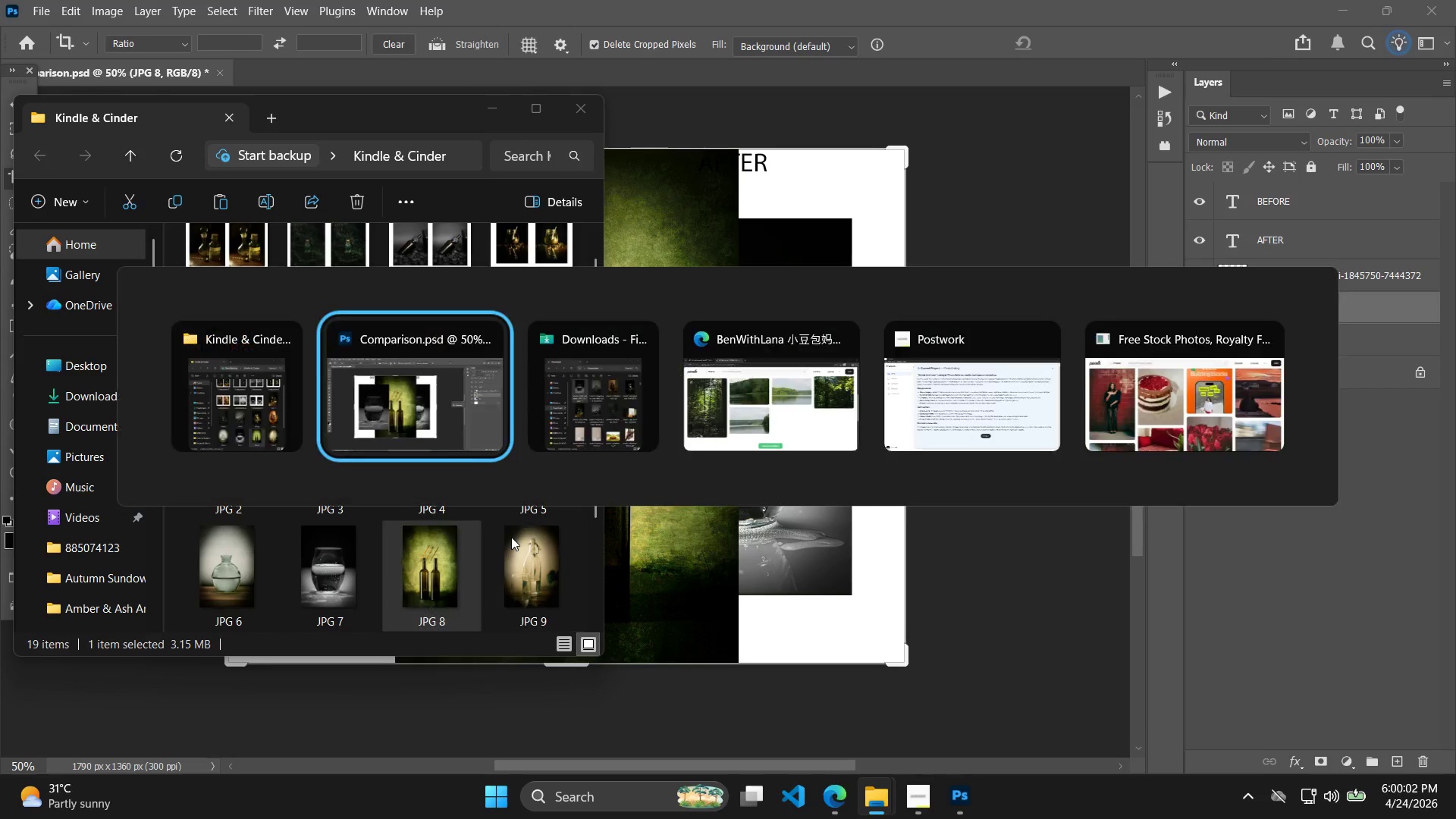 
key(Alt+Tab)
 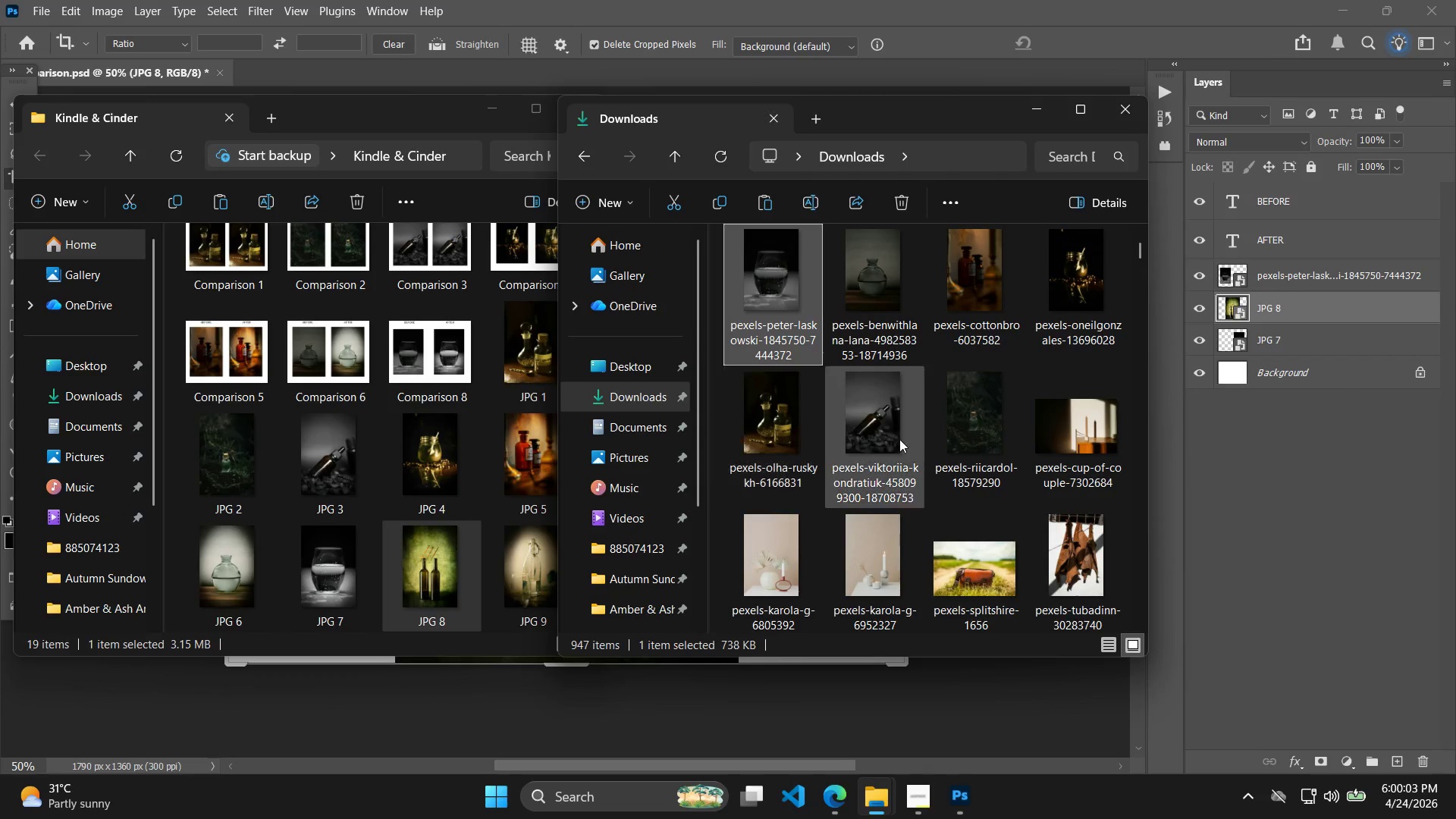 
scroll: coordinate [895, 436], scroll_direction: up, amount: 1.0
 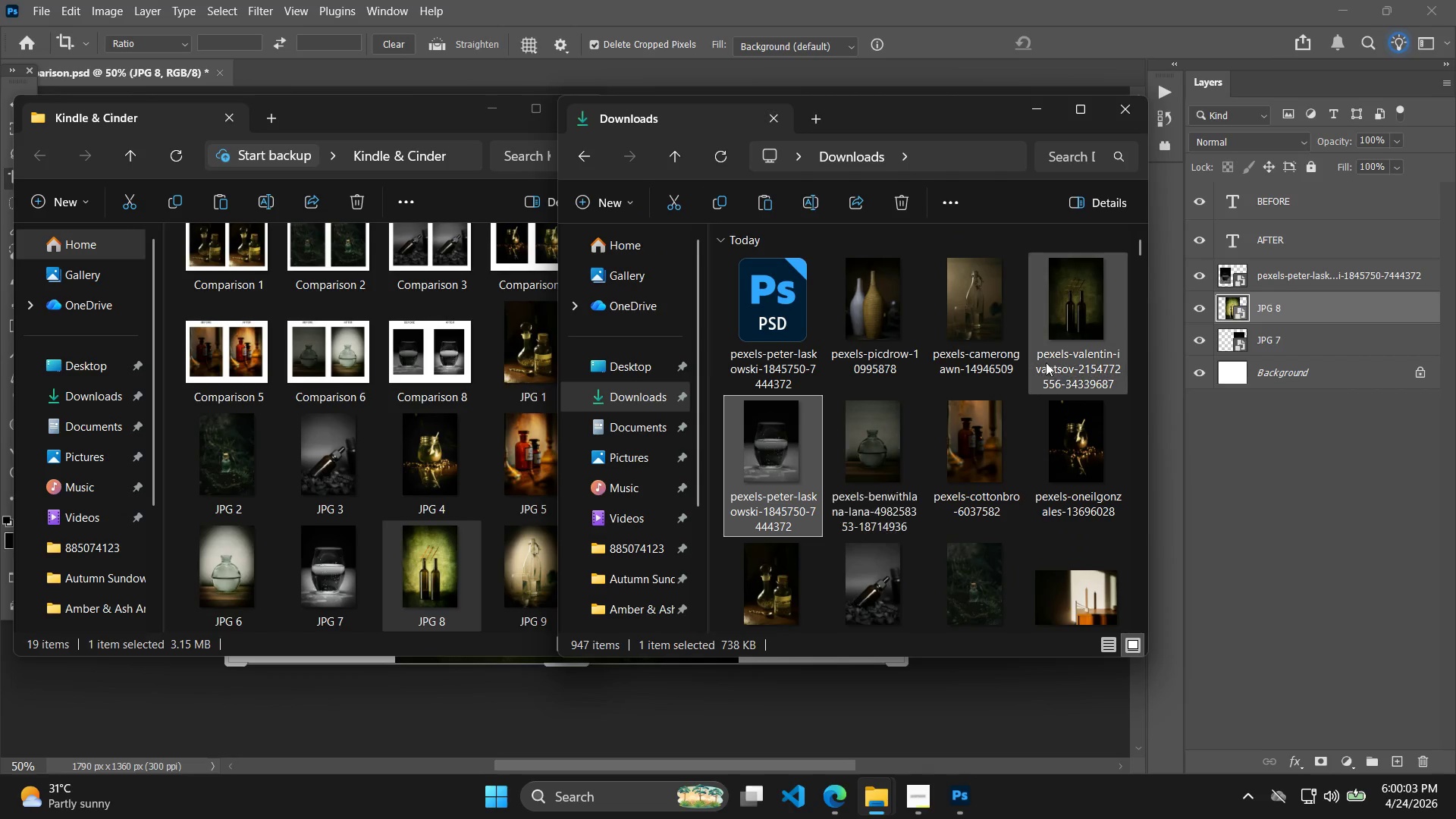 
left_click([1075, 302])
 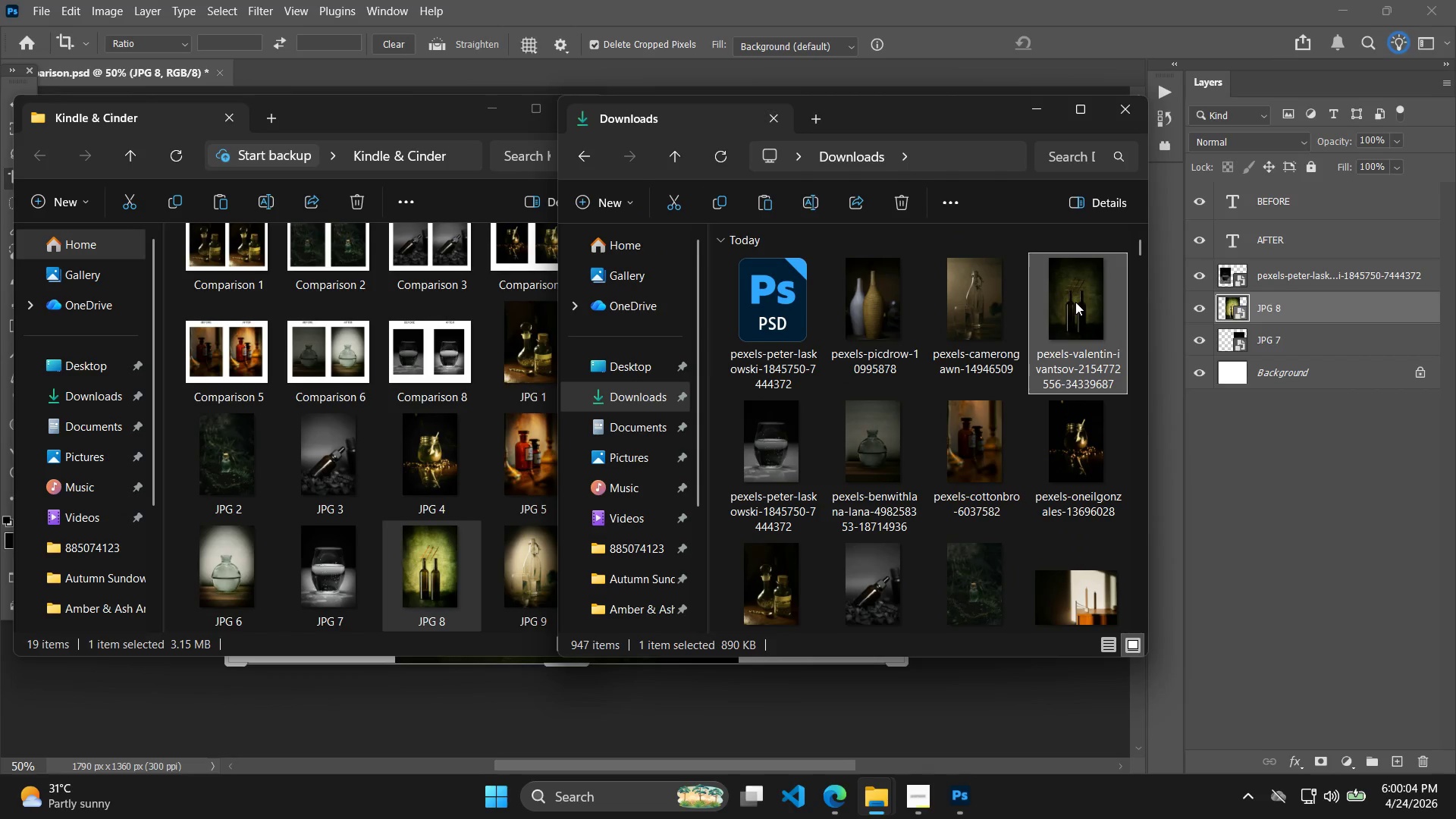 
left_click_drag(start_coordinate=[1070, 310], to_coordinate=[675, 711])
 